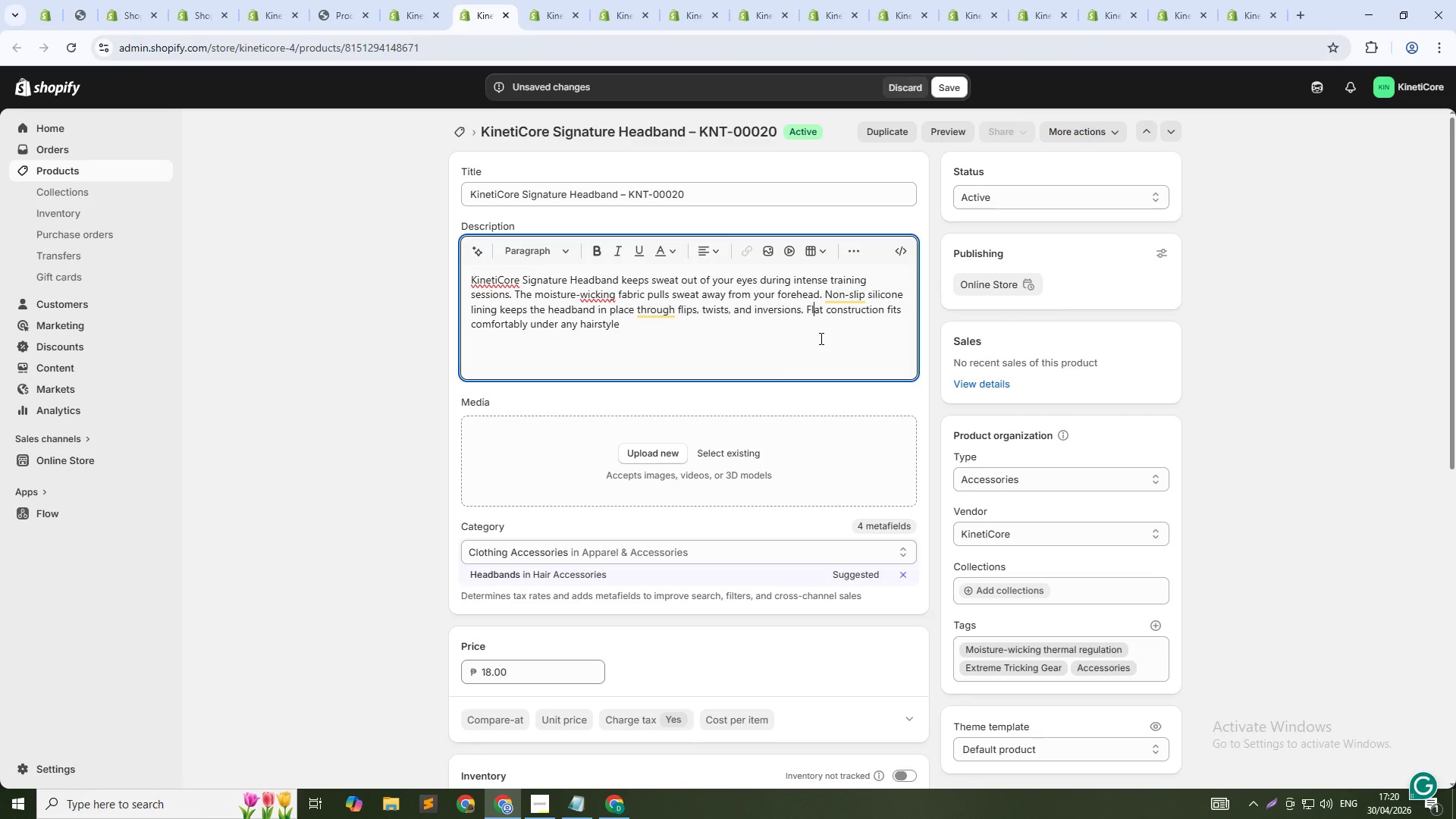 
key(ArrowDown)
 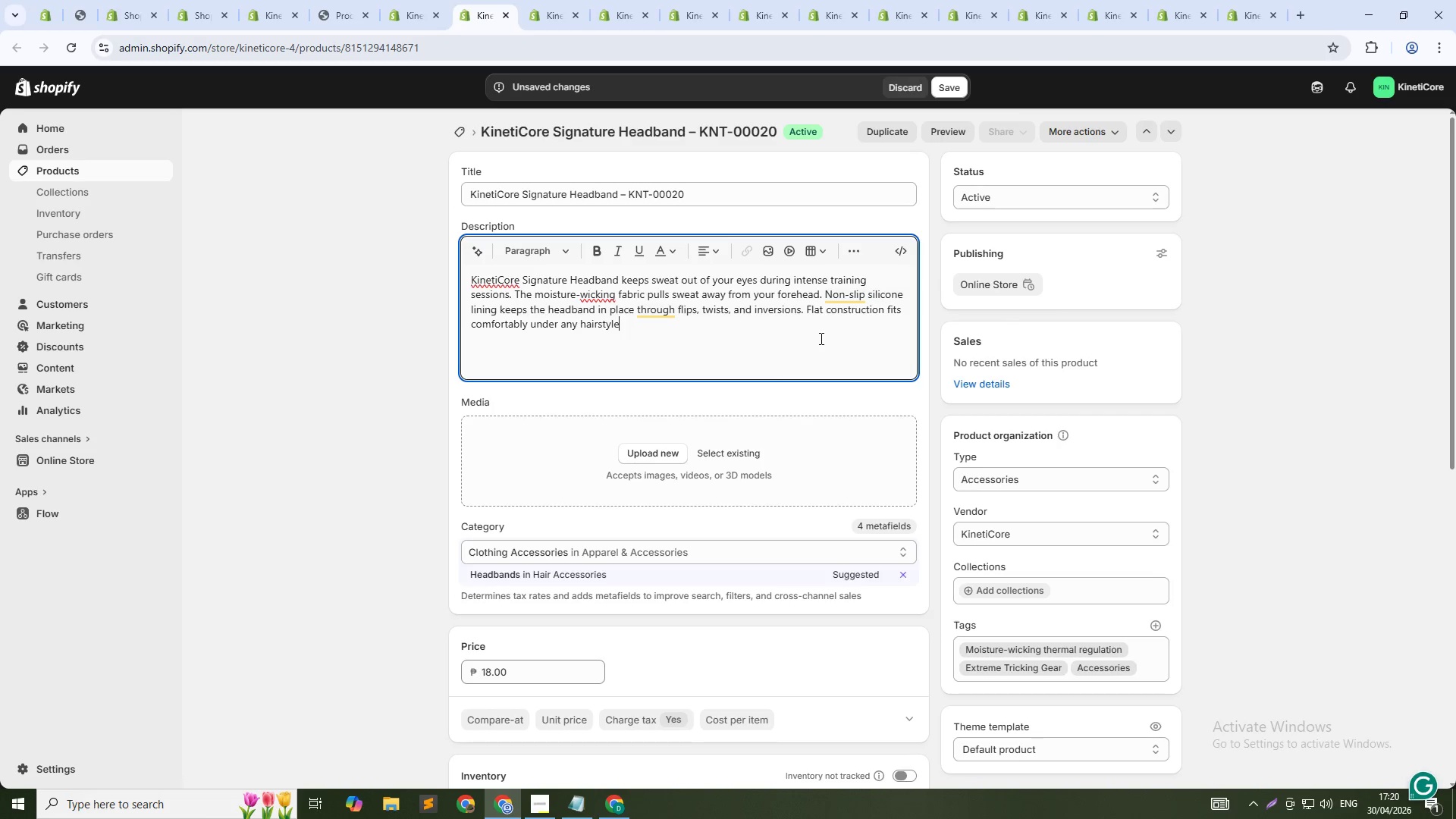 
type(. Built for tricking athletes who train hard and need to see clearly.)
 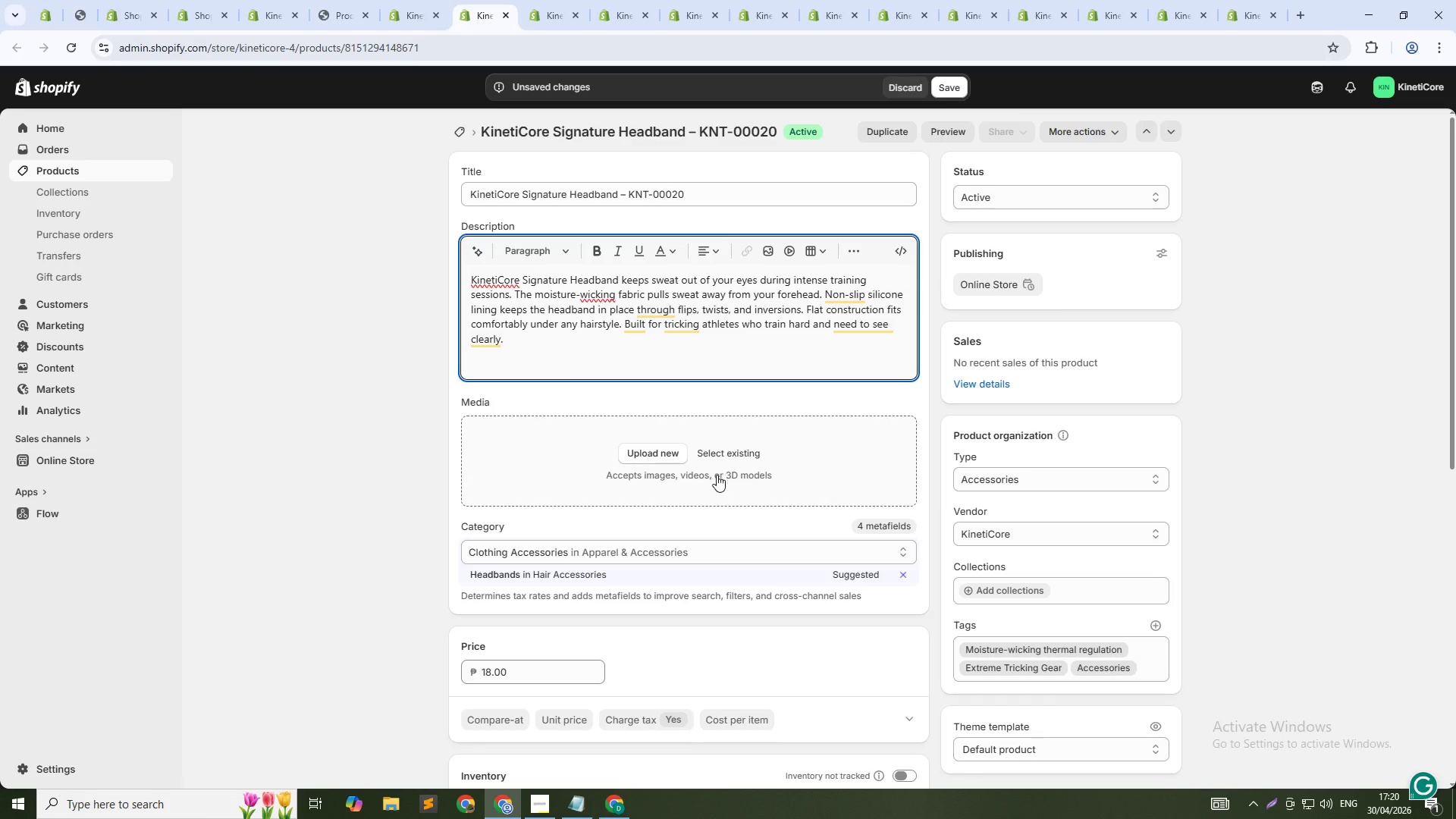 
left_click([715, 458])
 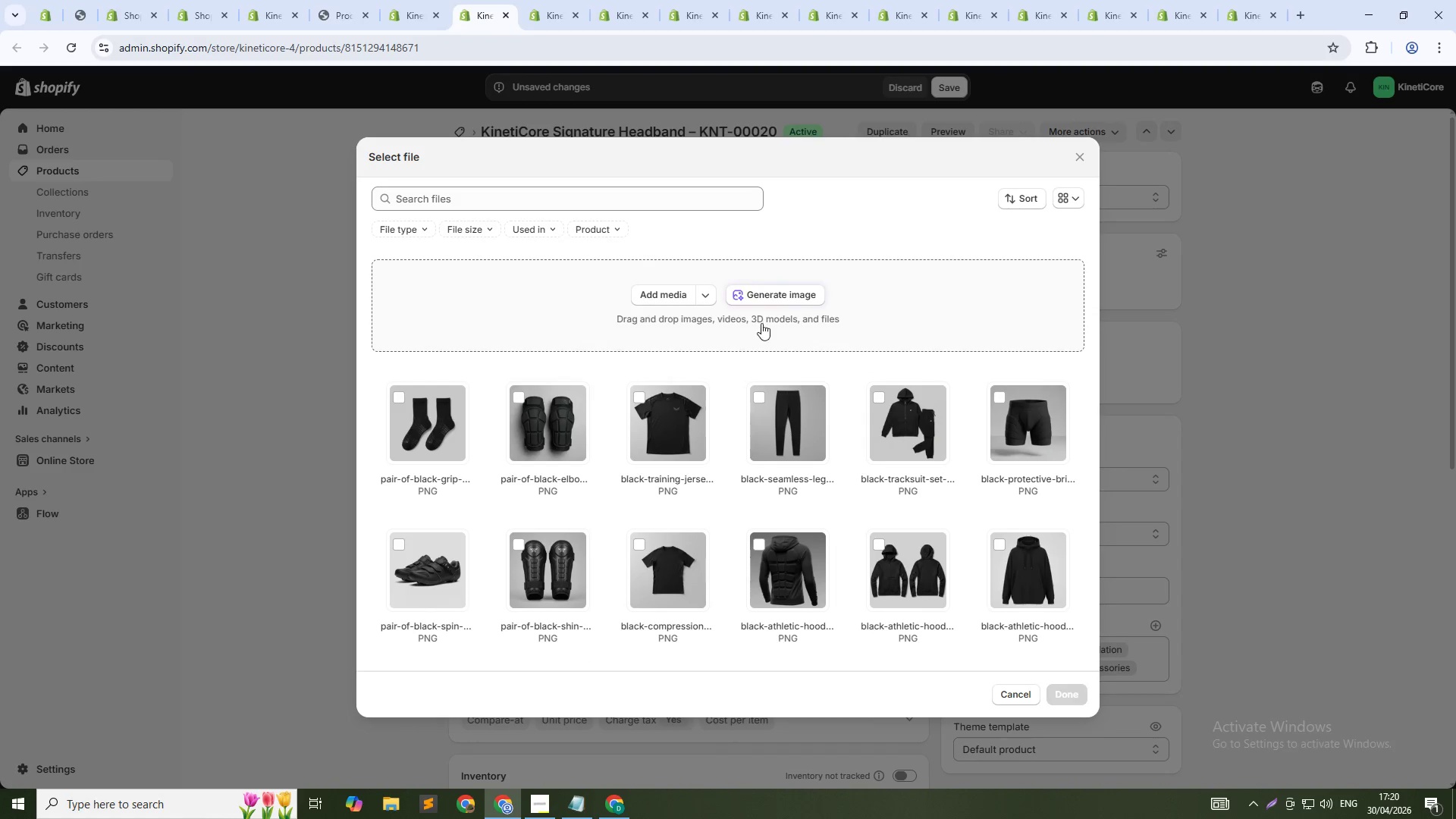 
left_click([761, 308])
 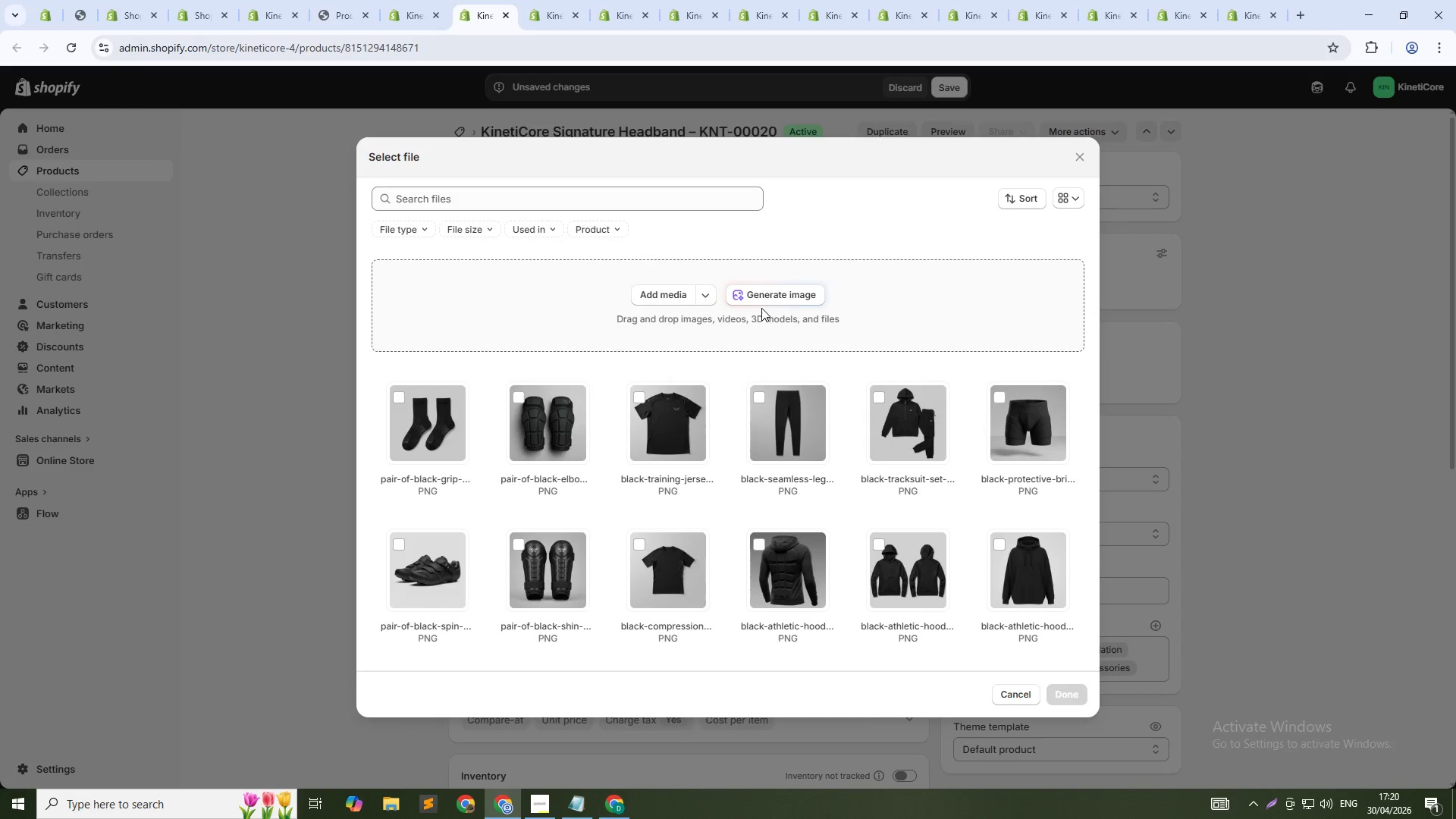 
type(Bla)
key(Backspace)
key(Backspace)
key(Backspace)
 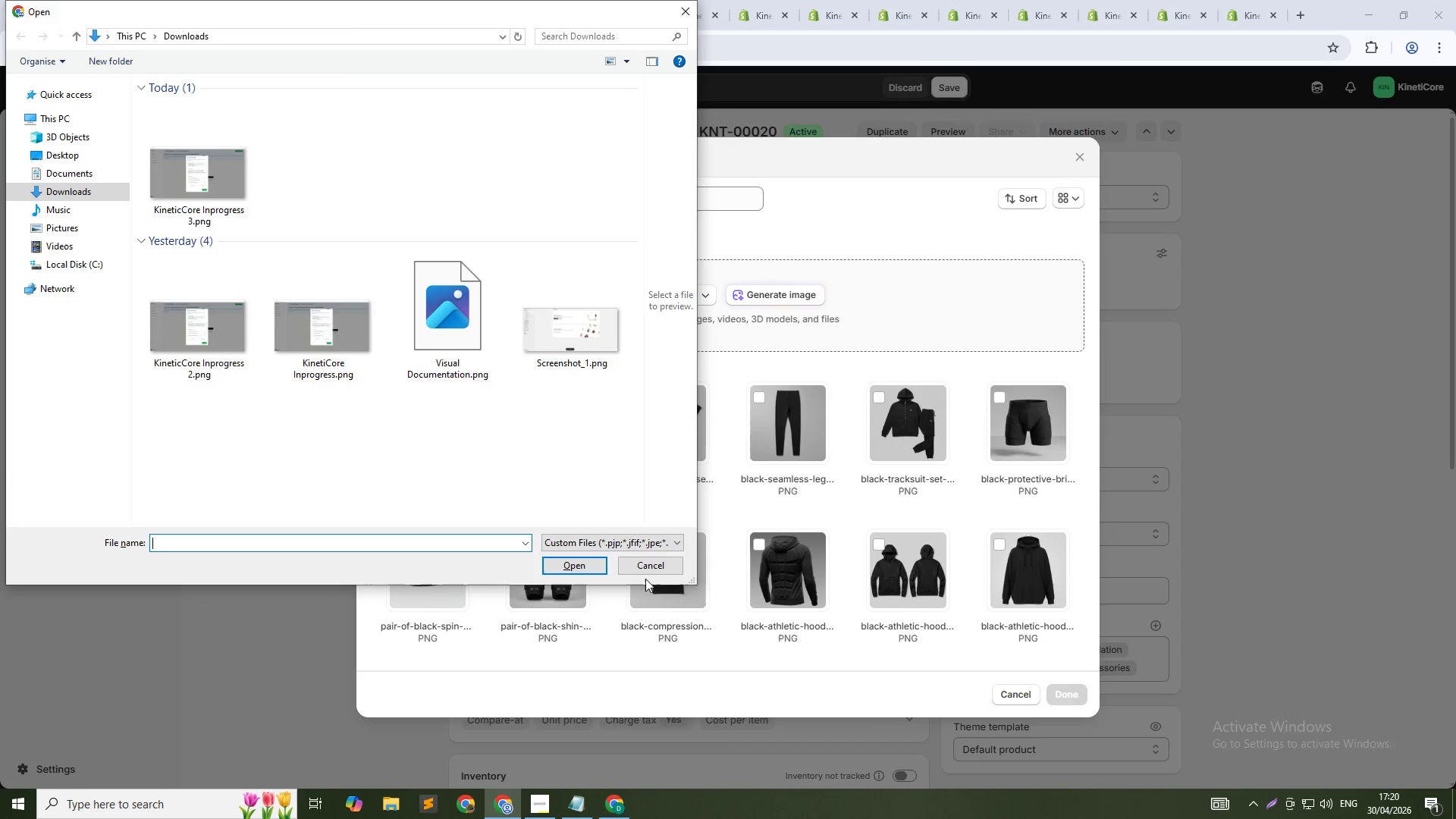 
left_click([657, 564])
 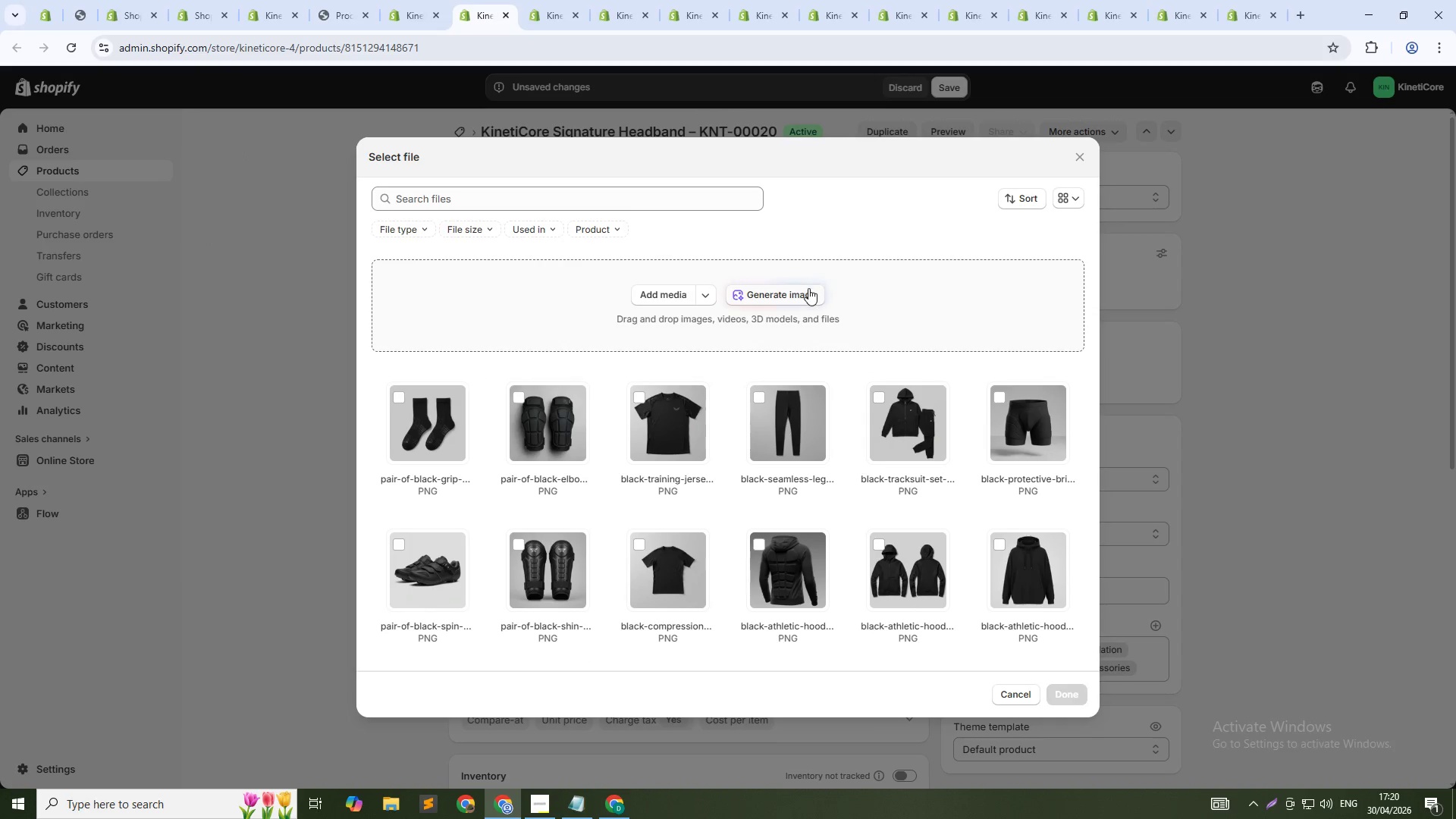 
left_click([807, 289])
 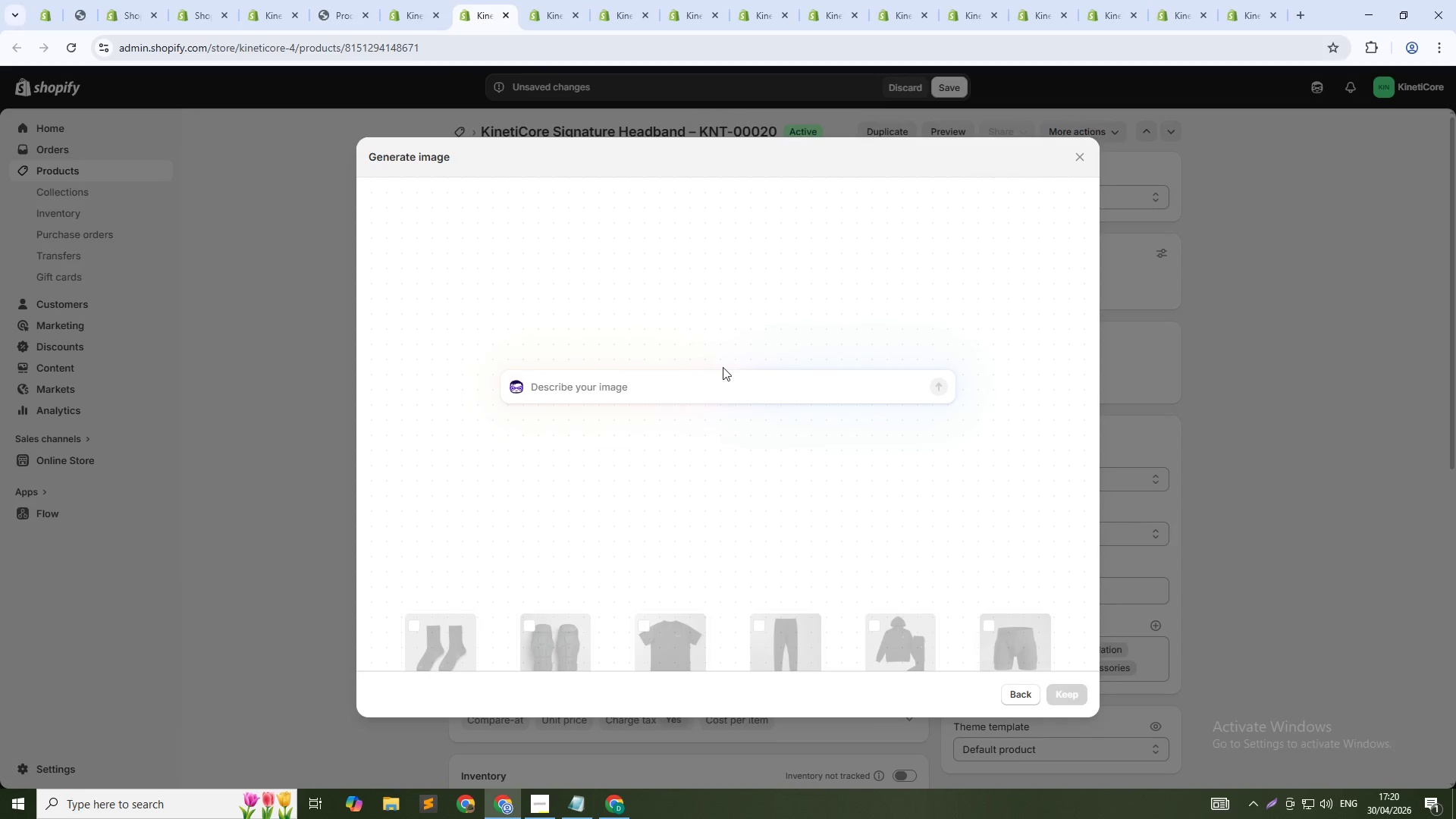 
type(Black headband on gray background, flat lay showing silicone grip lining, clean studio lighting, 1:! square)
 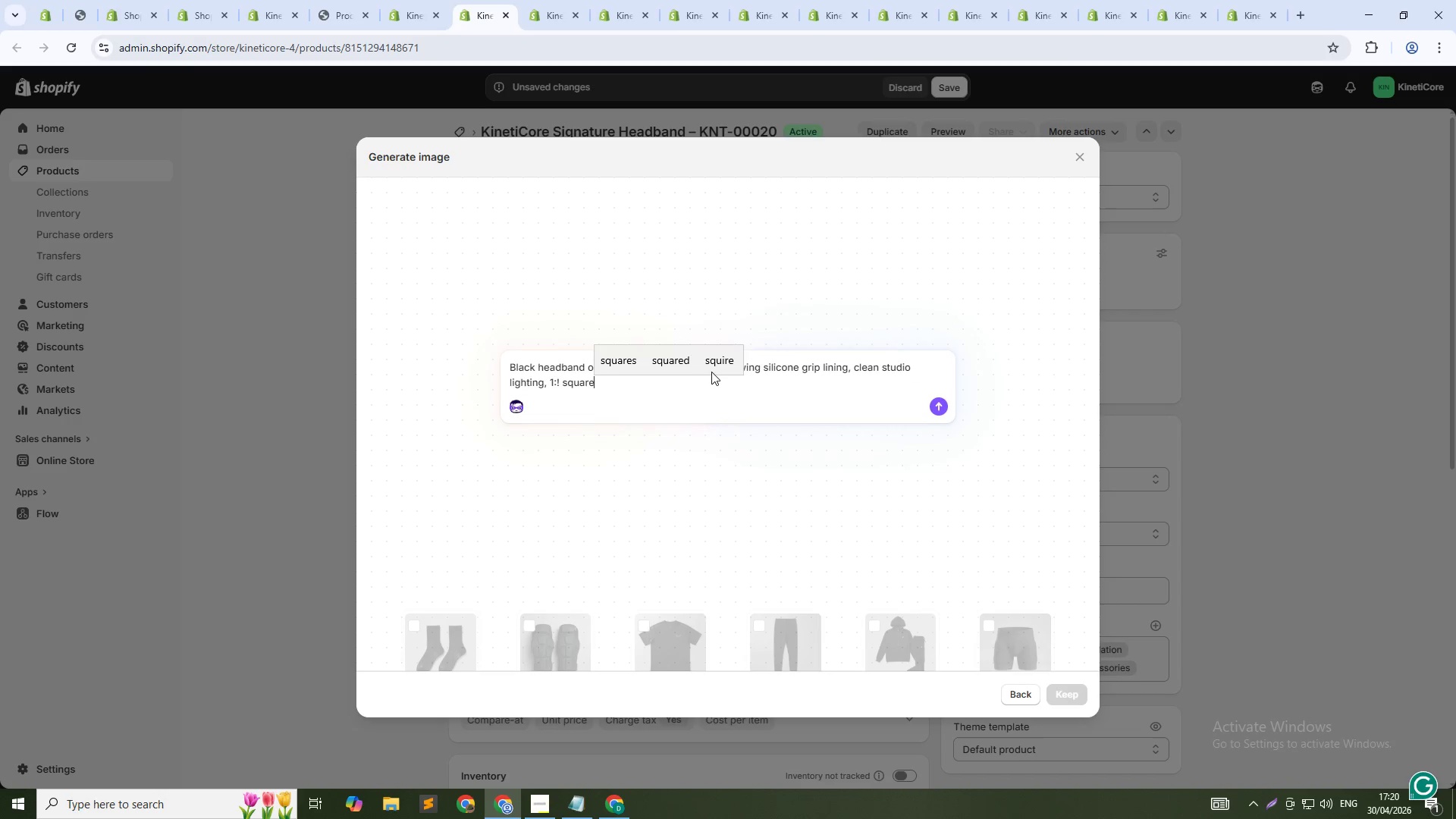 
hold_key(key=Enter, duration=0.33)
 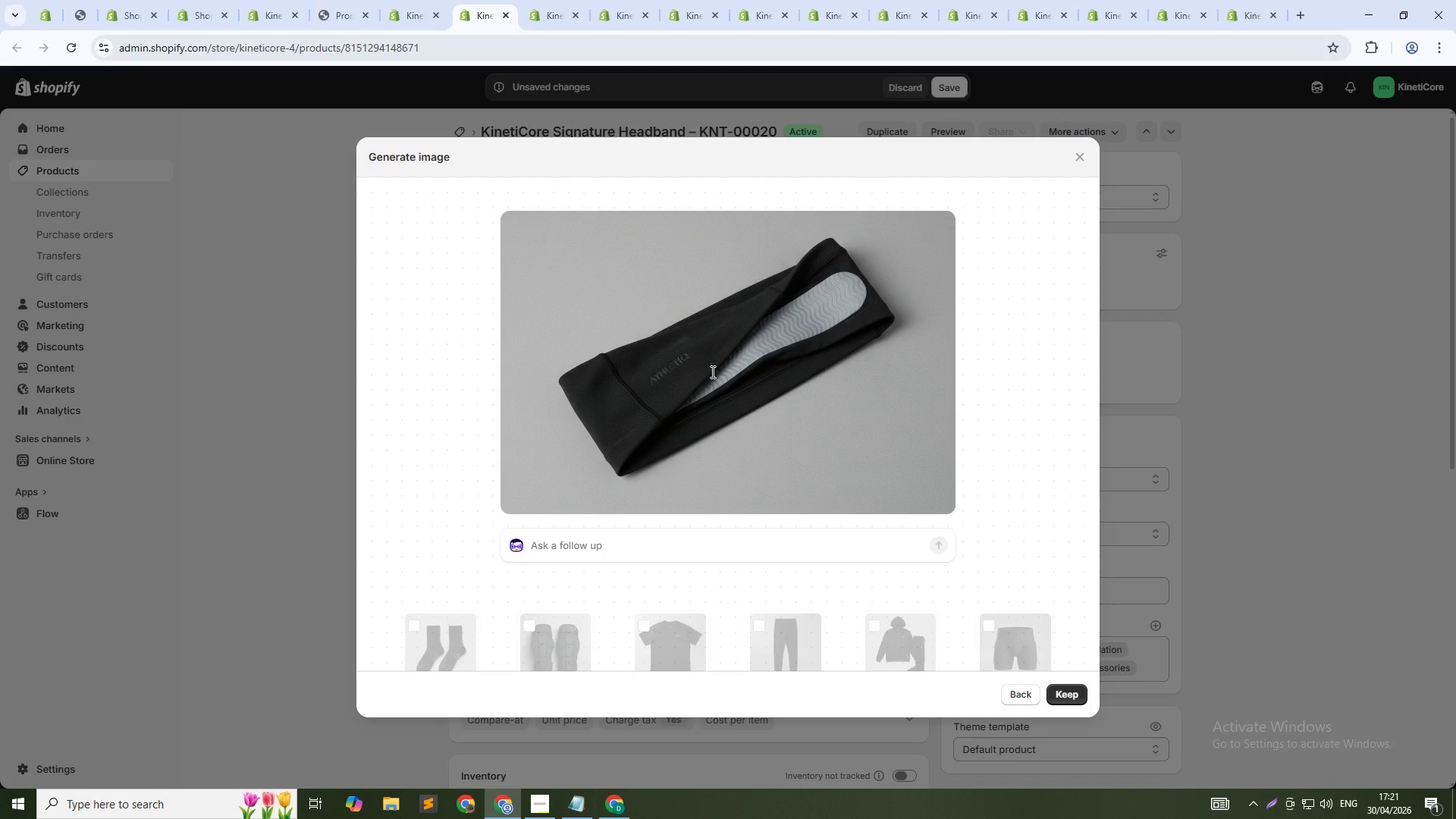 
wait(33.62)
 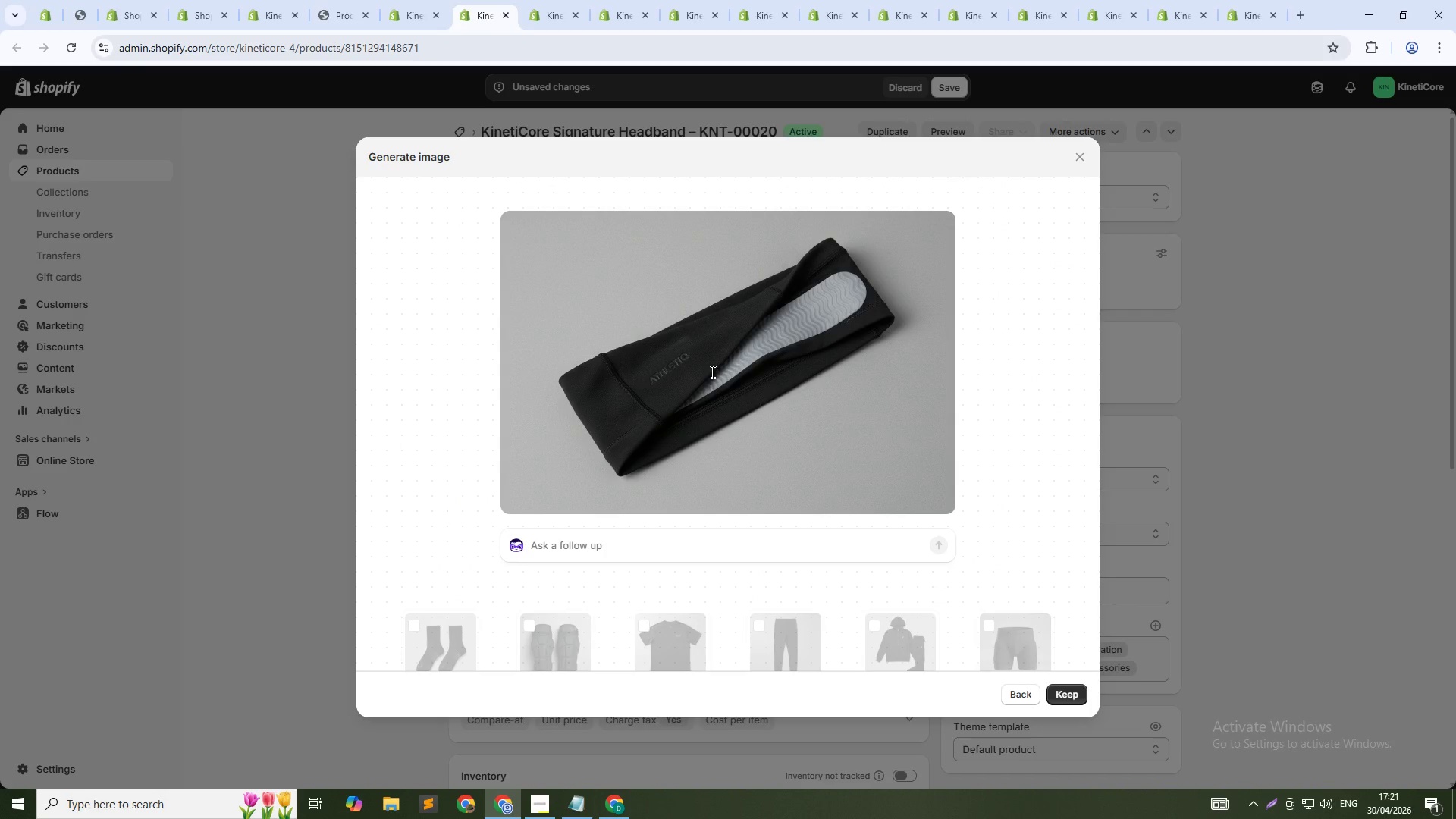 
left_click([1065, 690])
 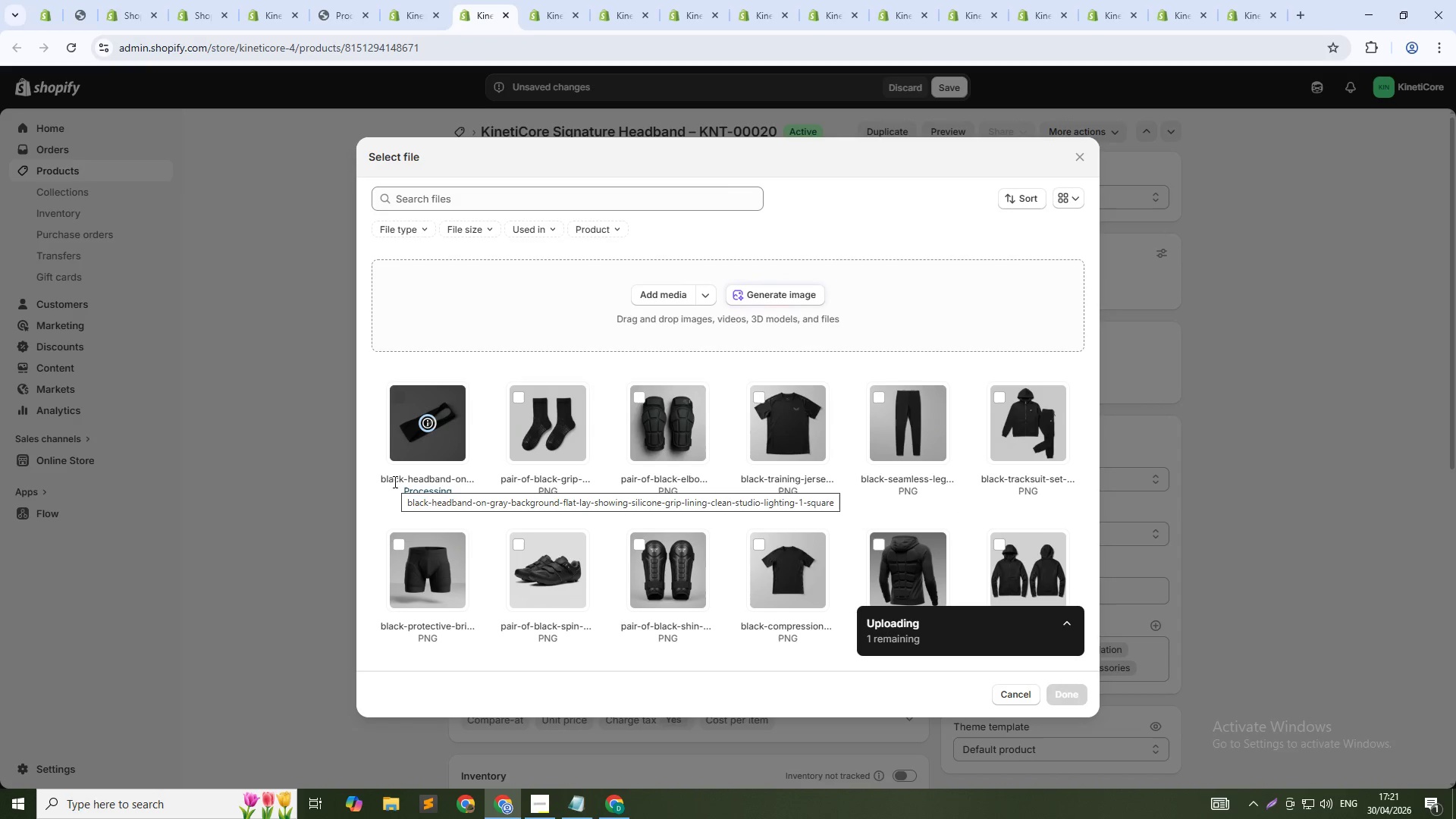 
wait(10.31)
 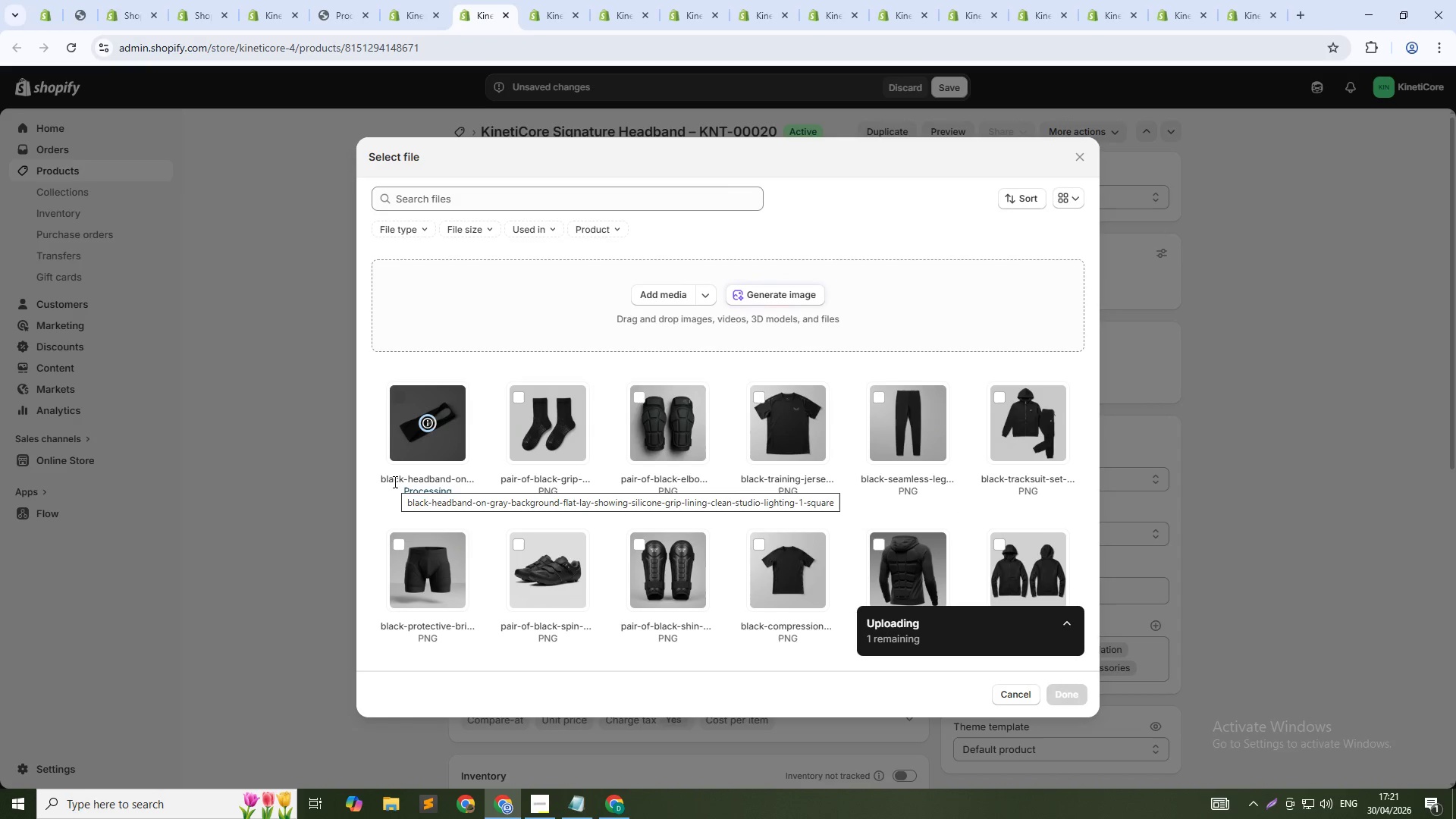 
left_click([1059, 692])
 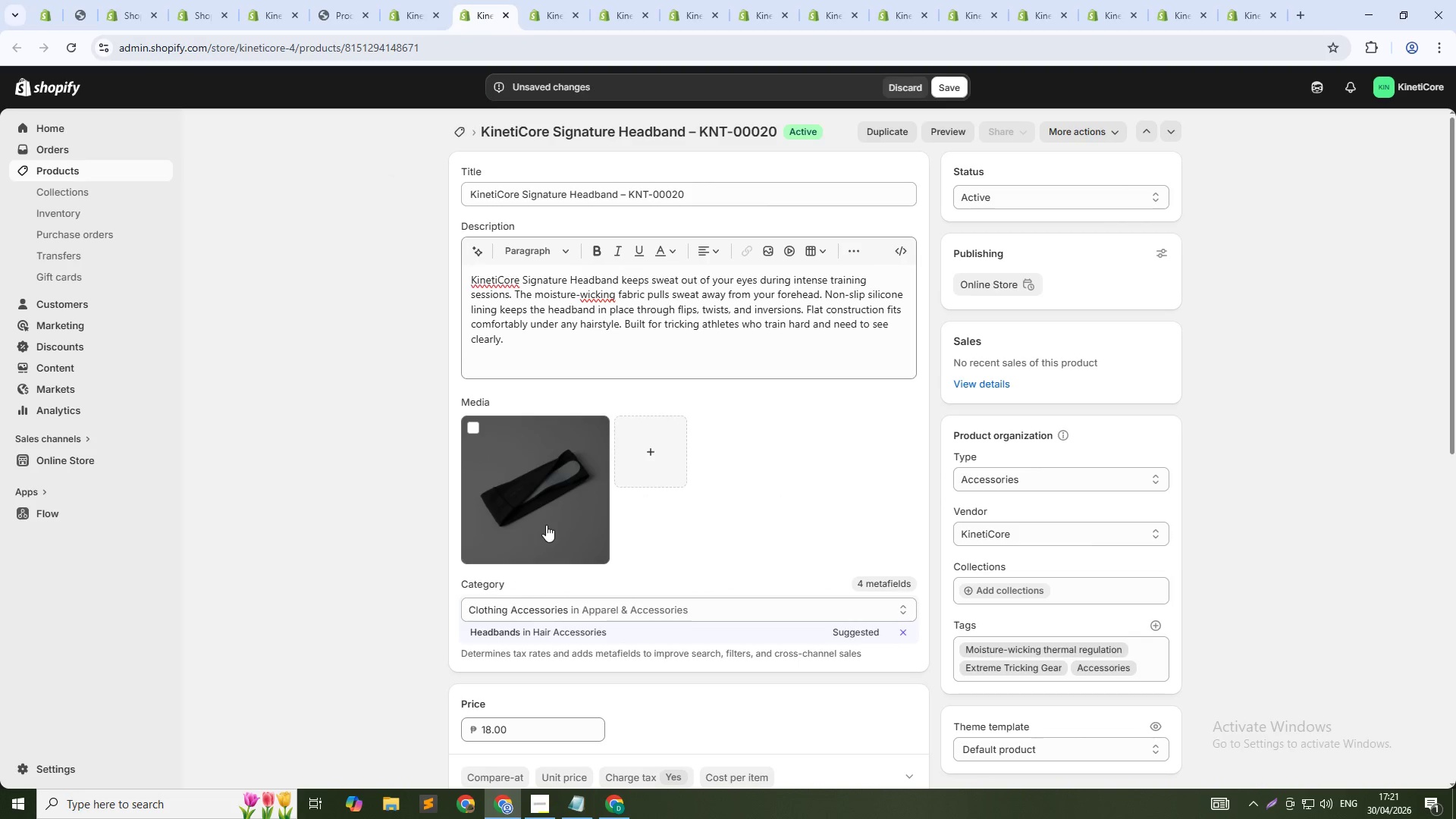 
left_click([538, 521])
 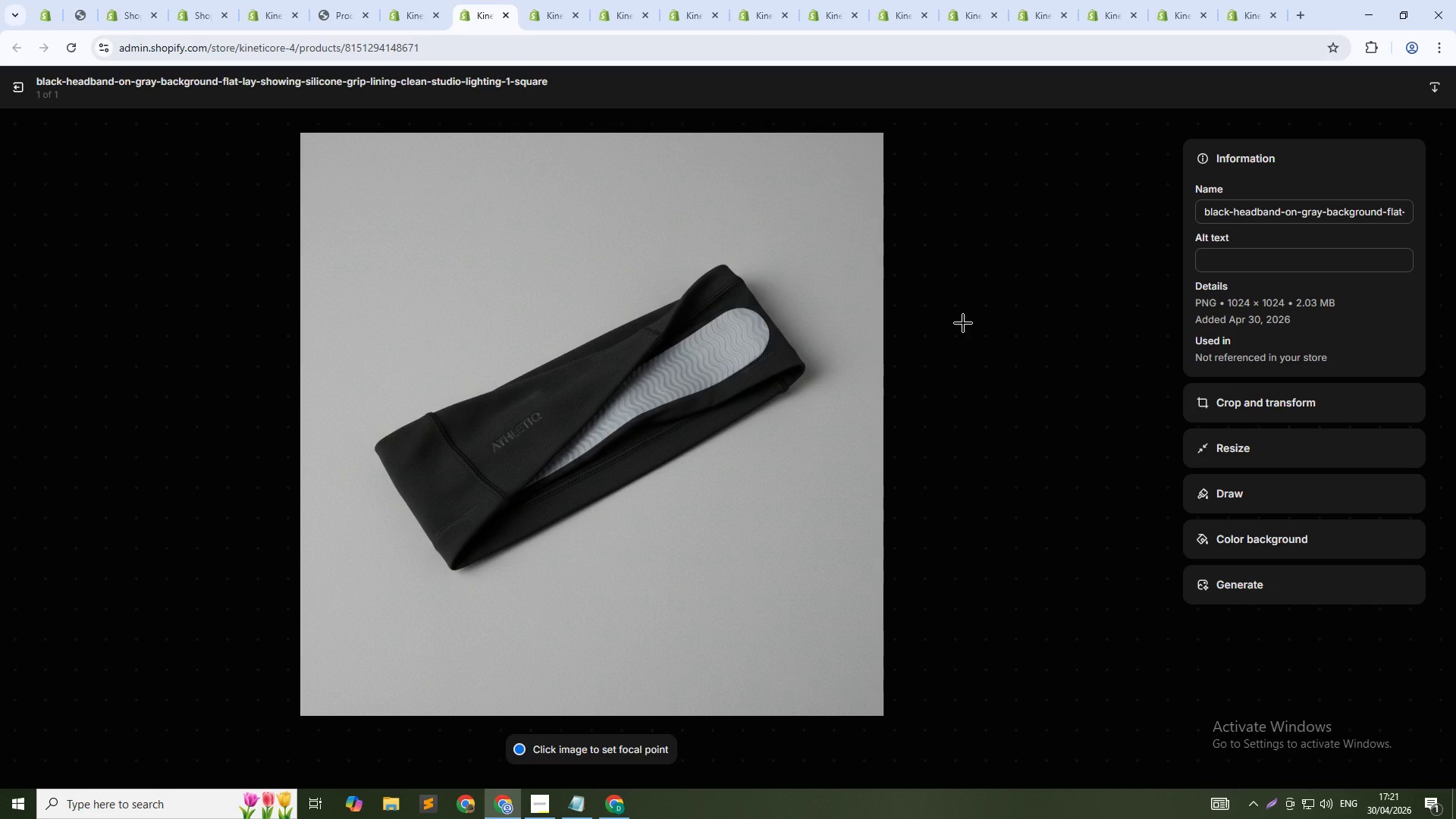 
left_click([1242, 259])
 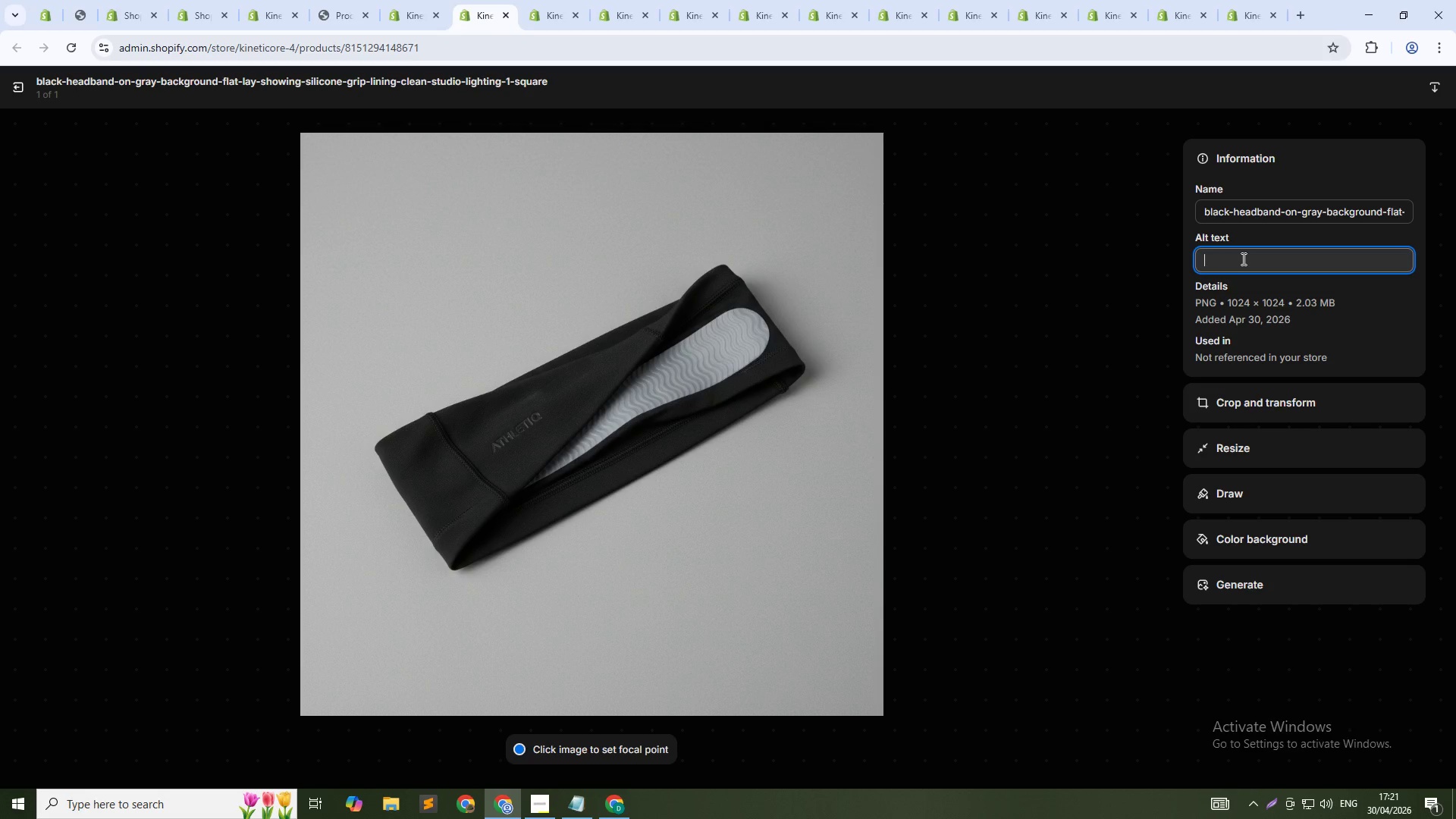 
type(KinetiCore signature headband - moisture-wicking non-slip headband for trickng training)
 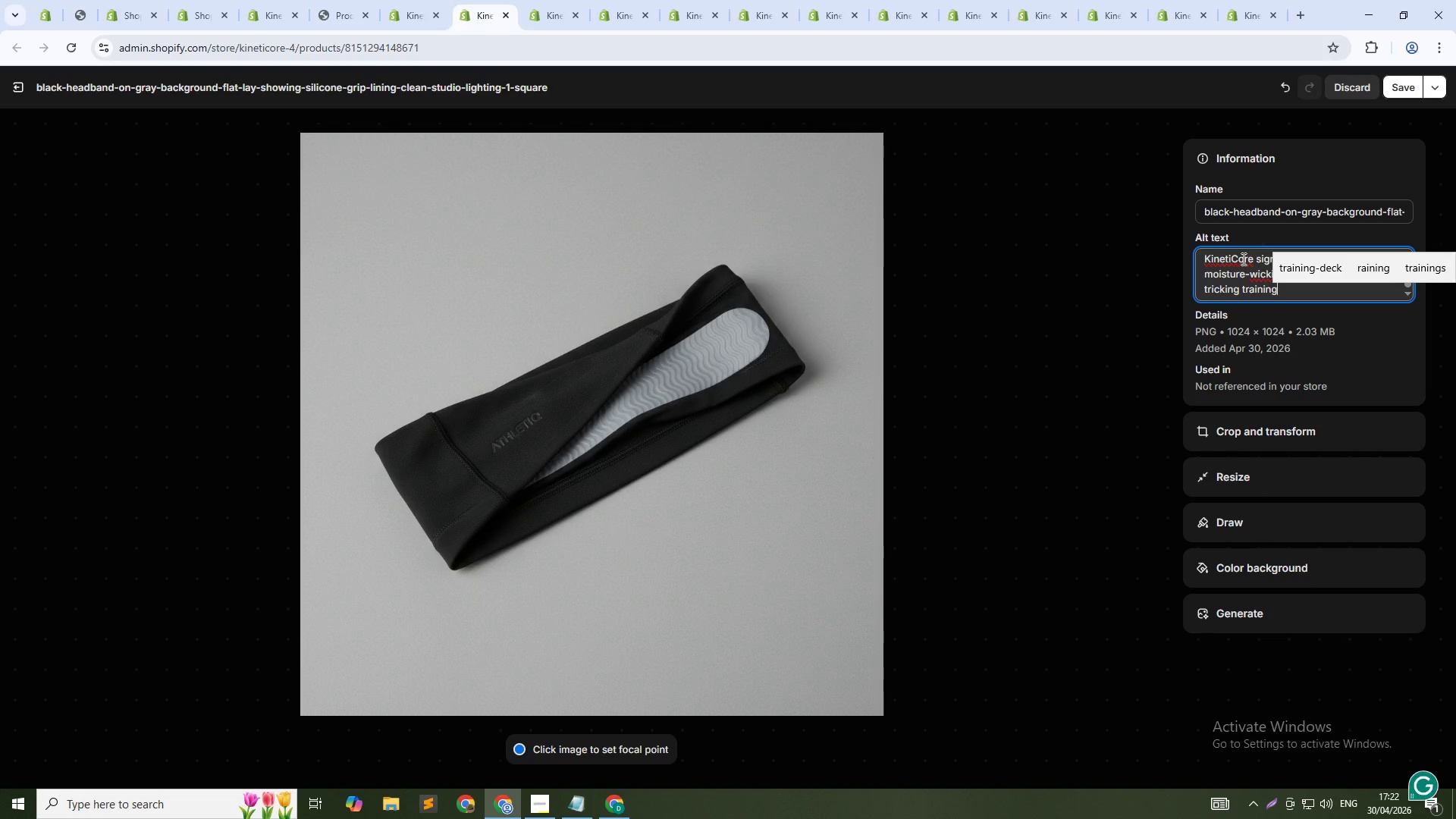 
left_click([1398, 92])
 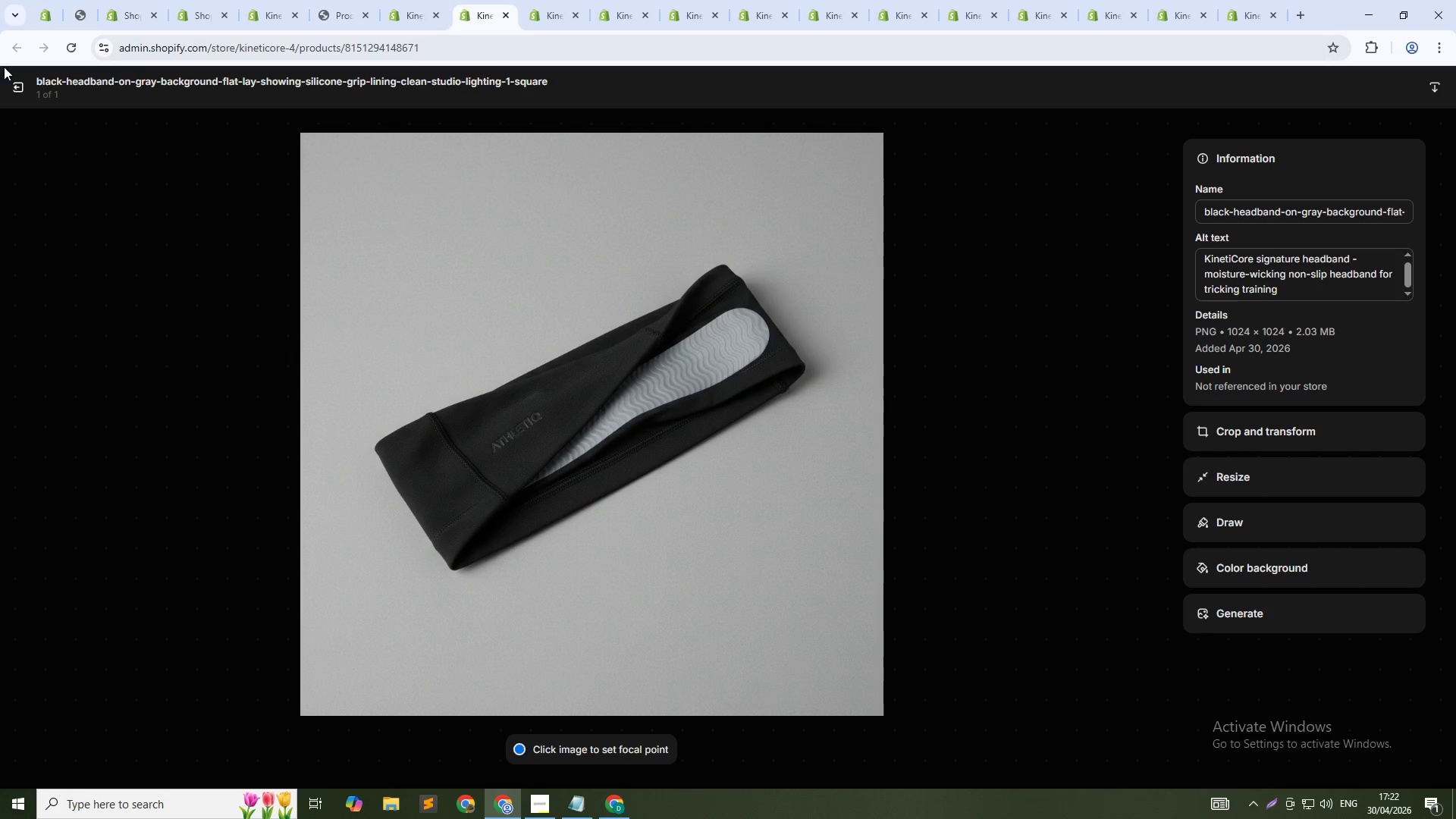 
left_click([24, 80])
 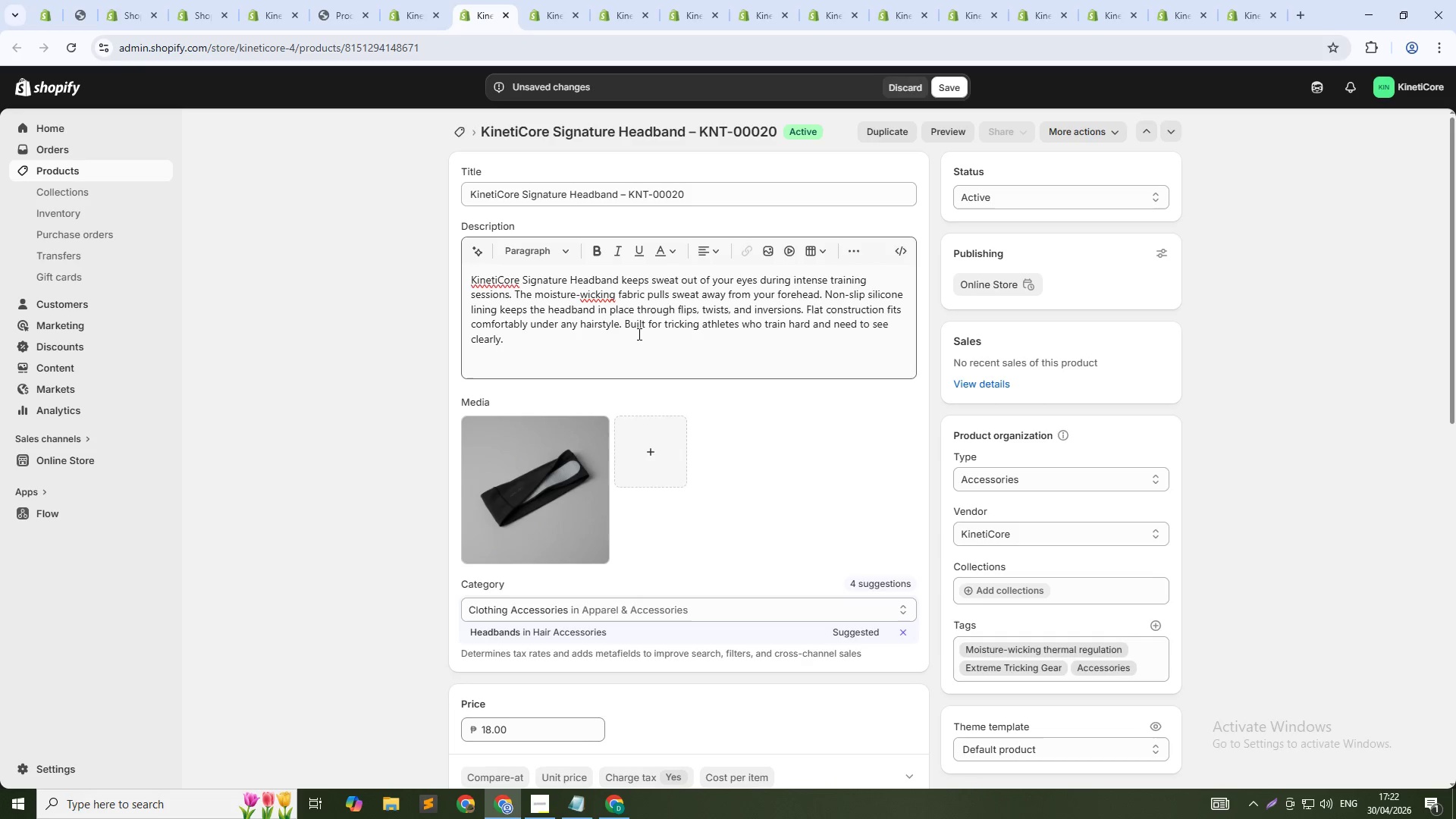 
left_click([638, 337])
 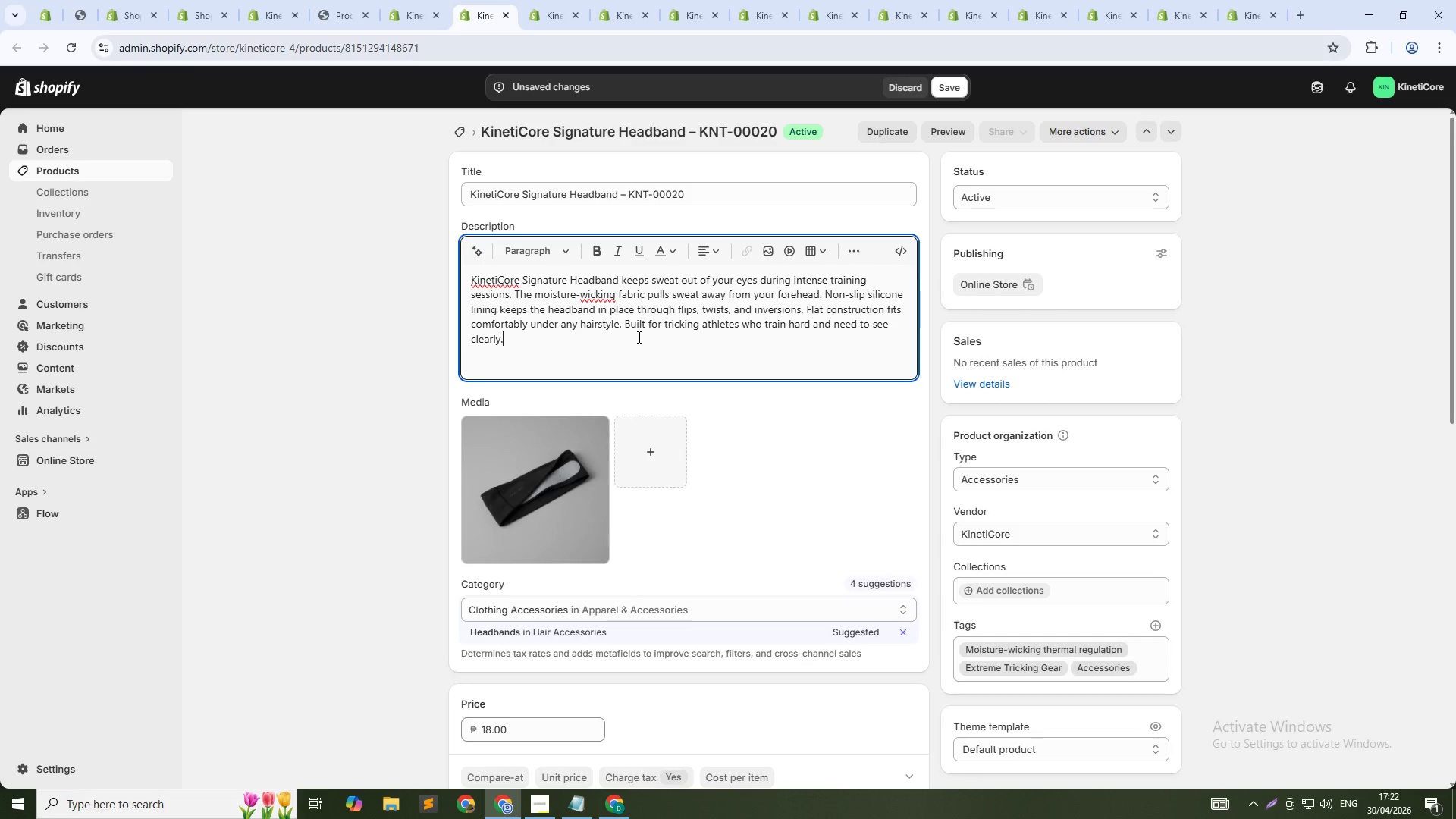 
key(Control+A)
 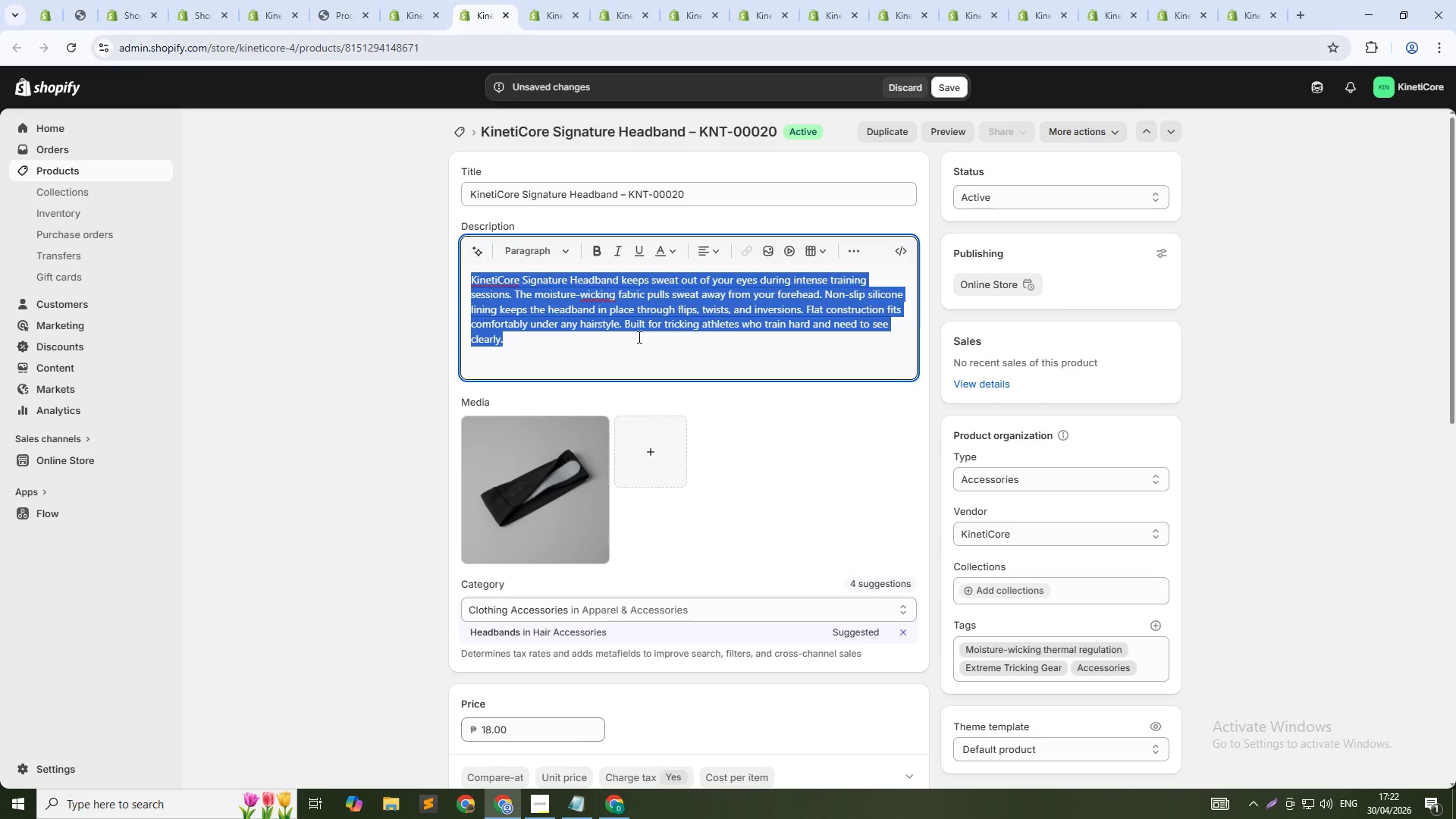 
key(Control+C)
 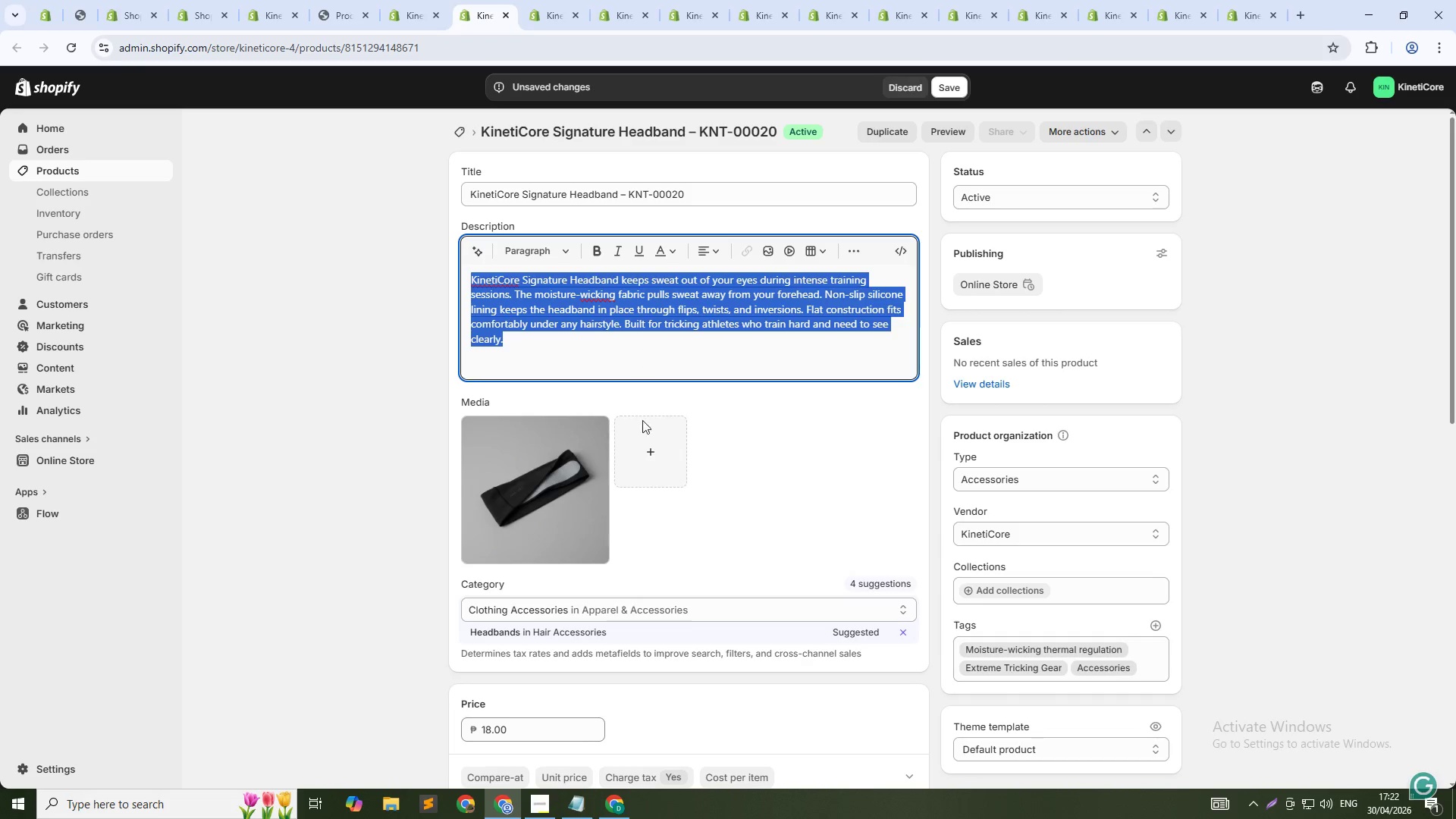 
key(Control+C)
 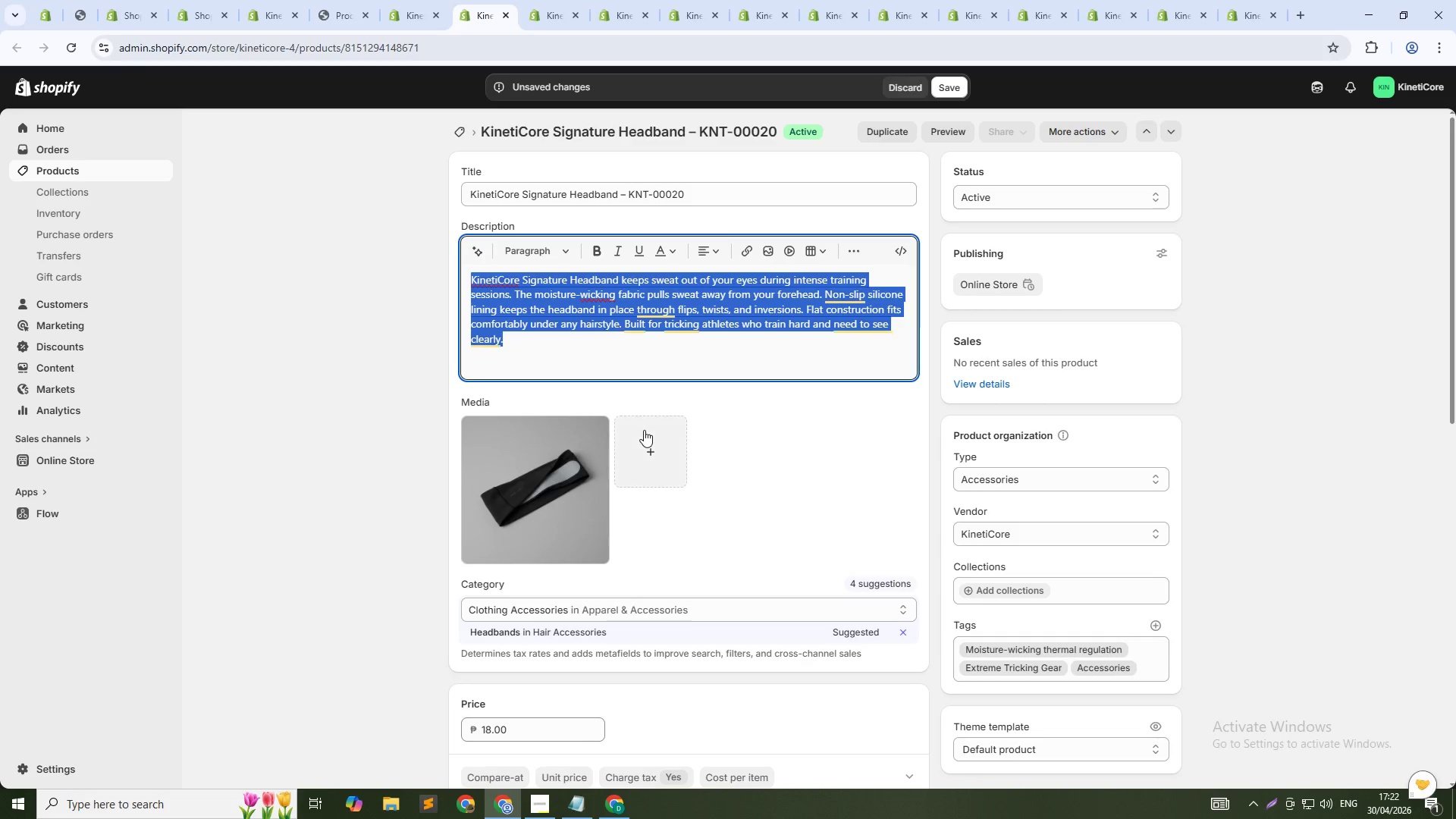 
key(Control+C)
 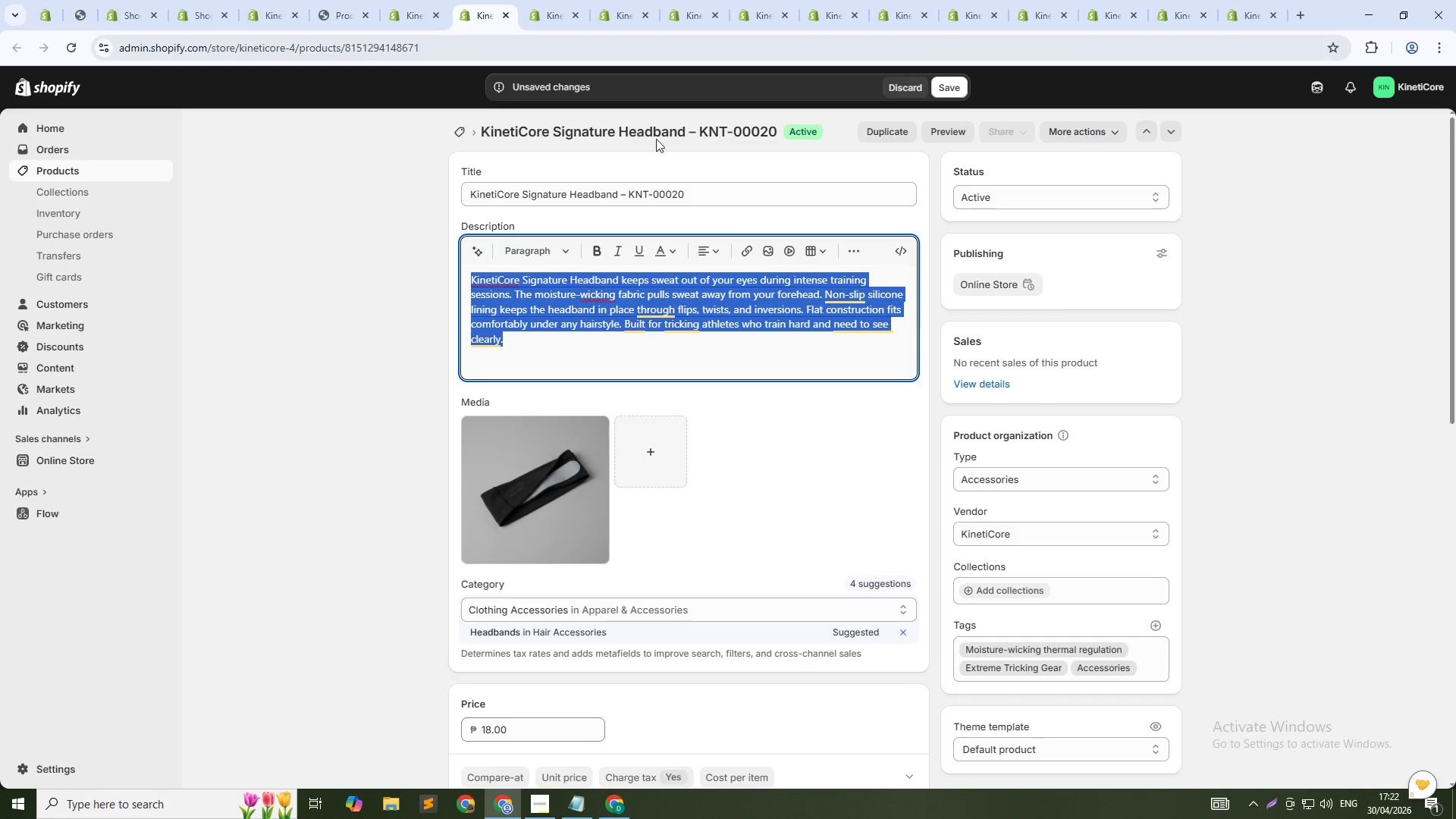 
key(Control+C)
 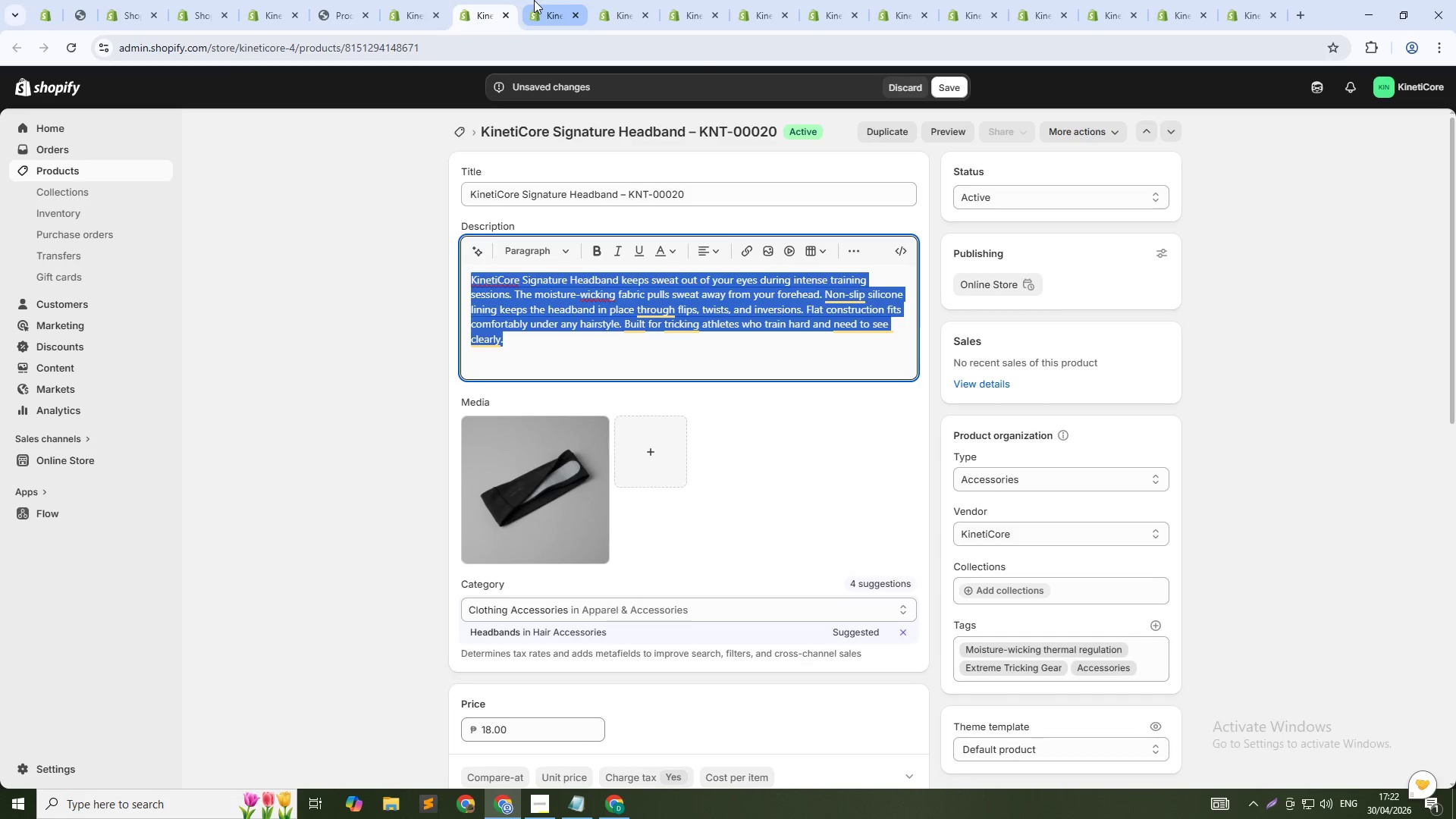 
left_click([534, 0])
 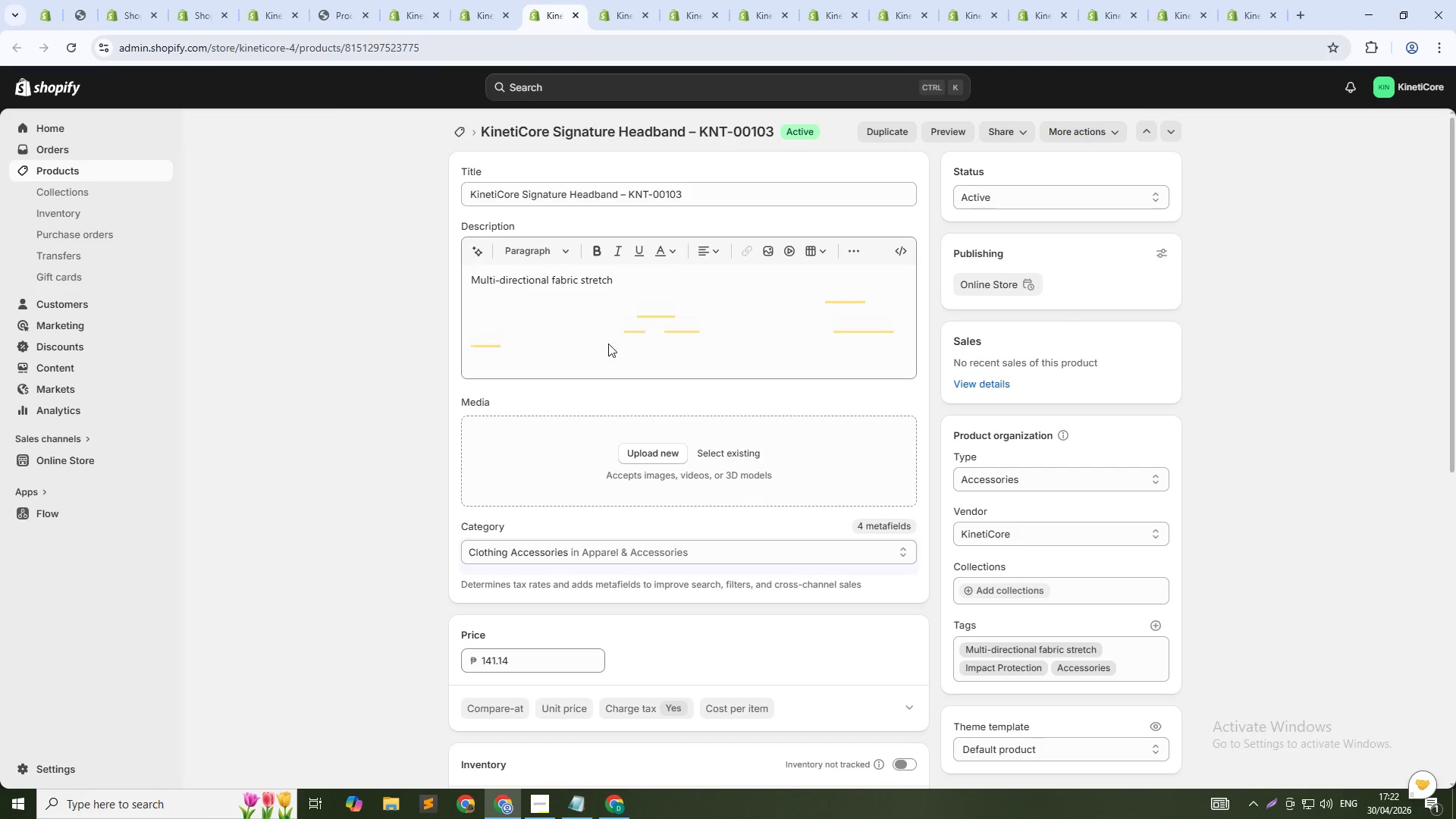 
left_click([622, 304])
 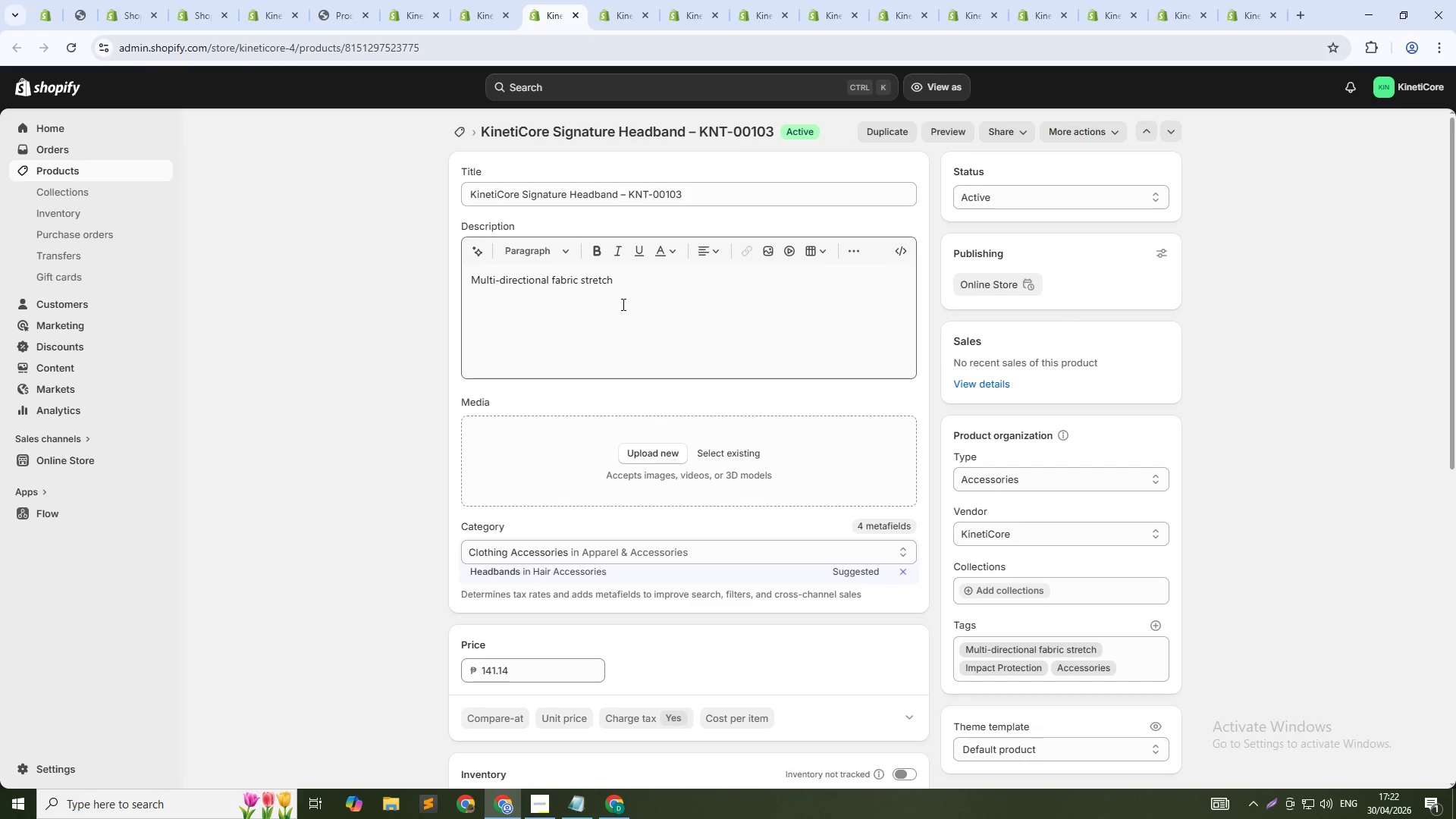 
key(Control+A)
 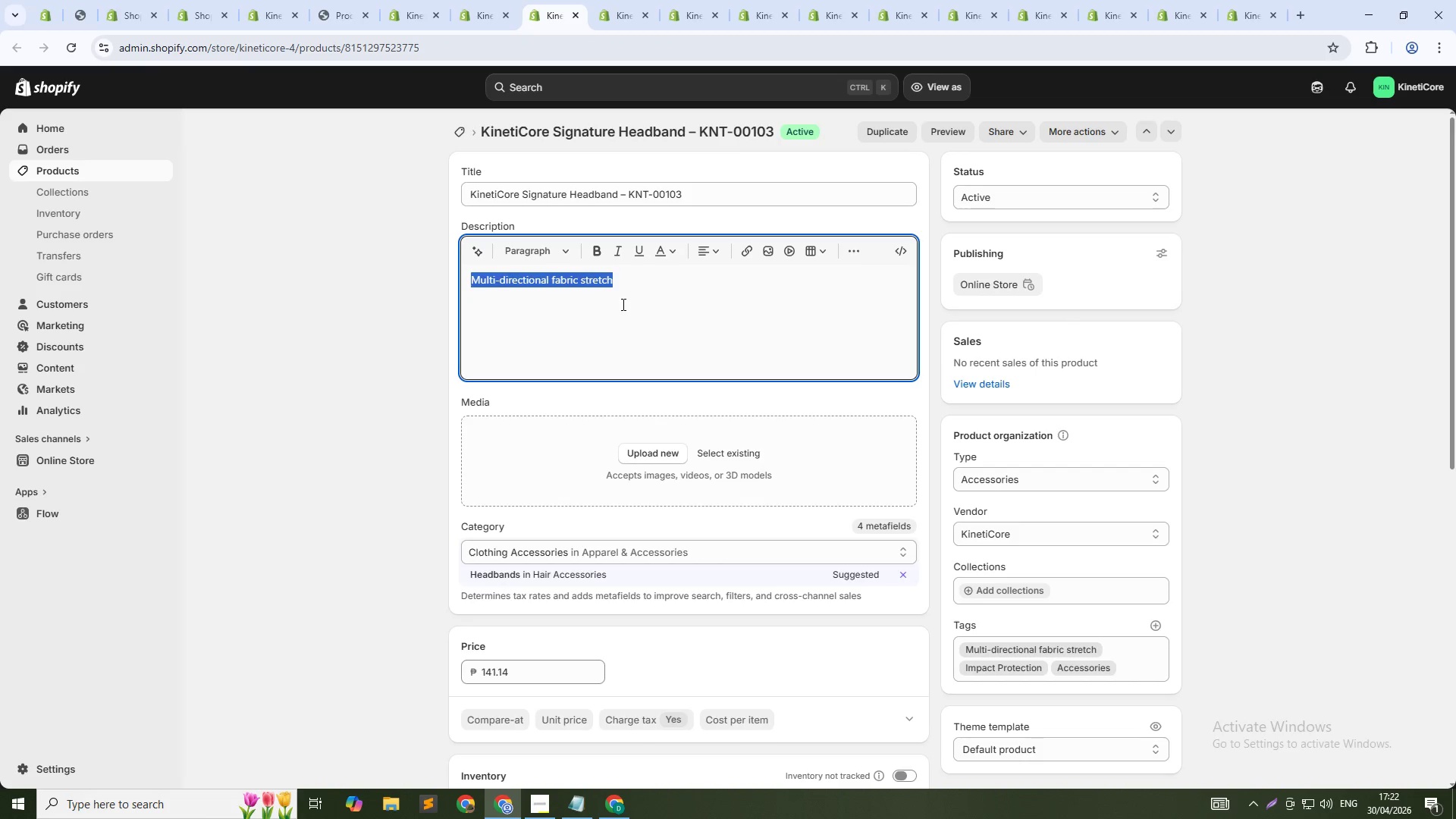 
key(Control+V)
 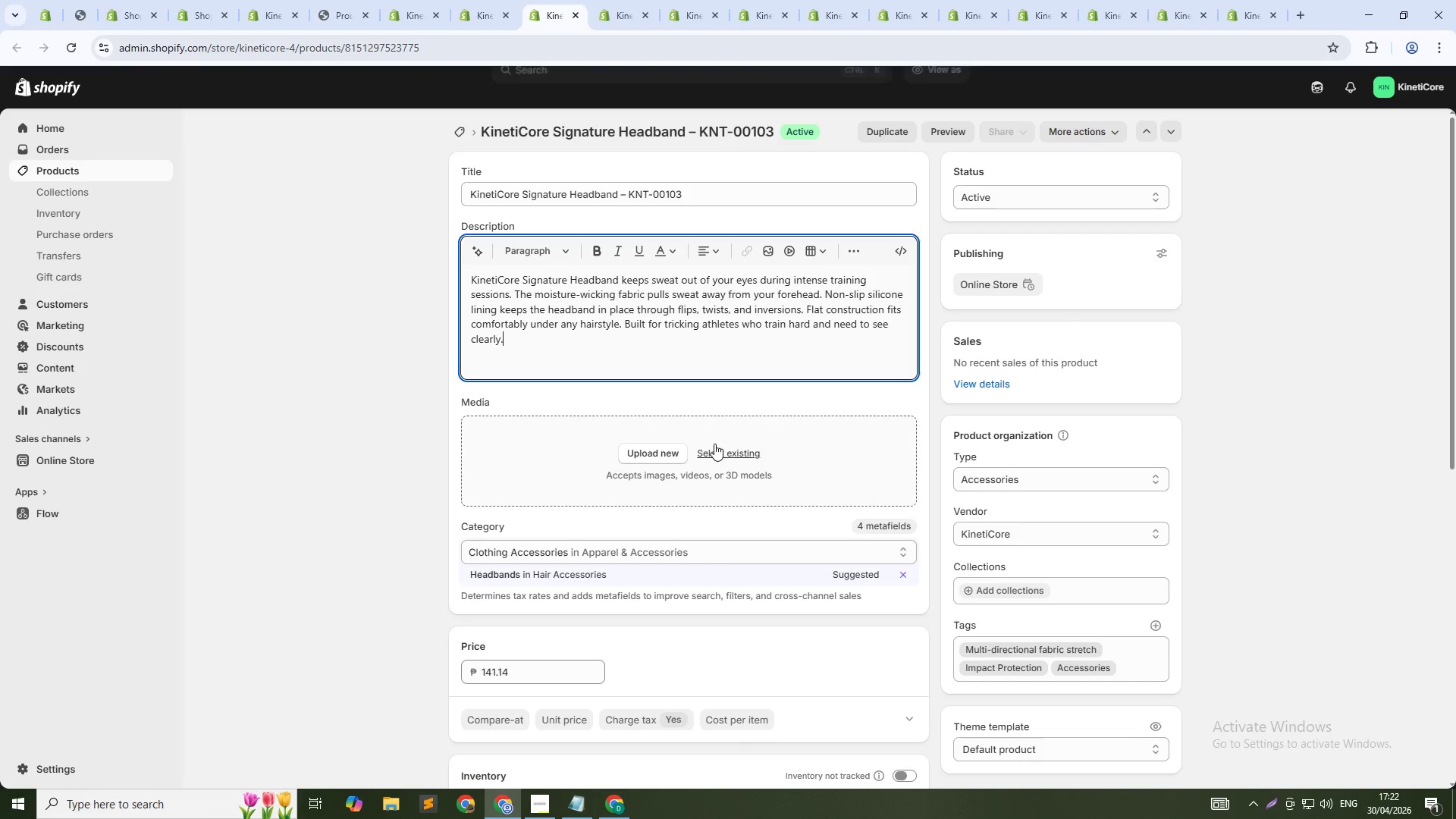 
left_click([715, 444])
 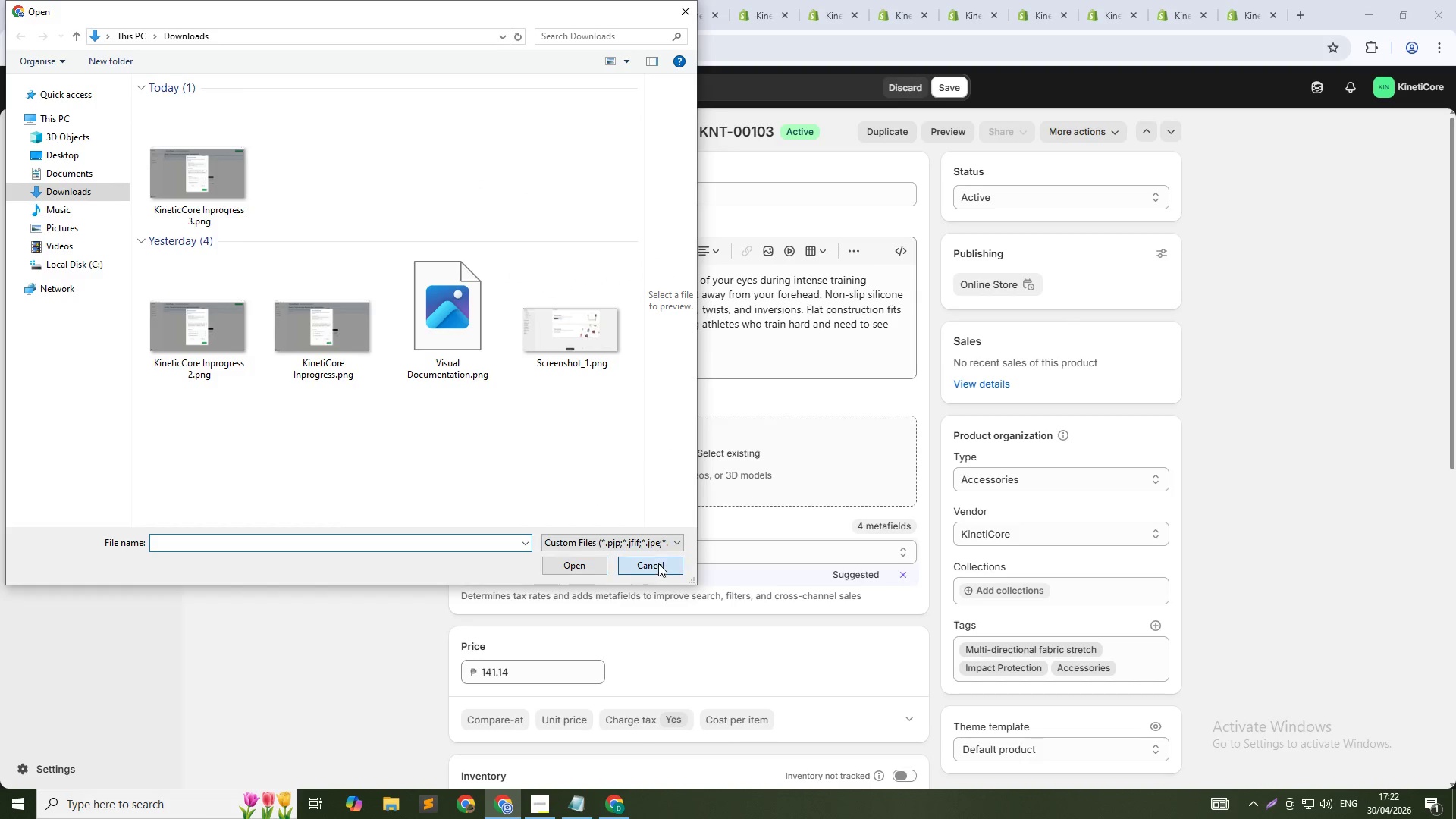 
left_click([718, 459])
 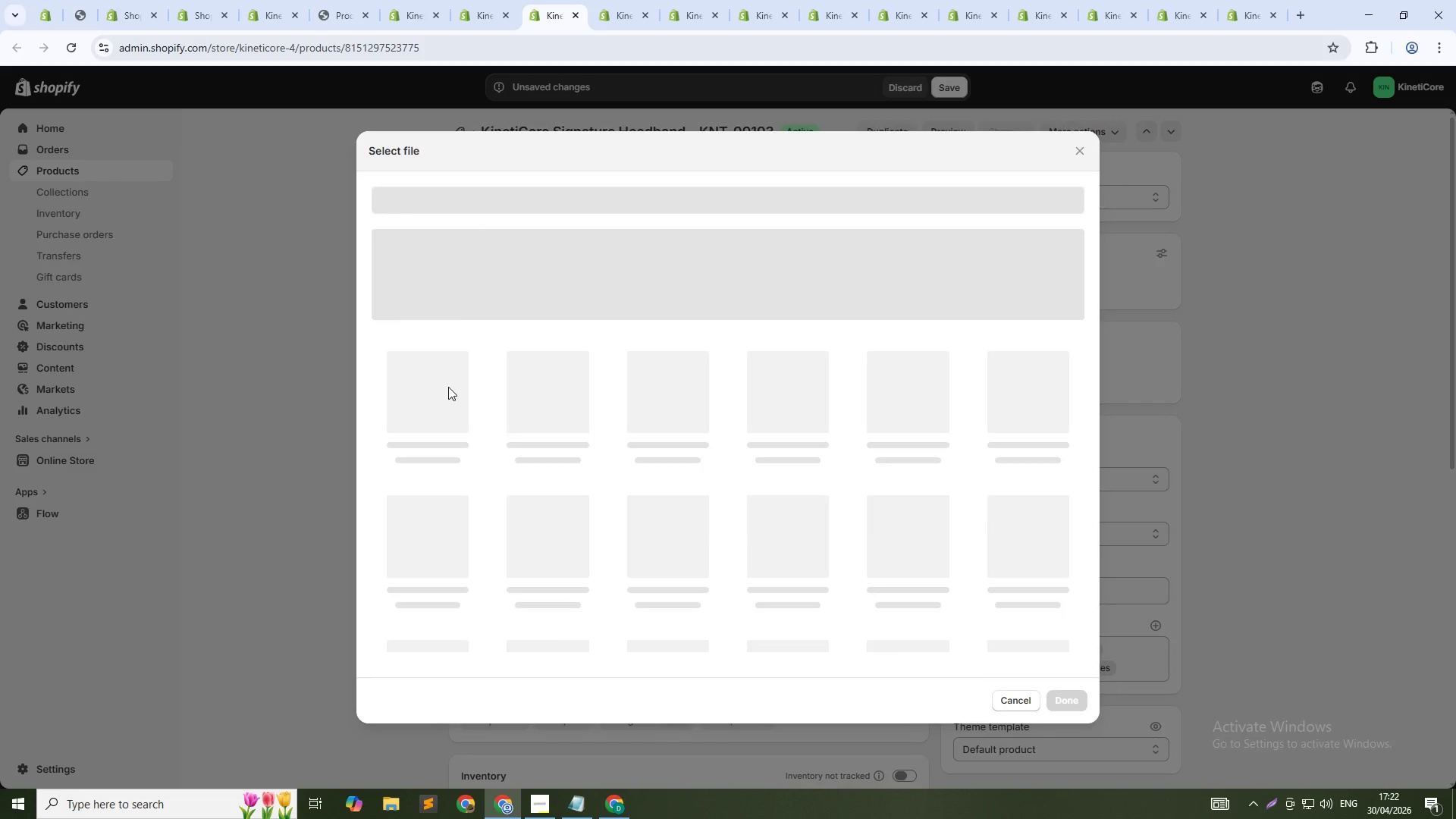 
left_click([448, 388])
 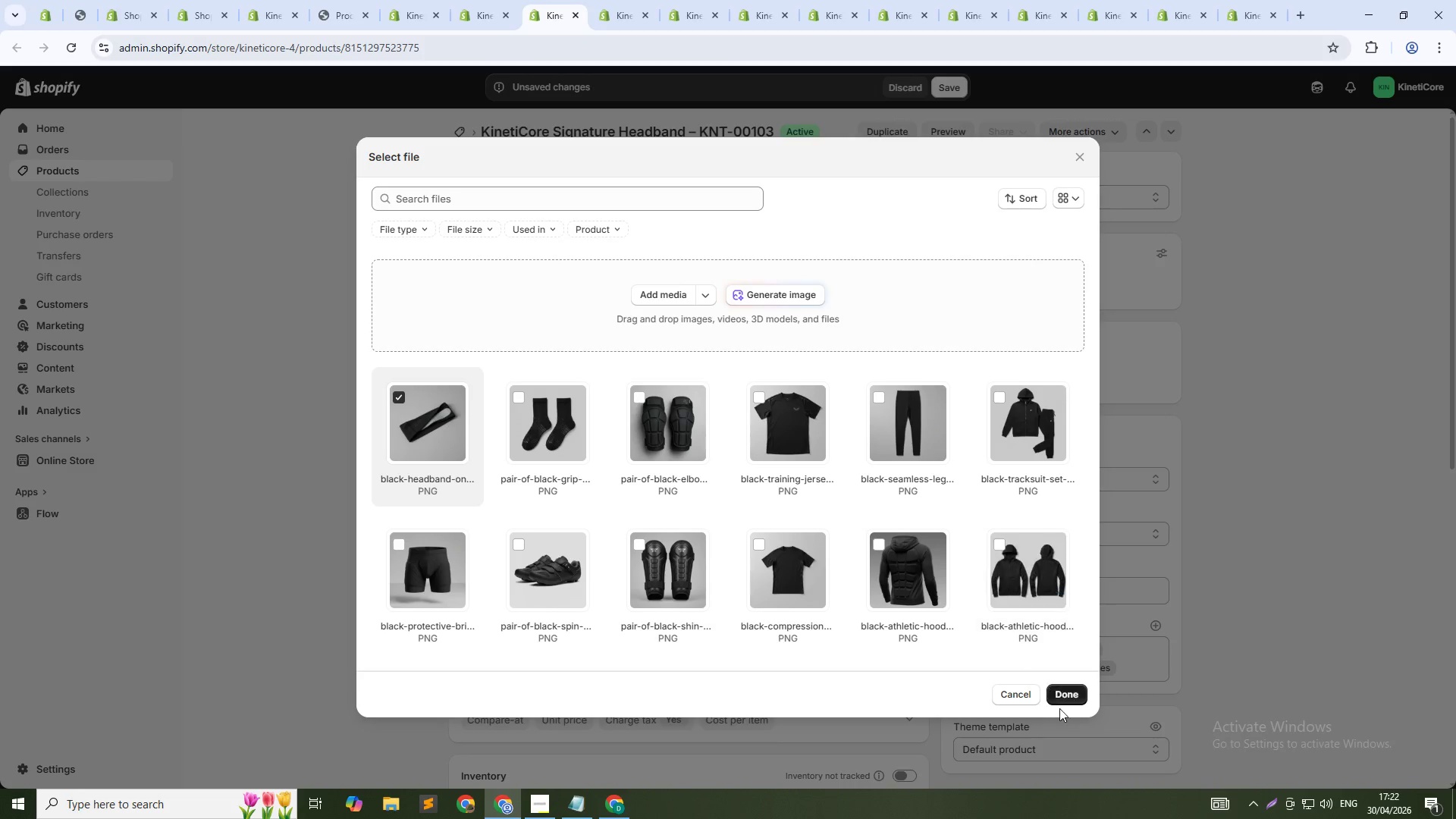 
left_click([1063, 697])
 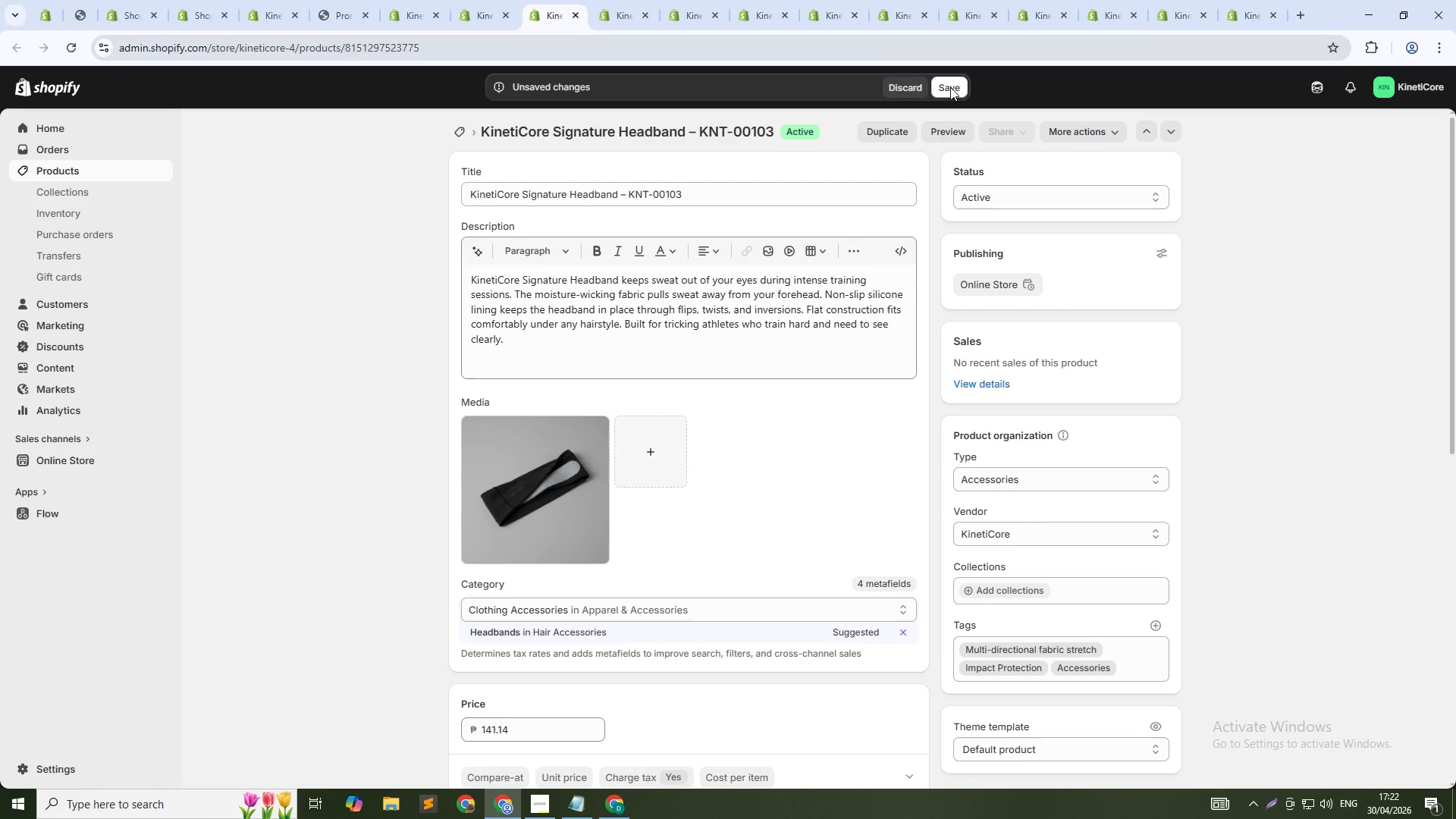 
left_click([626, 0])
 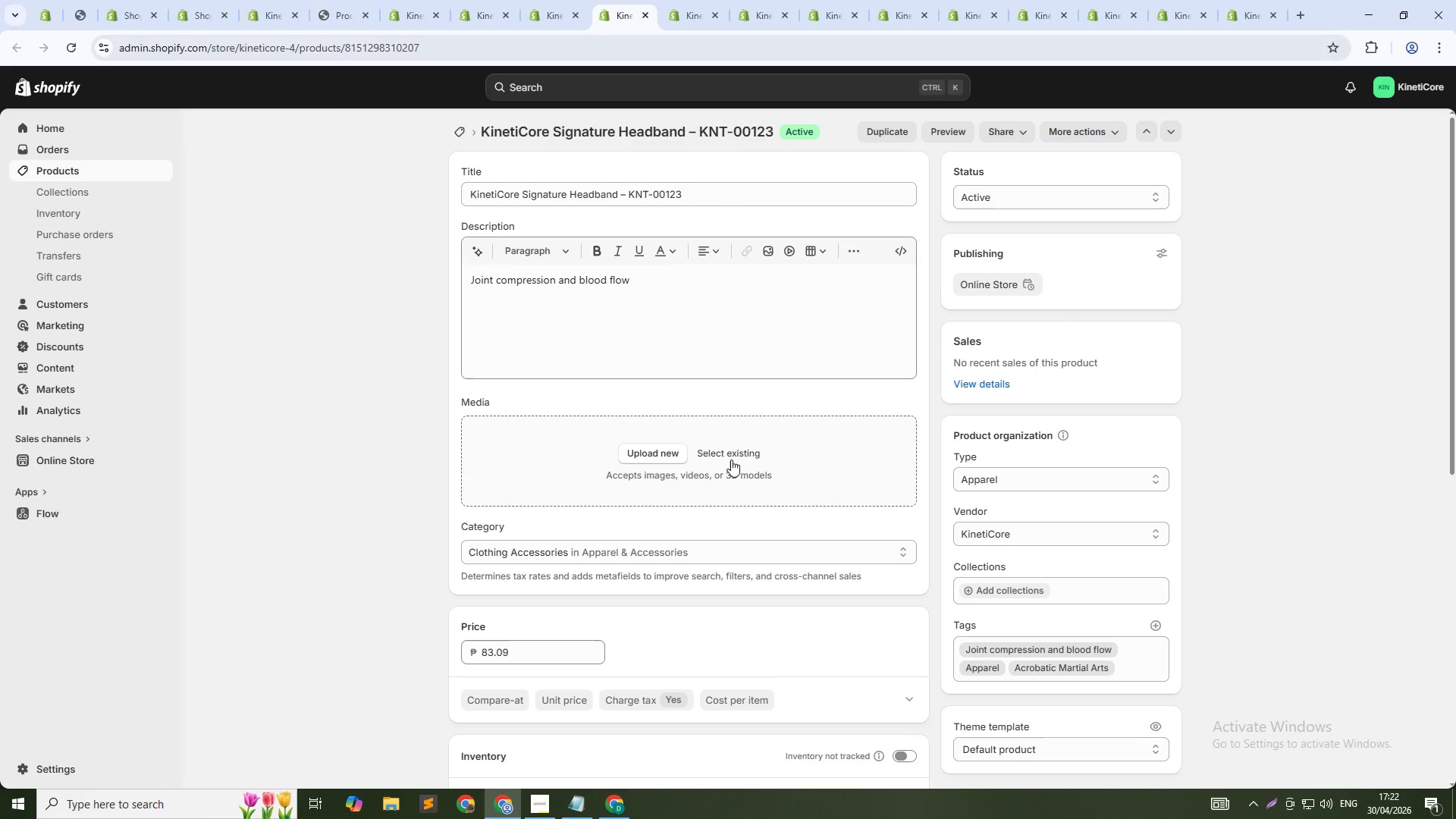 
left_click([733, 457])
 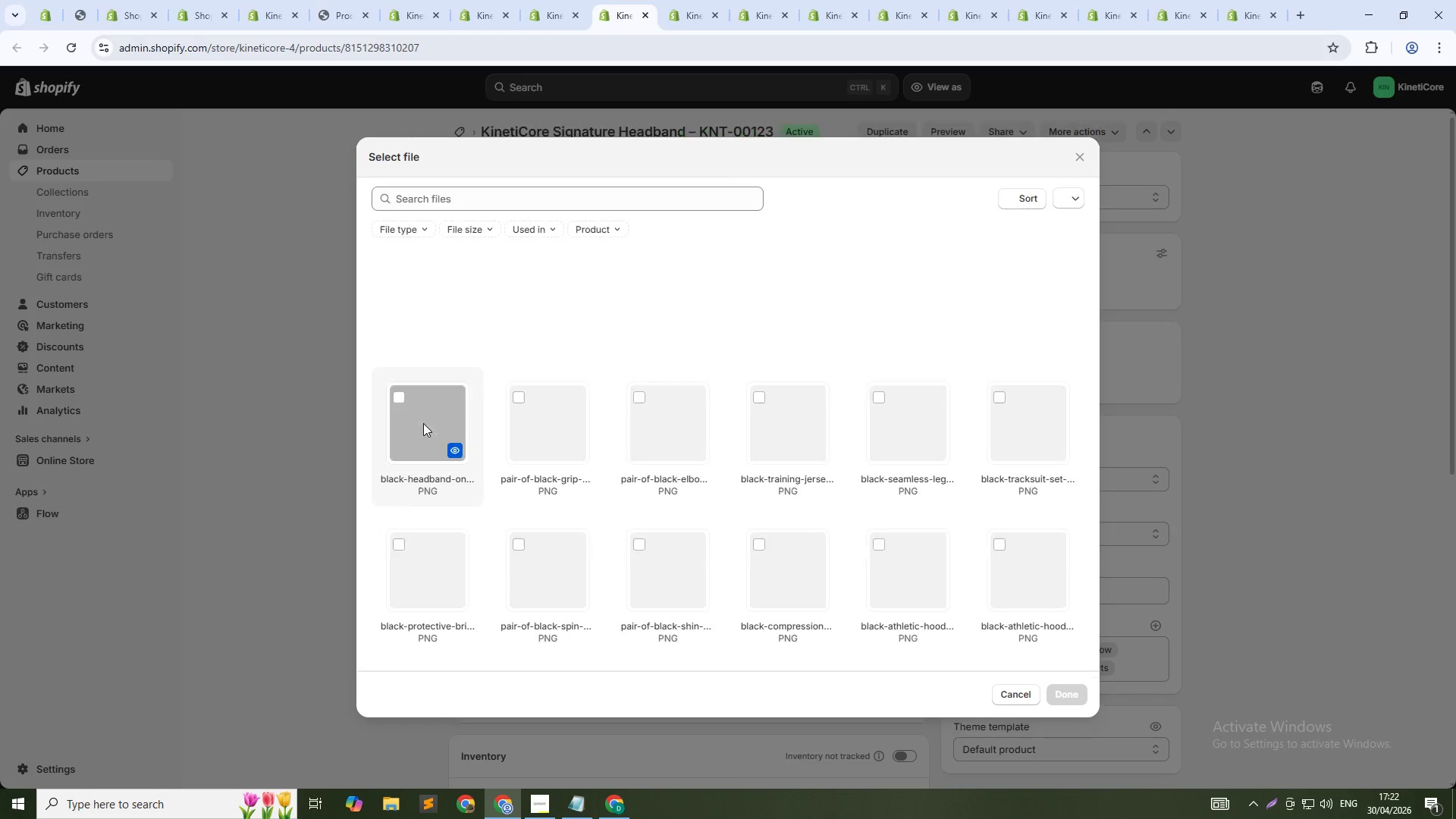 
left_click([423, 416])
 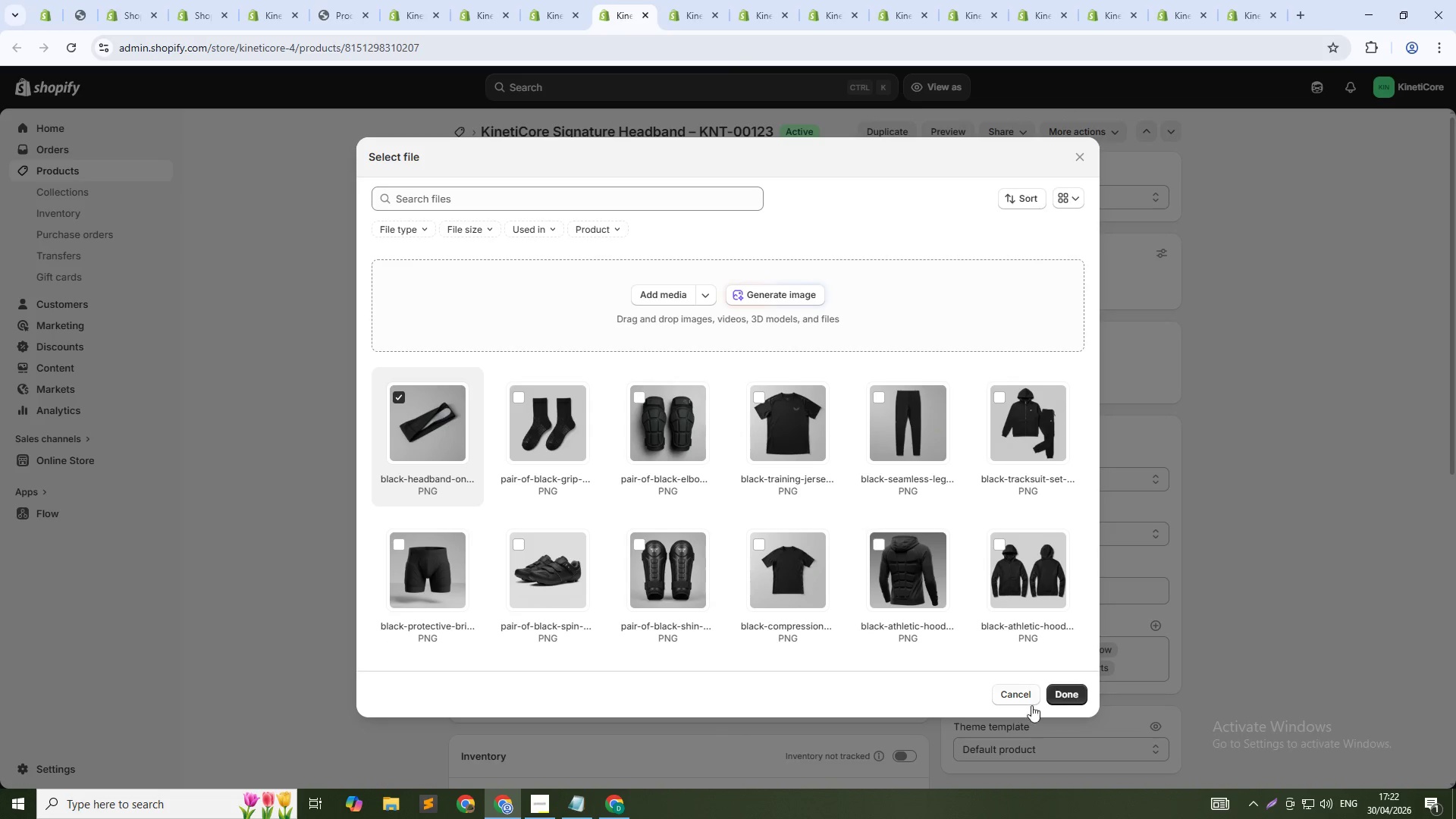 
left_click([1056, 695])
 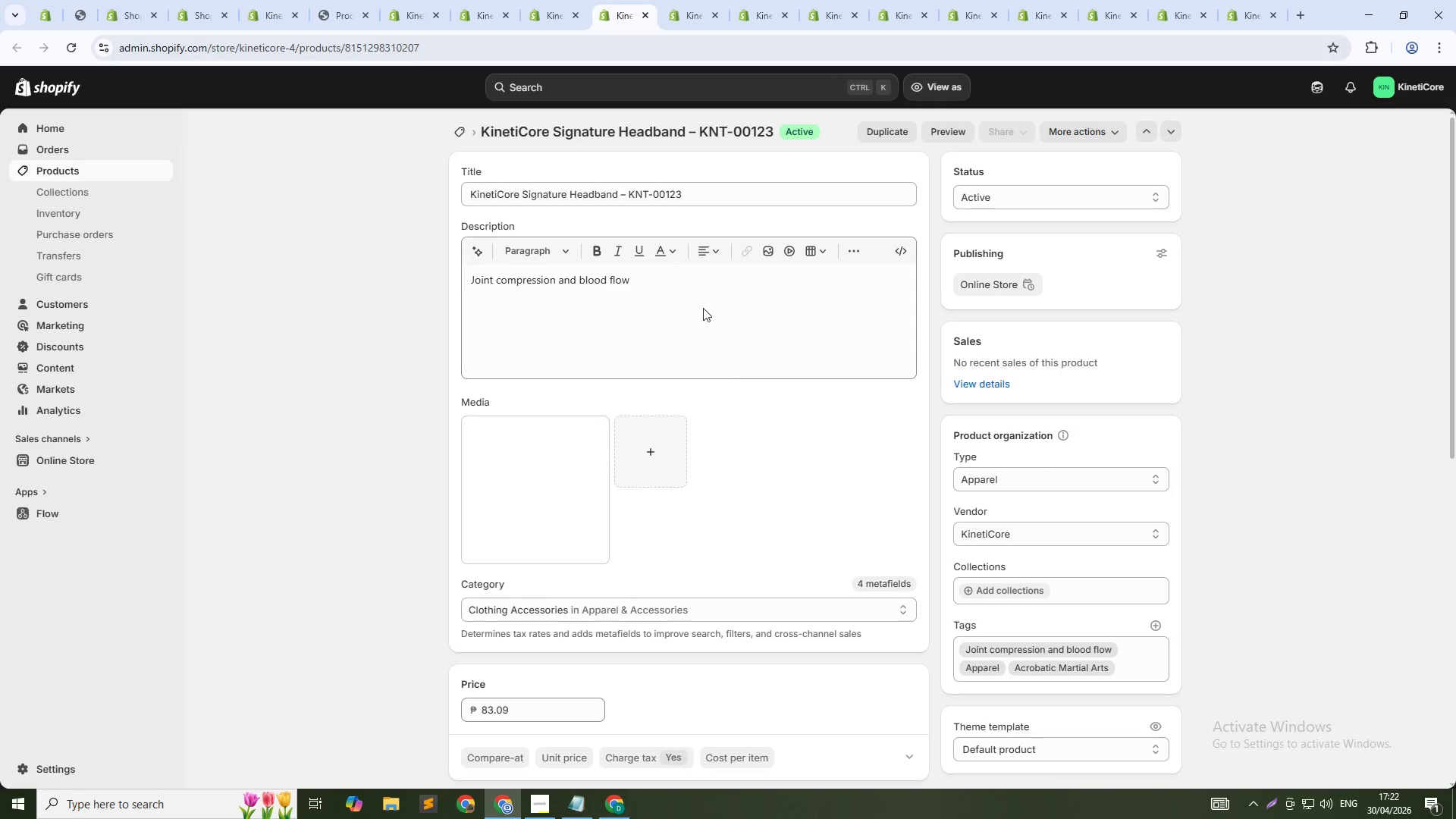 
left_click([688, 299])
 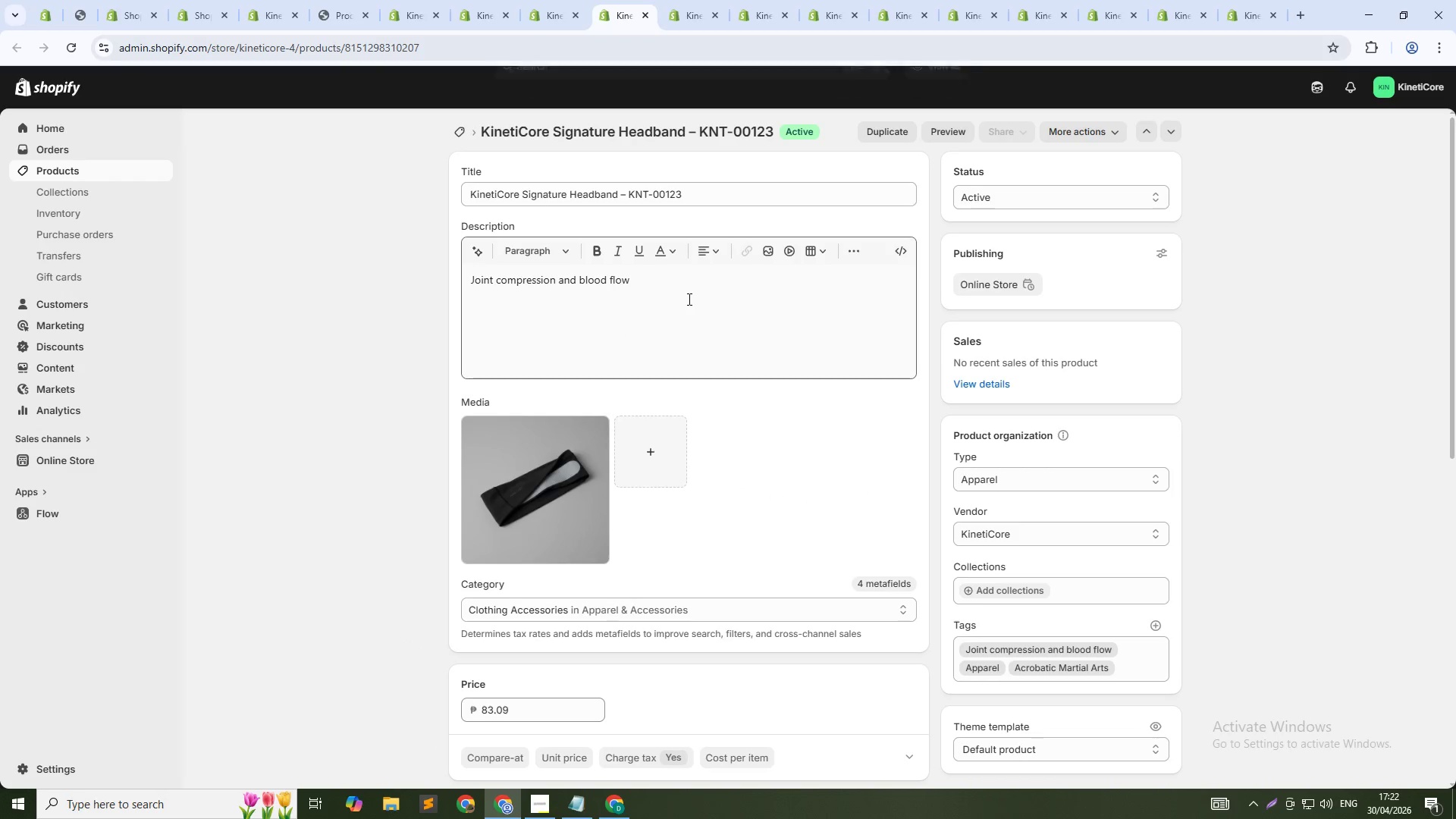 
key(Control+A)
 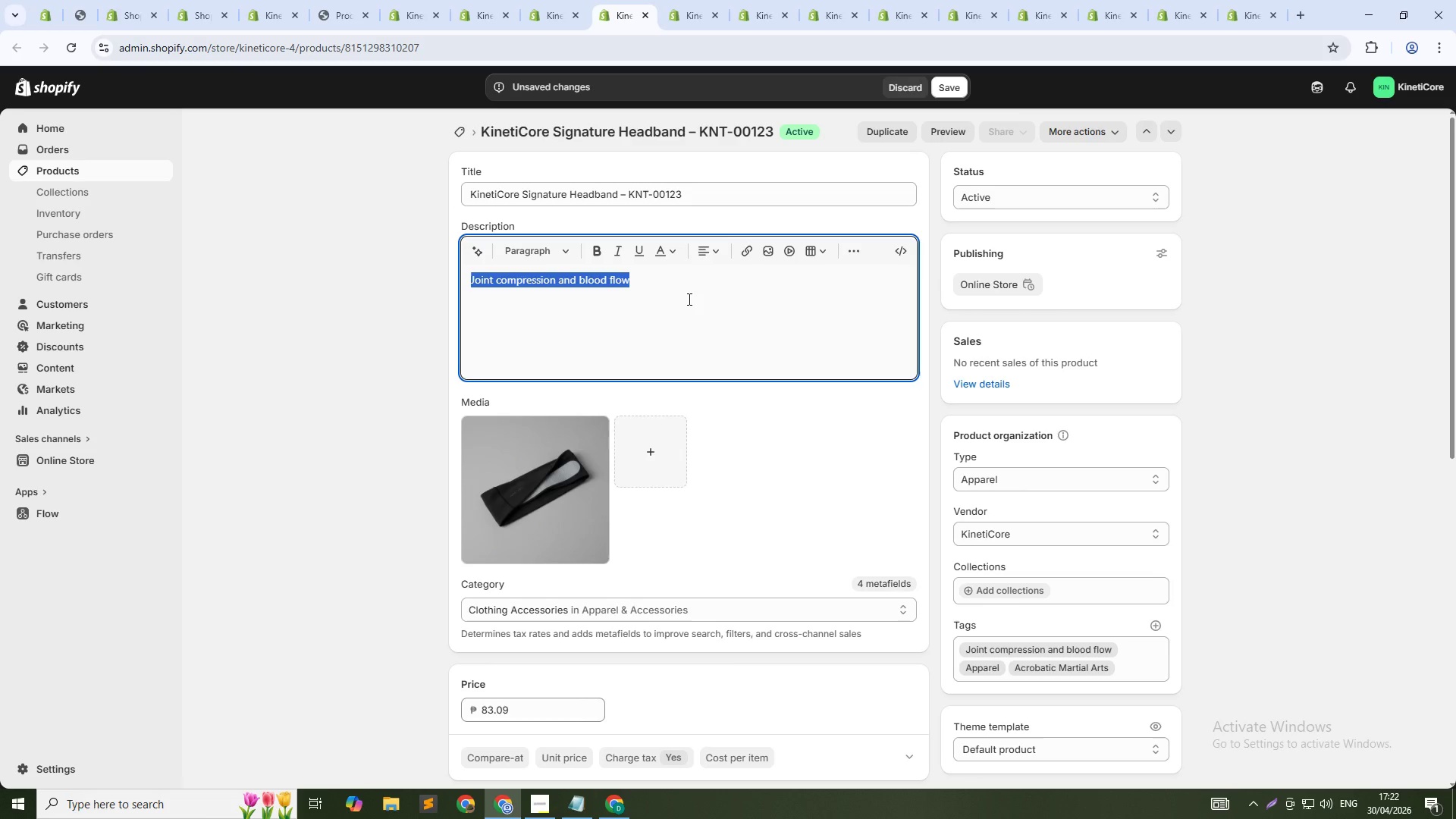 
key(Control+V)
 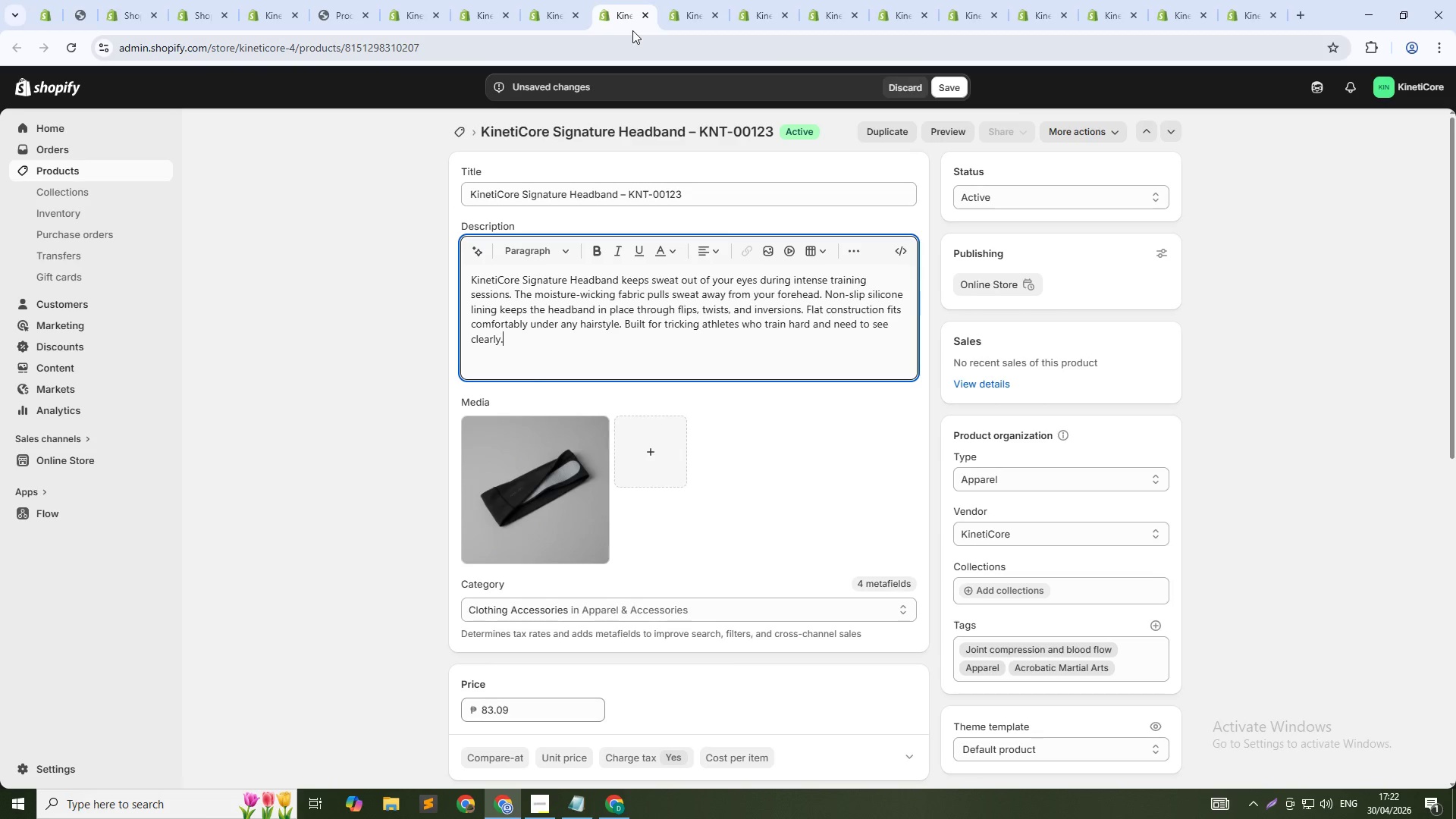 
left_click([681, 0])
 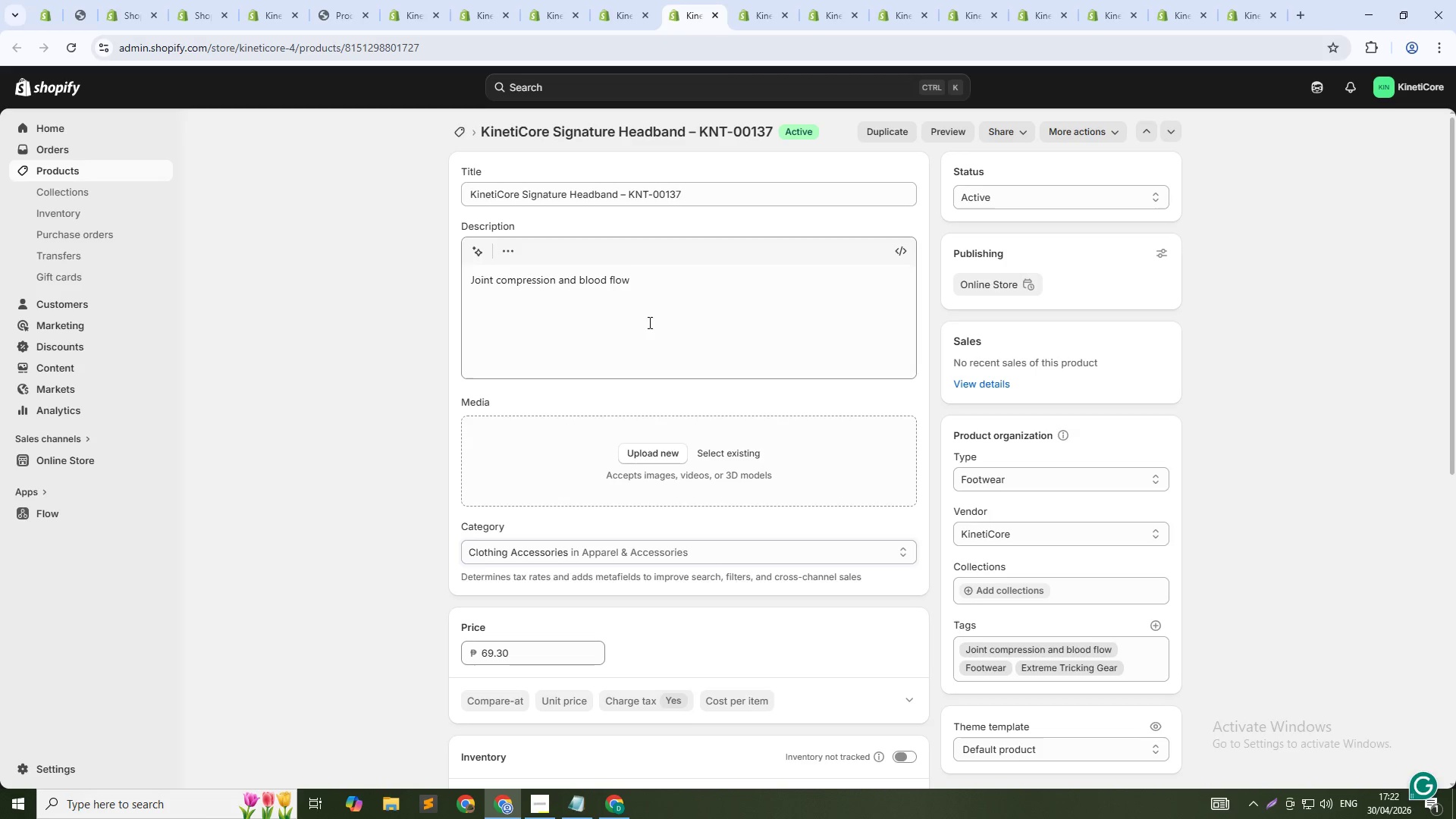 
left_click([646, 306])
 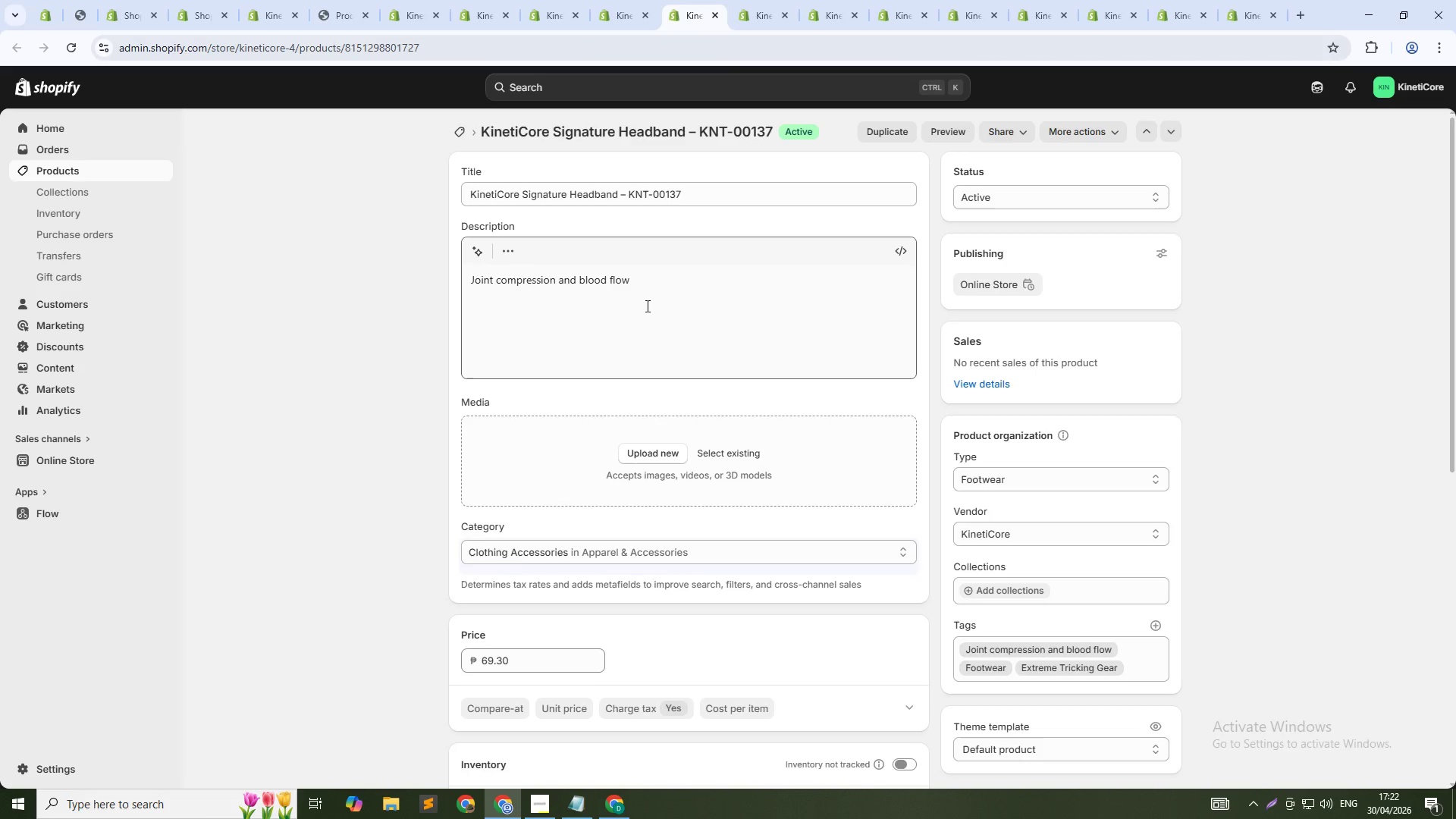 
key(Control+A)
 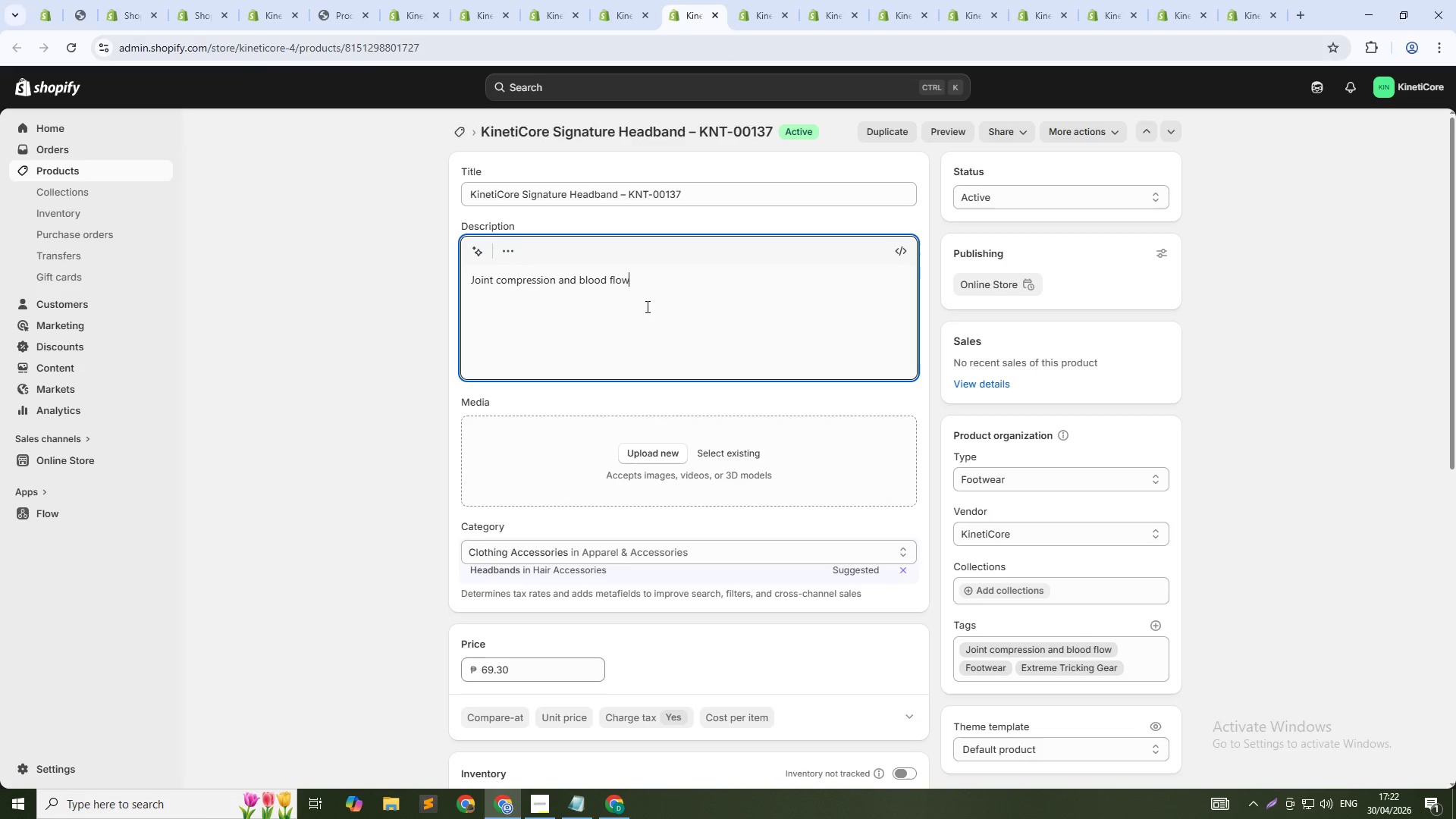 
key(Control+V)
 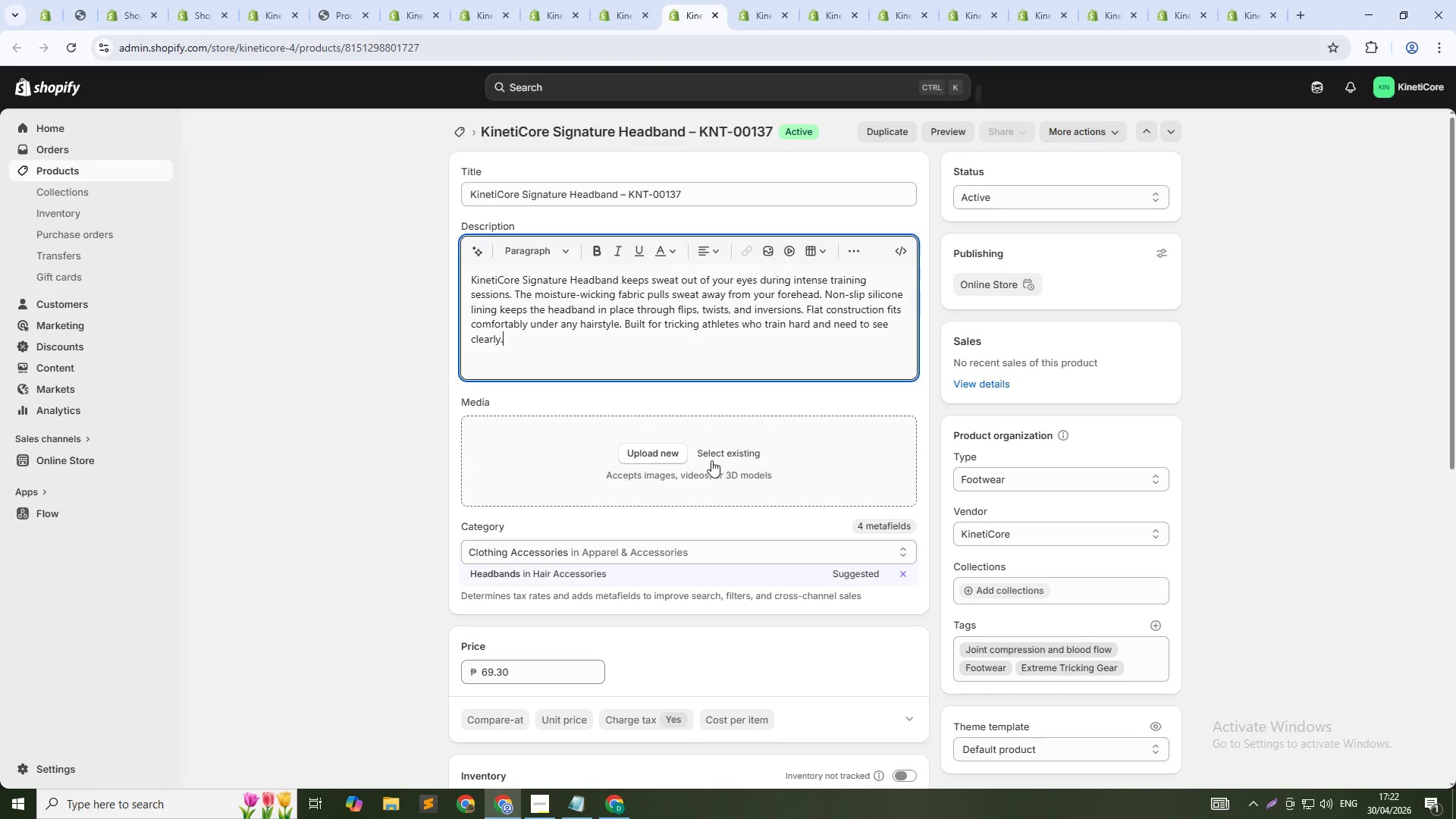 
left_click([714, 453])
 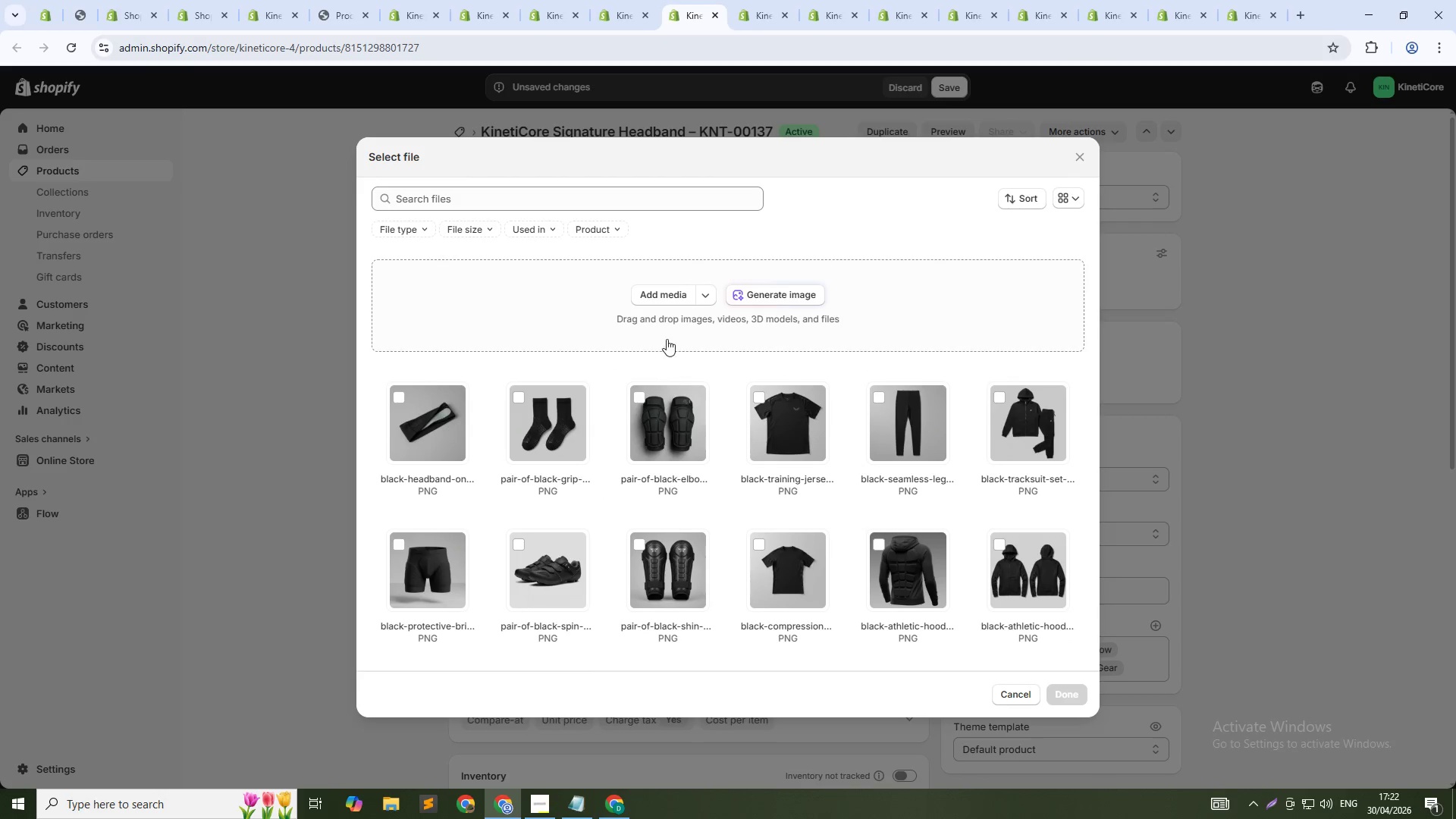 
left_click([442, 401])
 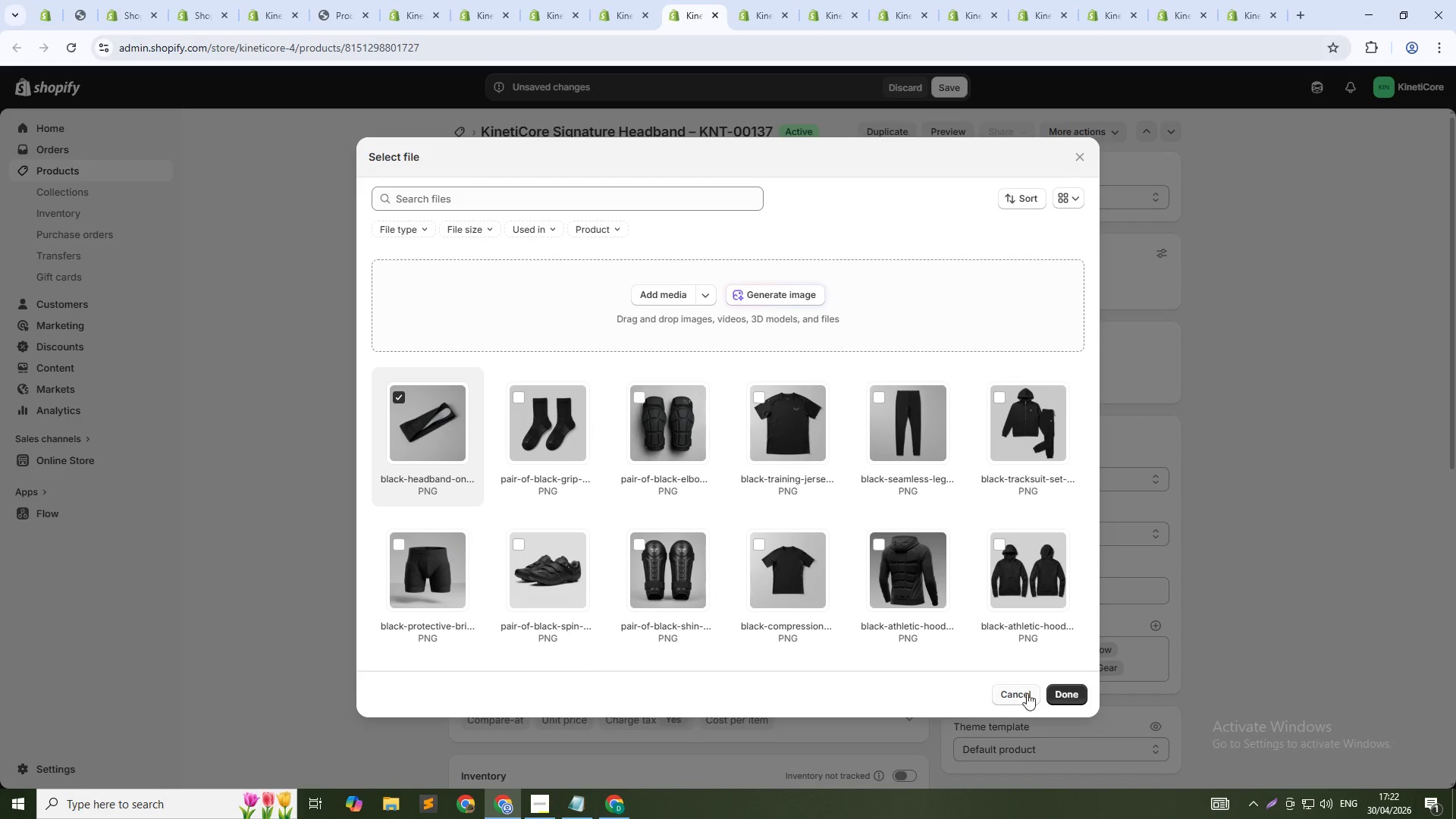 
left_click([1046, 692])
 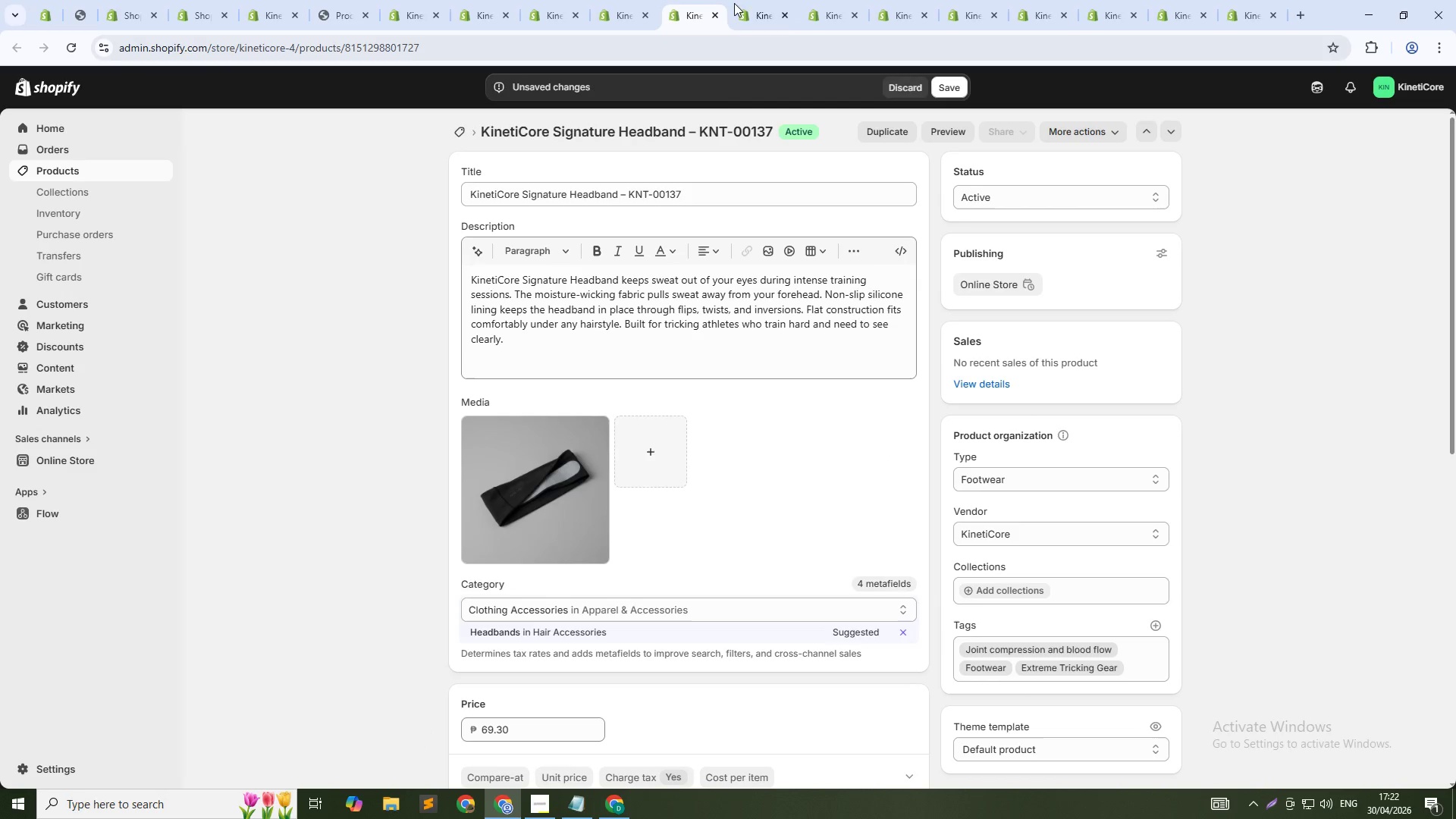 
left_click([764, 0])
 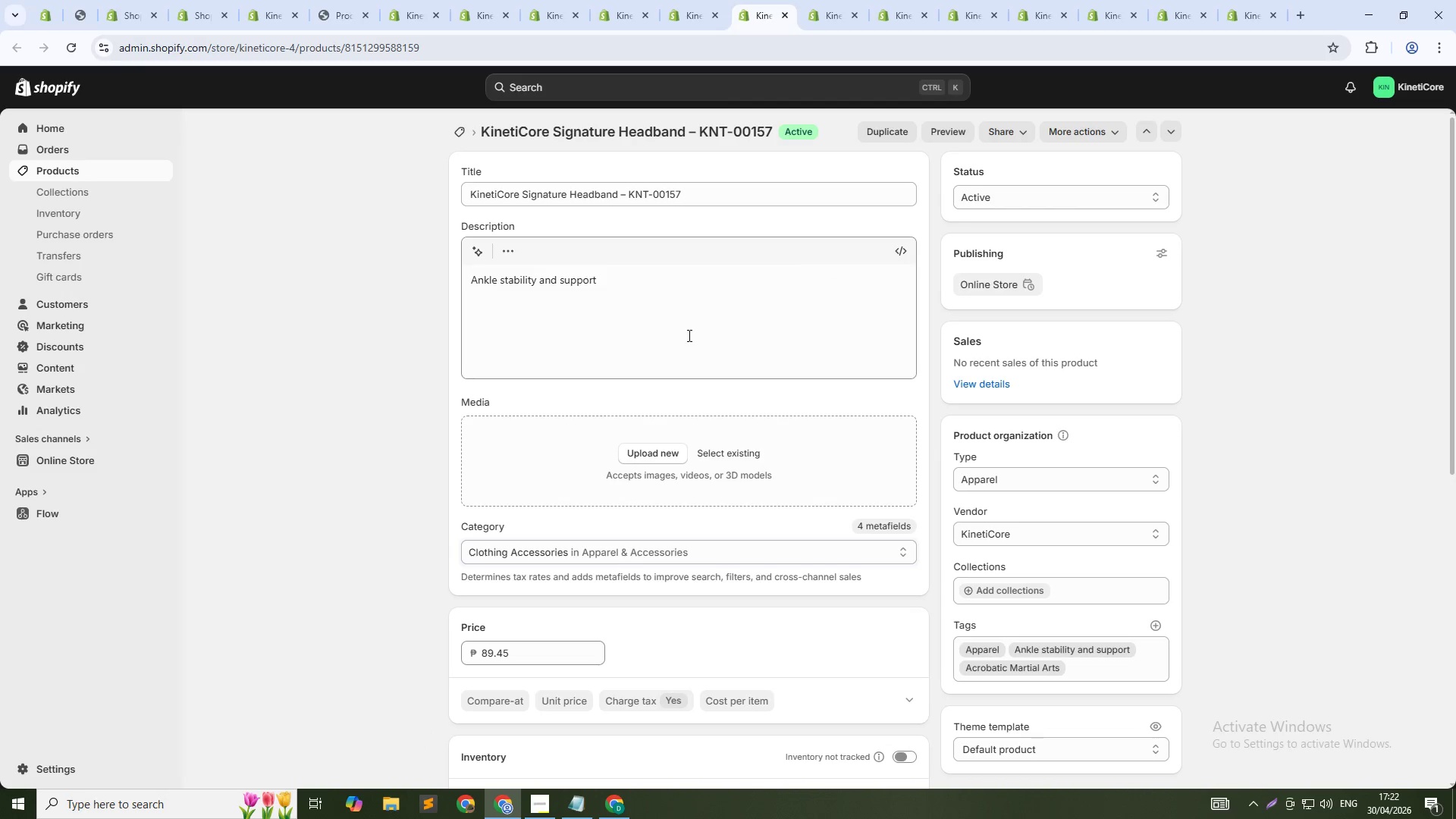 
left_click([696, 312])
 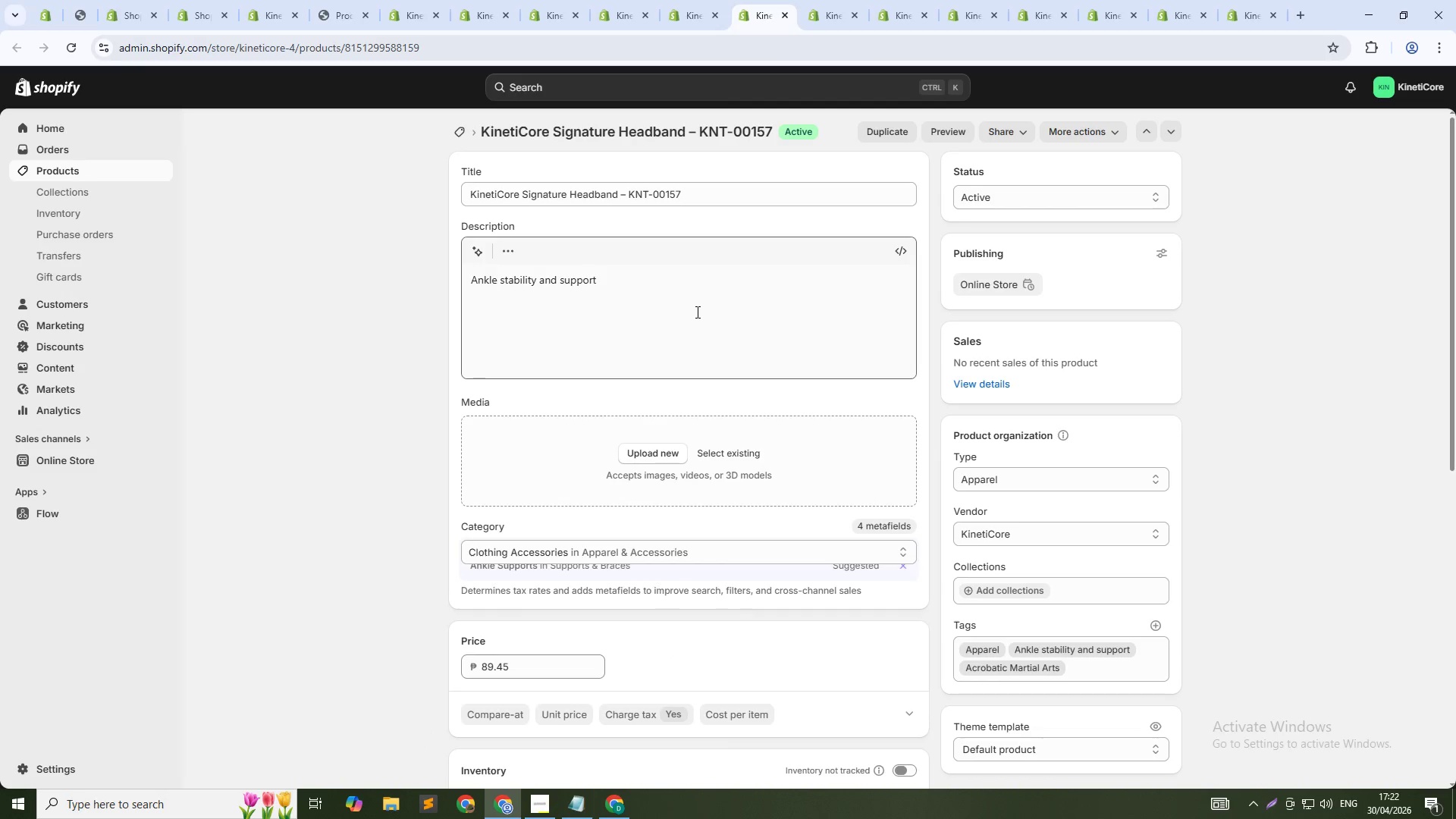 
key(Control+A)
 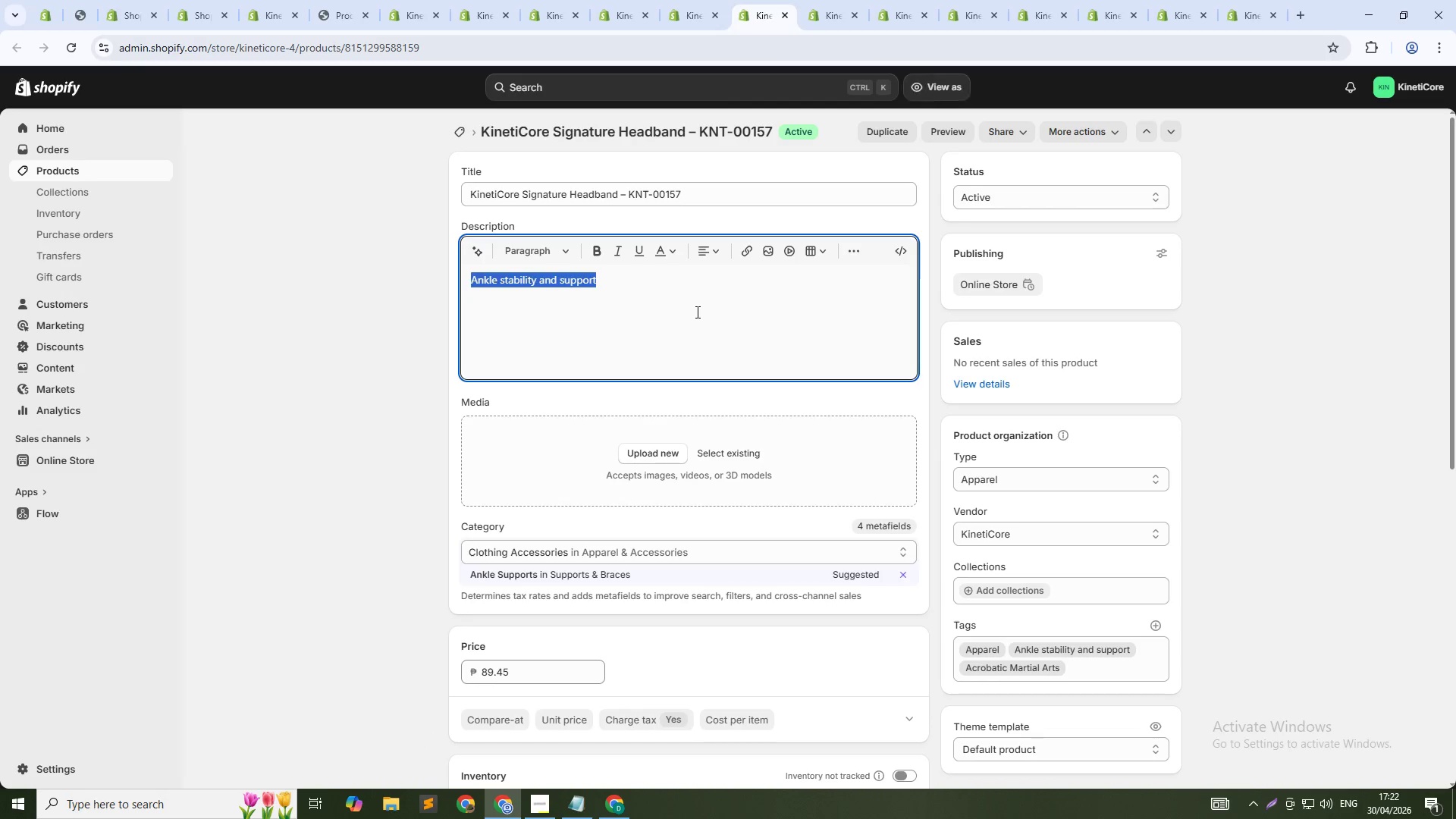 
key(Control+V)
 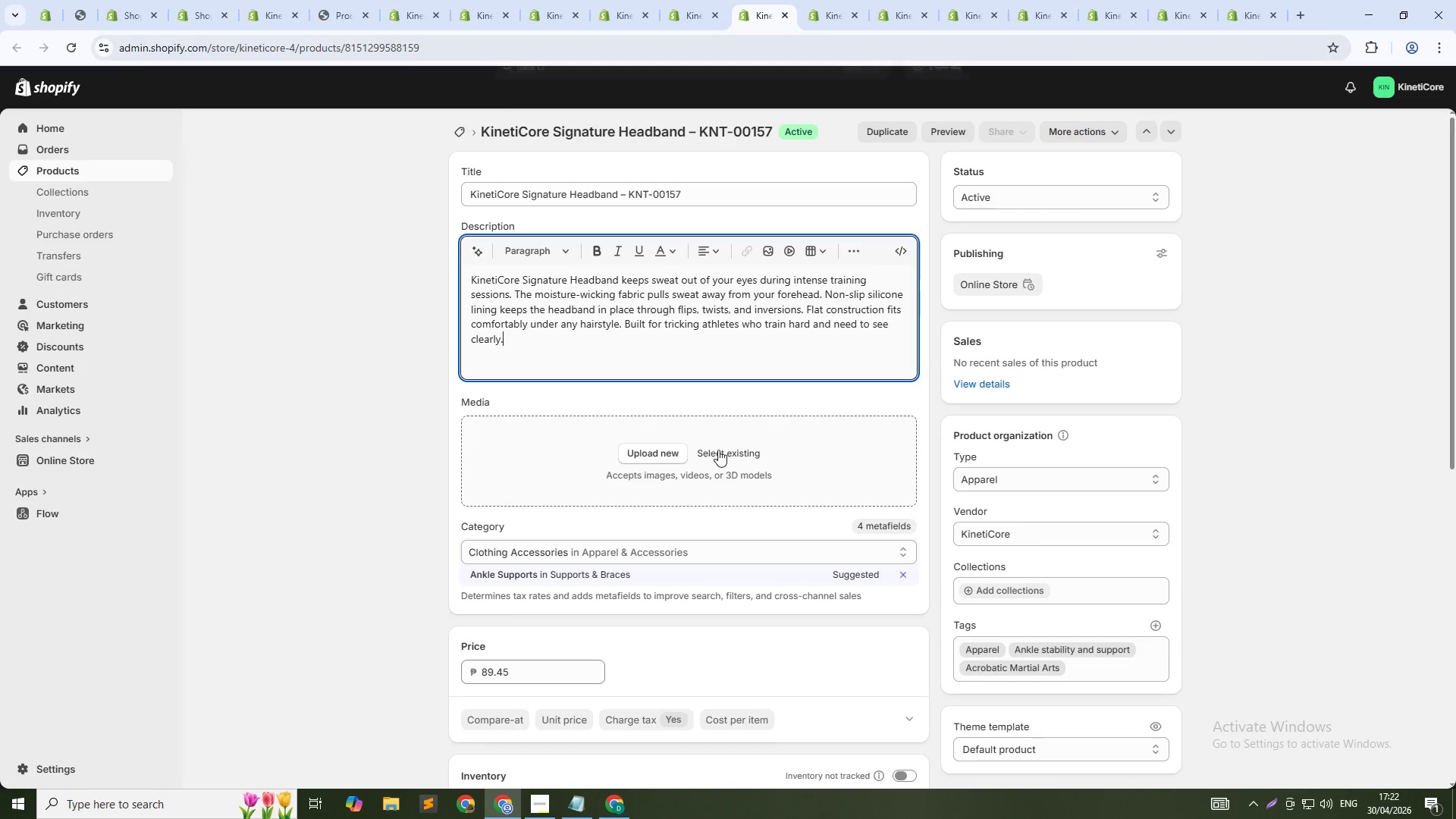 
left_click([720, 453])
 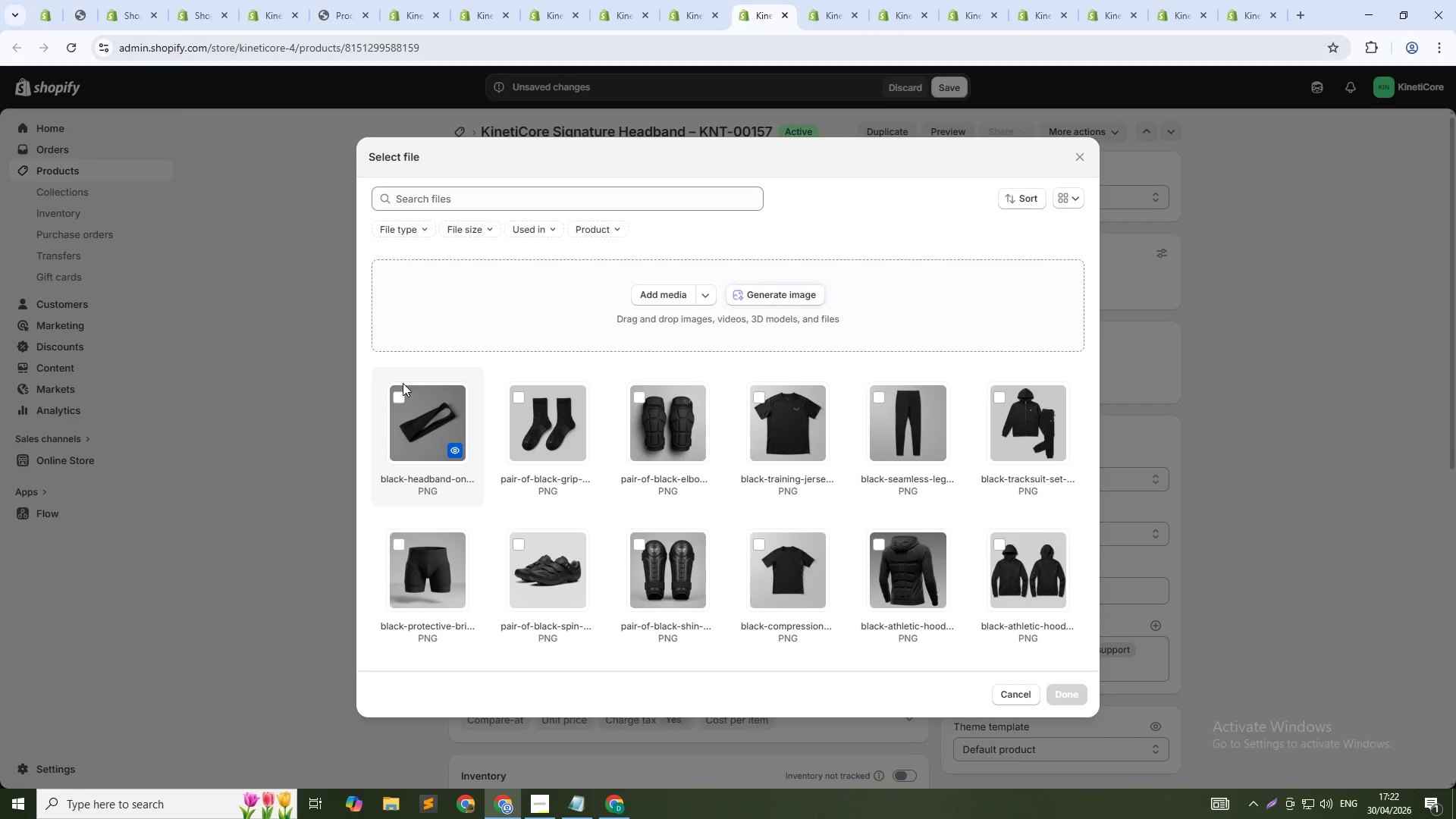 
left_click([410, 397])
 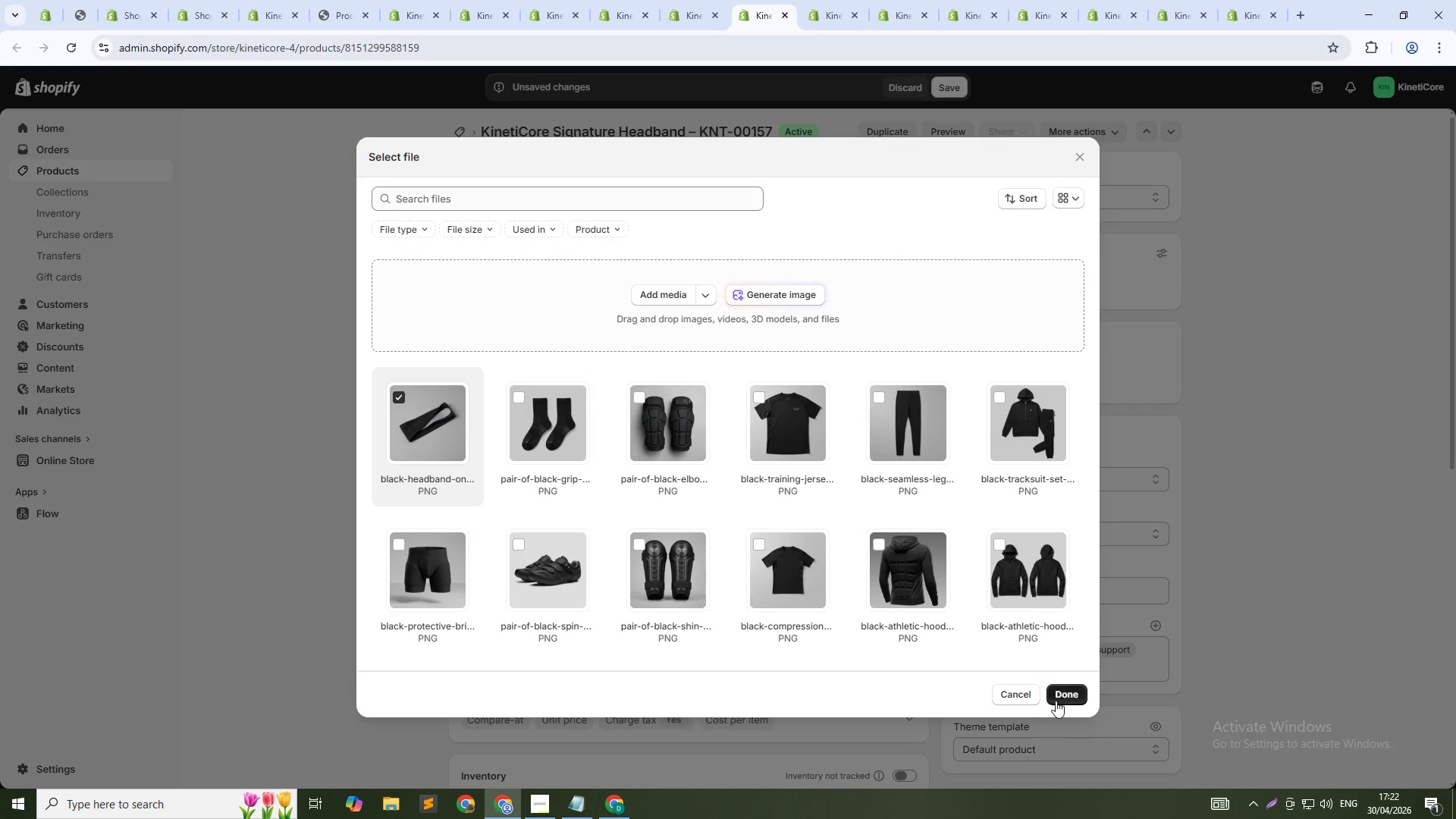 
left_click([1057, 697])
 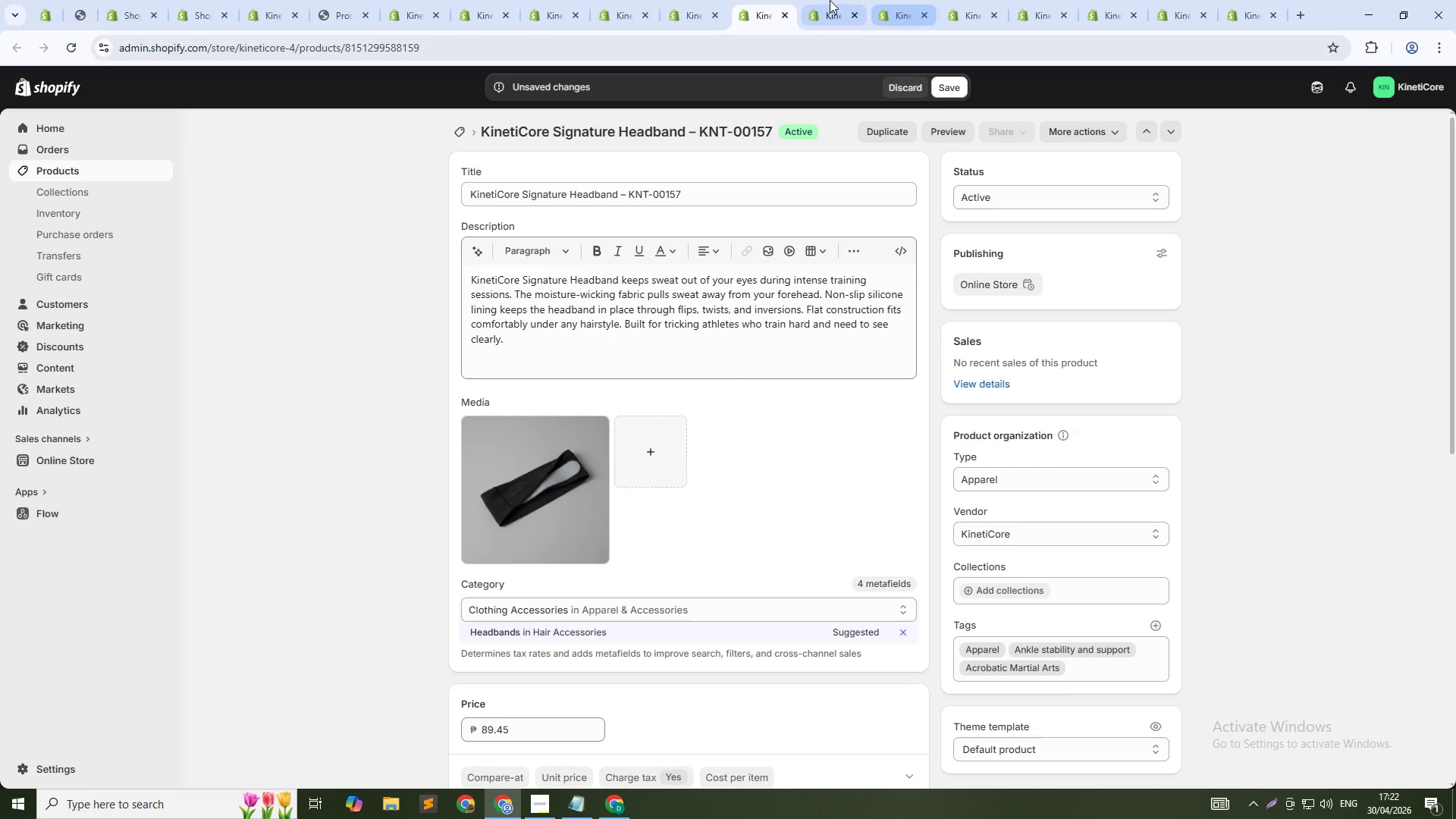 
left_click([820, 0])
 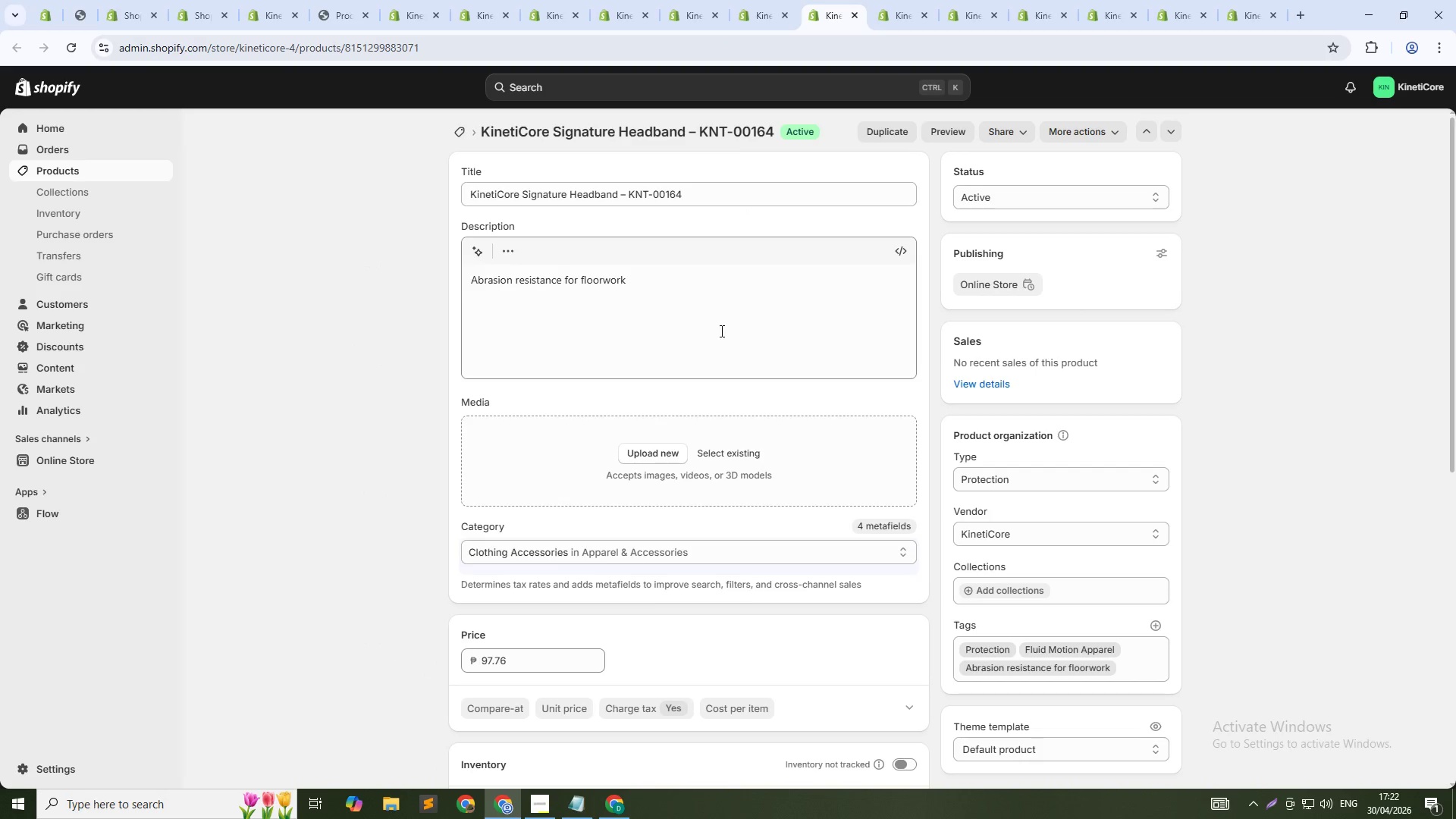 
left_click([701, 306])
 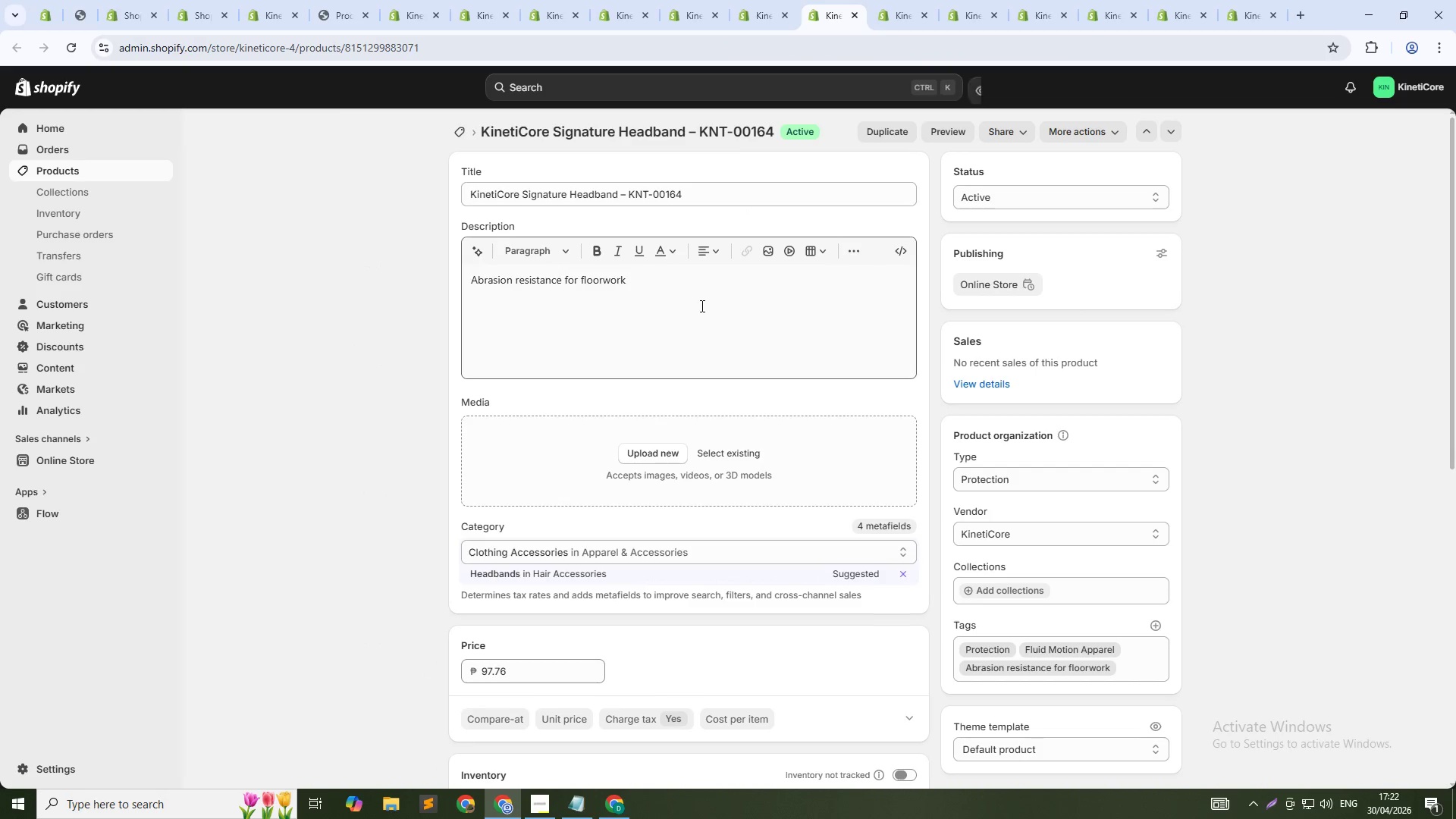 
key(Control+A)
 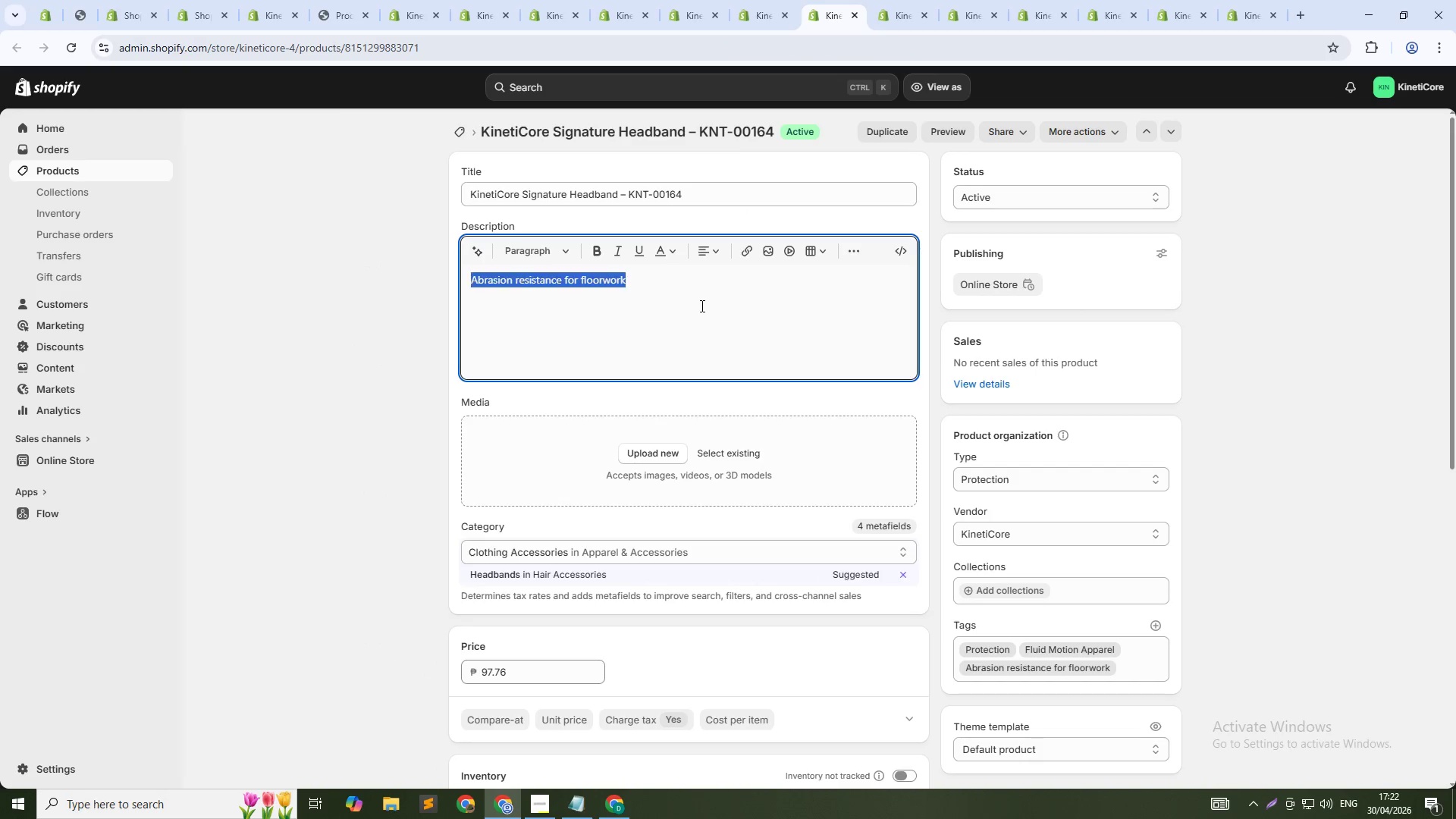 
key(Control+V)
 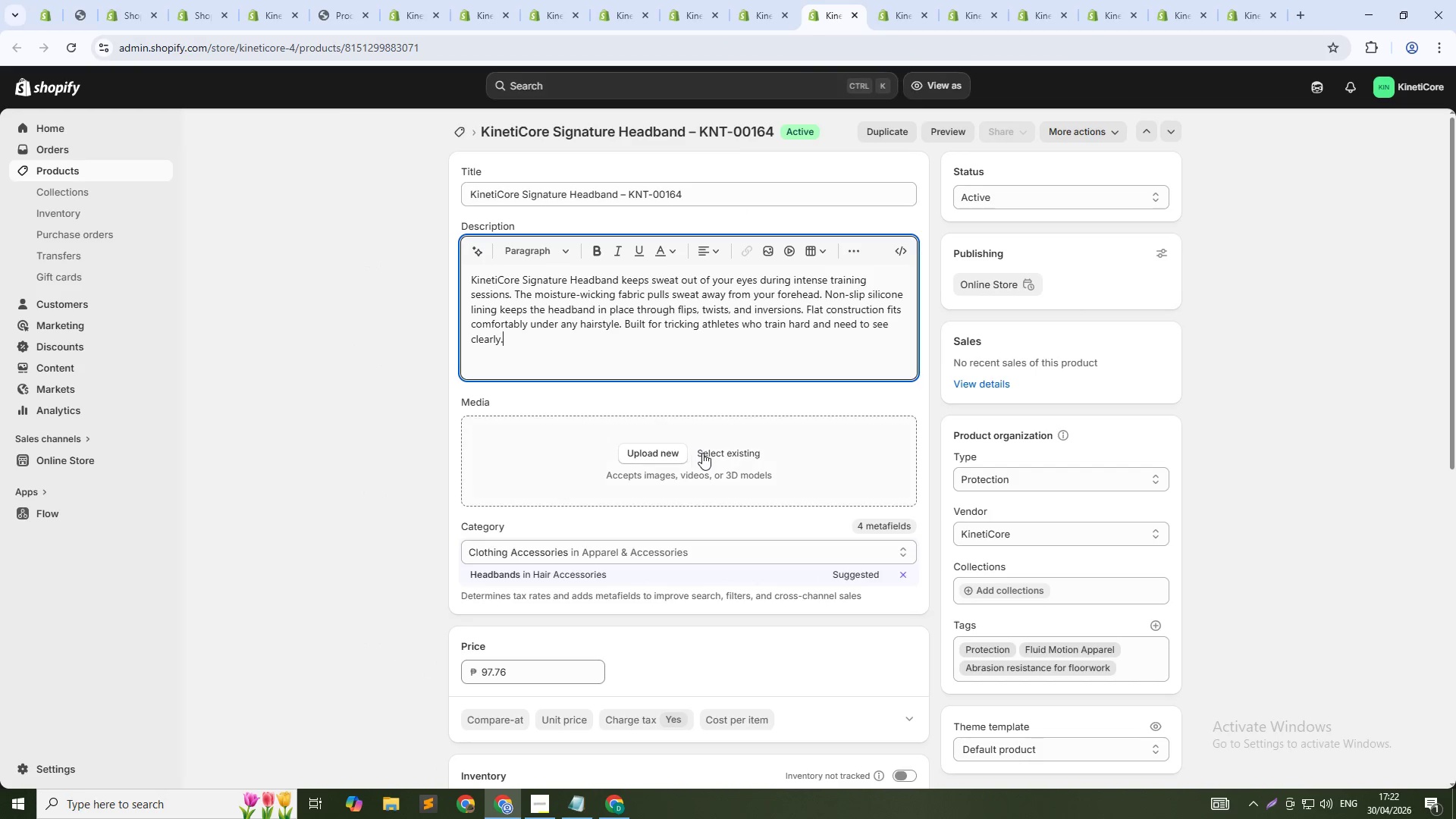 
left_click([706, 453])
 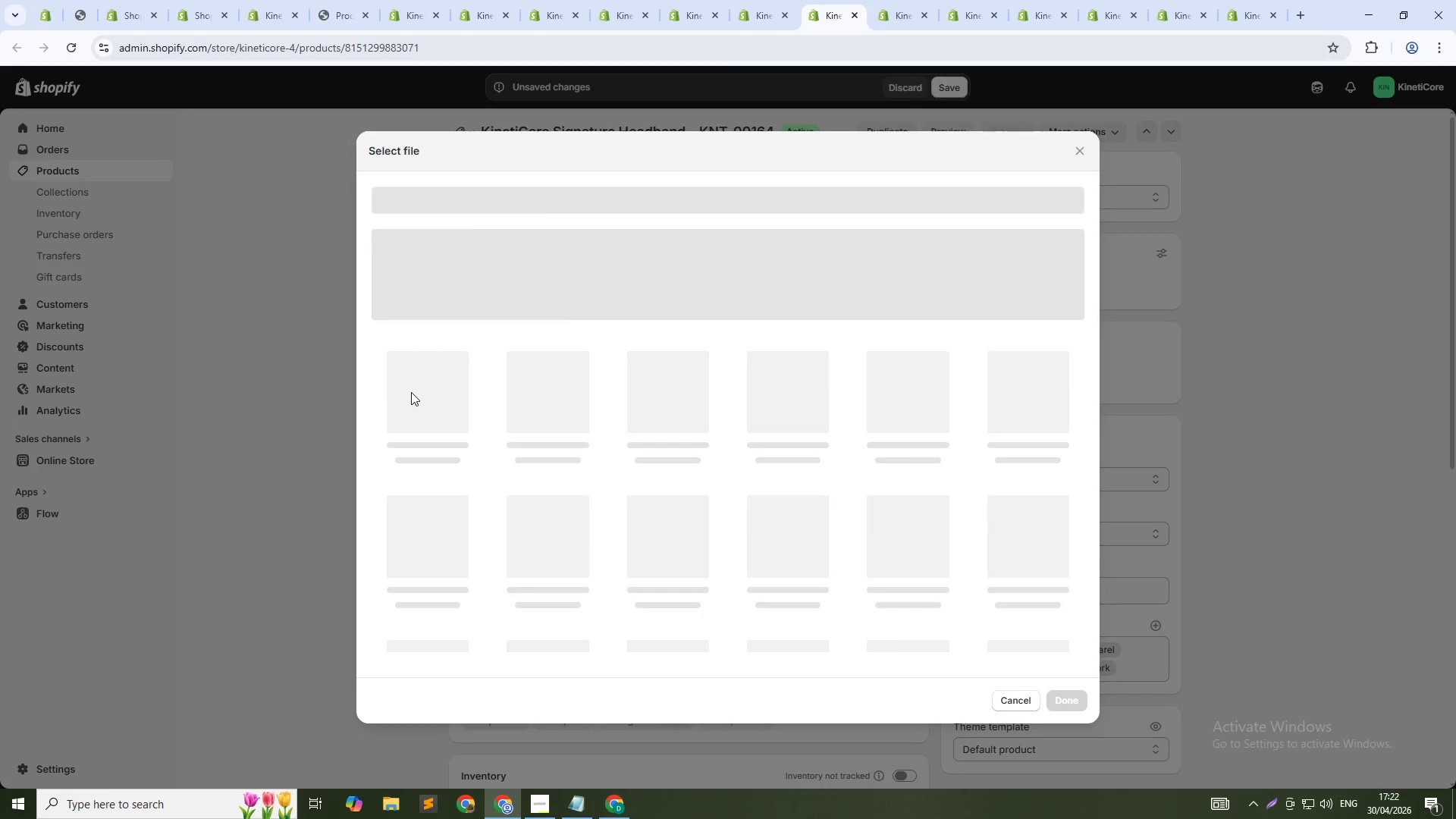 
left_click([411, 392])
 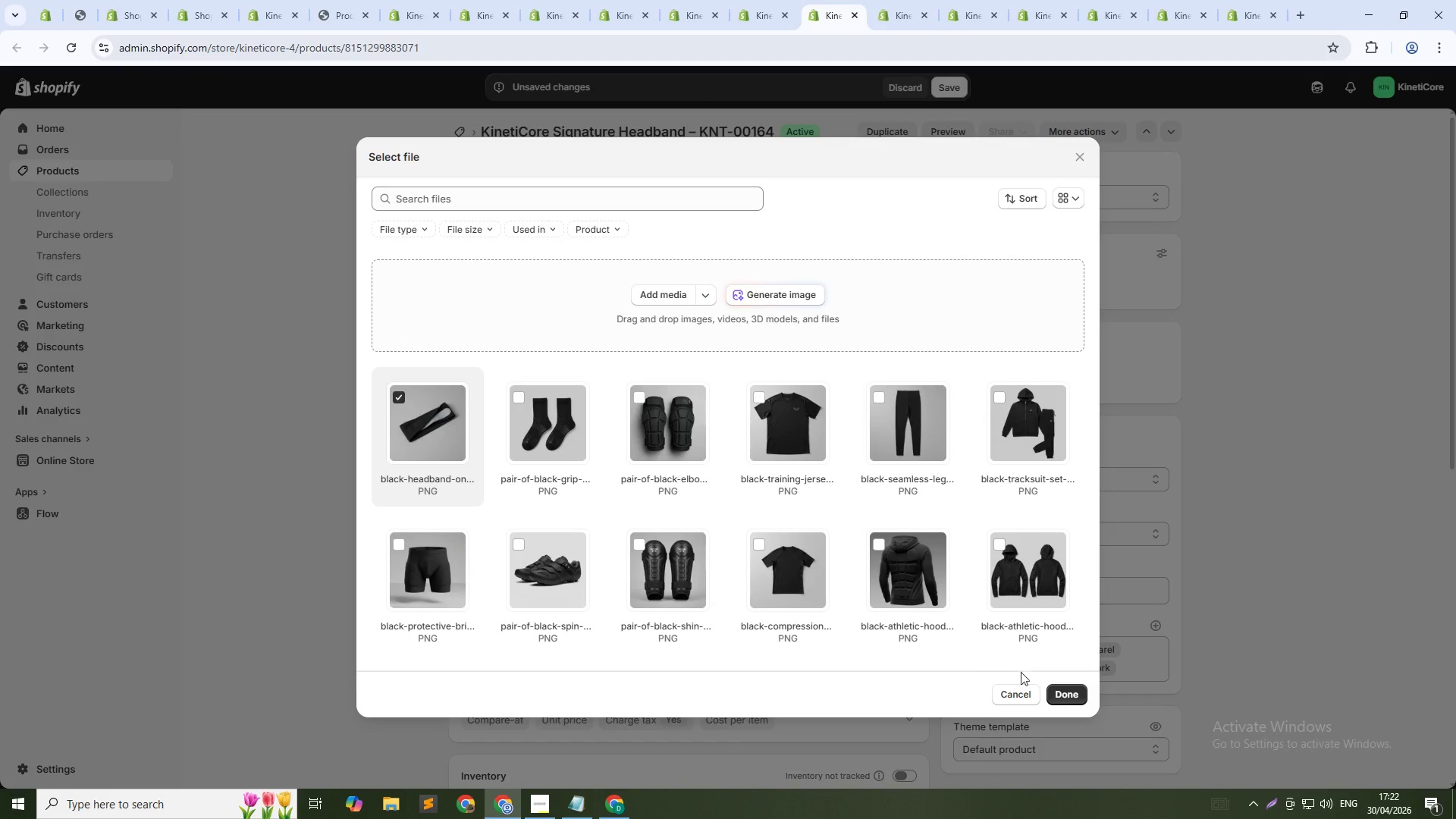 
left_click([1051, 697])
 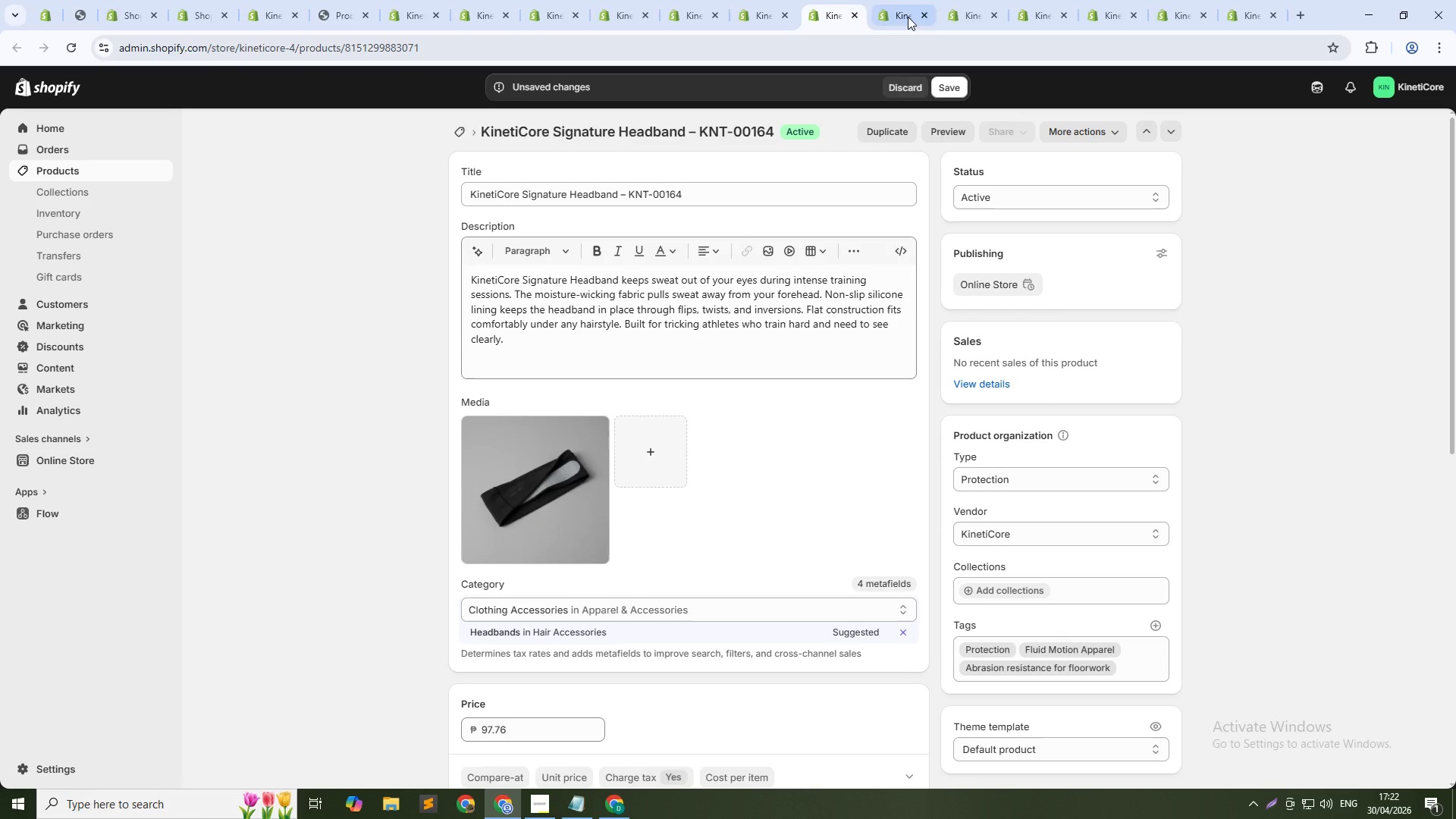 
left_click([899, 8])
 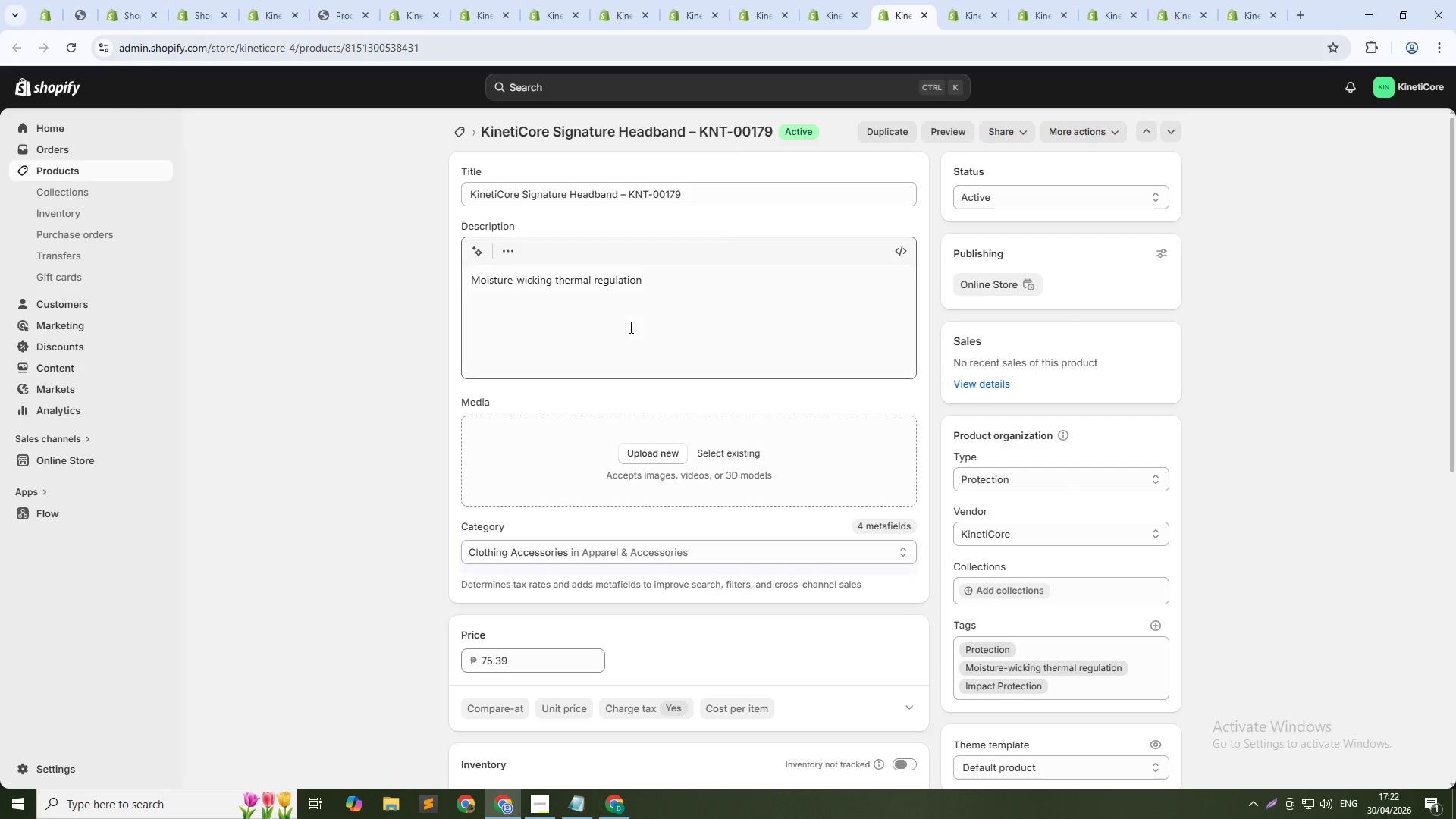 
left_click([629, 312])
 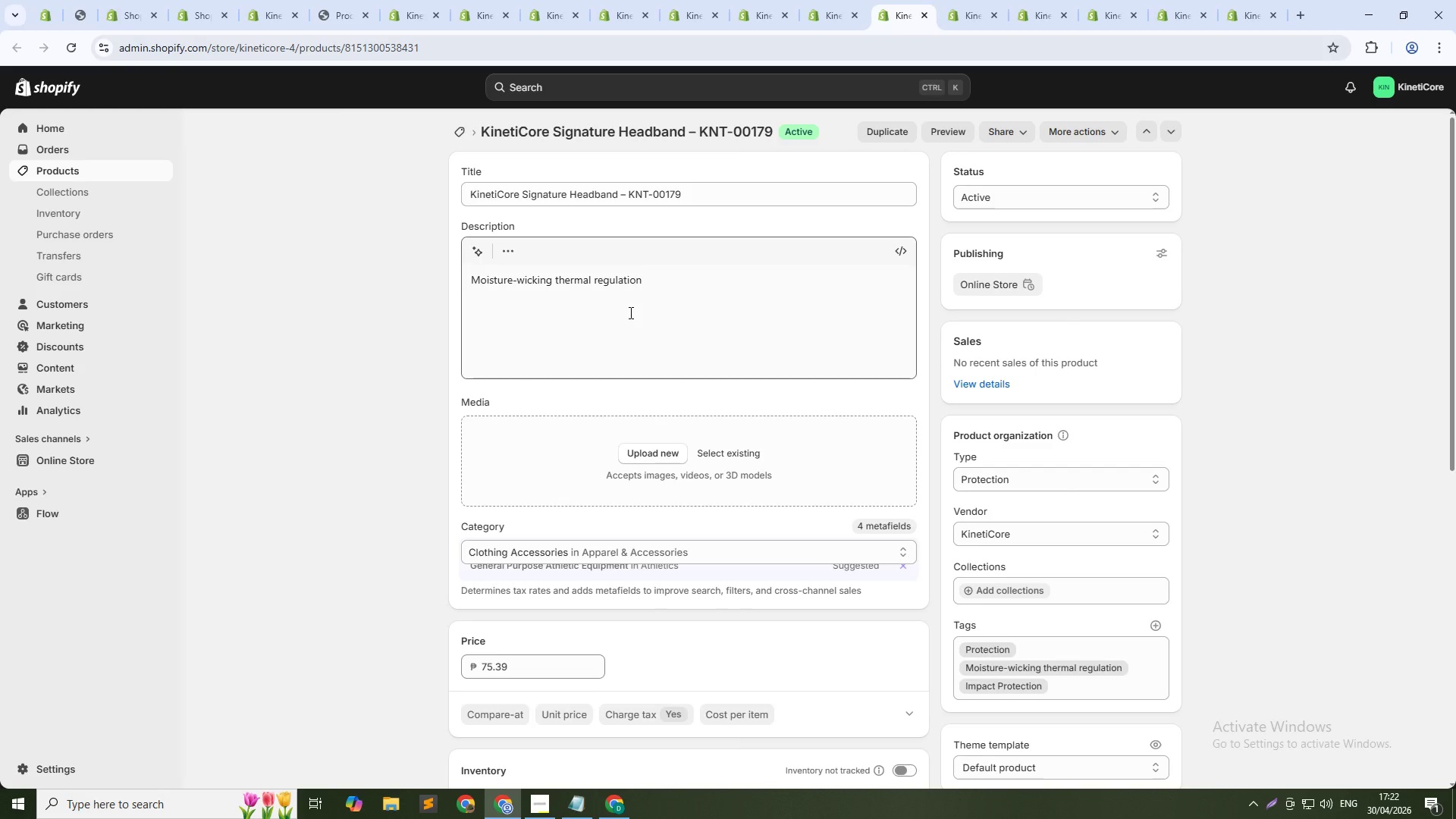 
key(Control+A)
 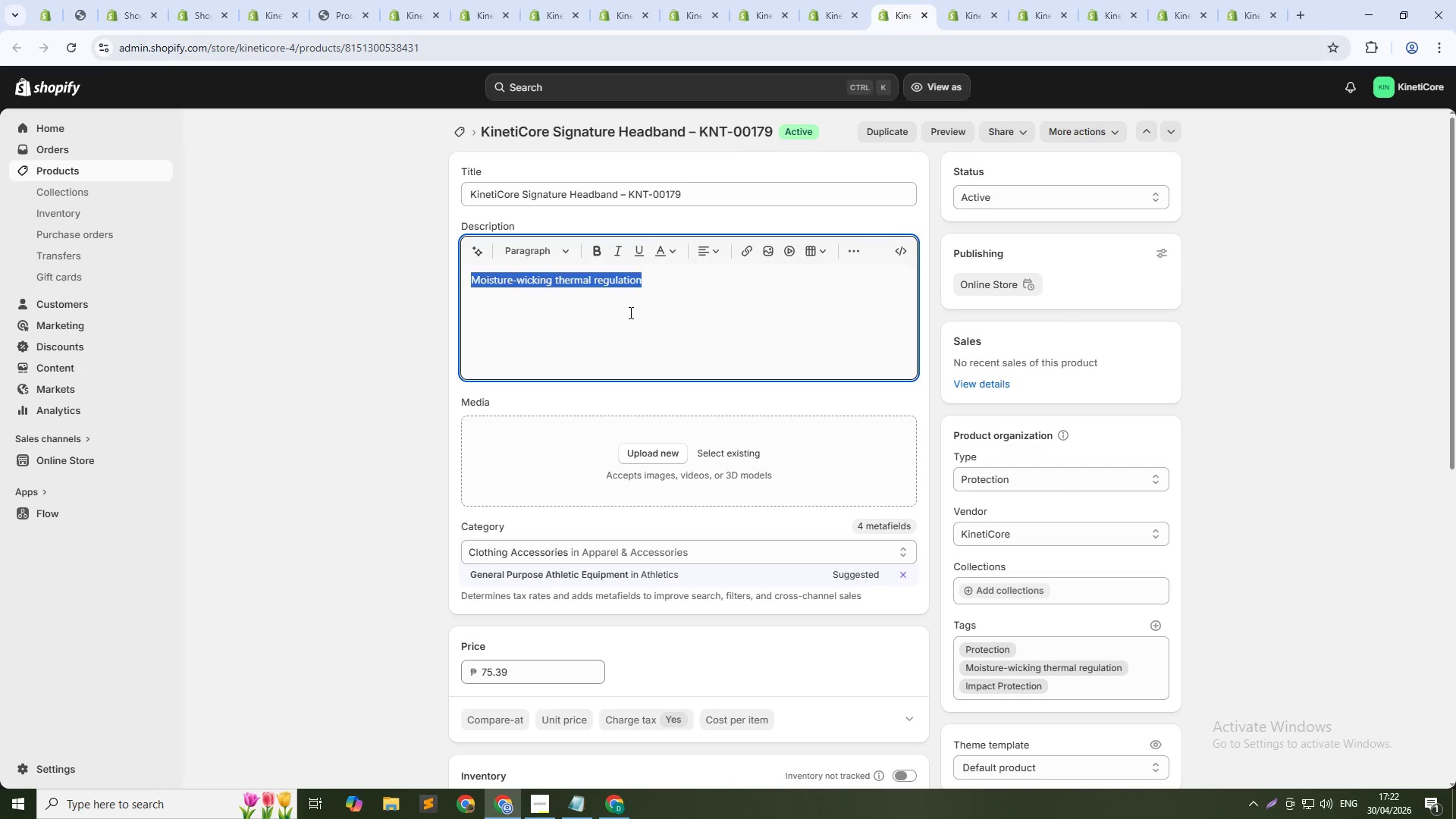 
key(Control+V)
 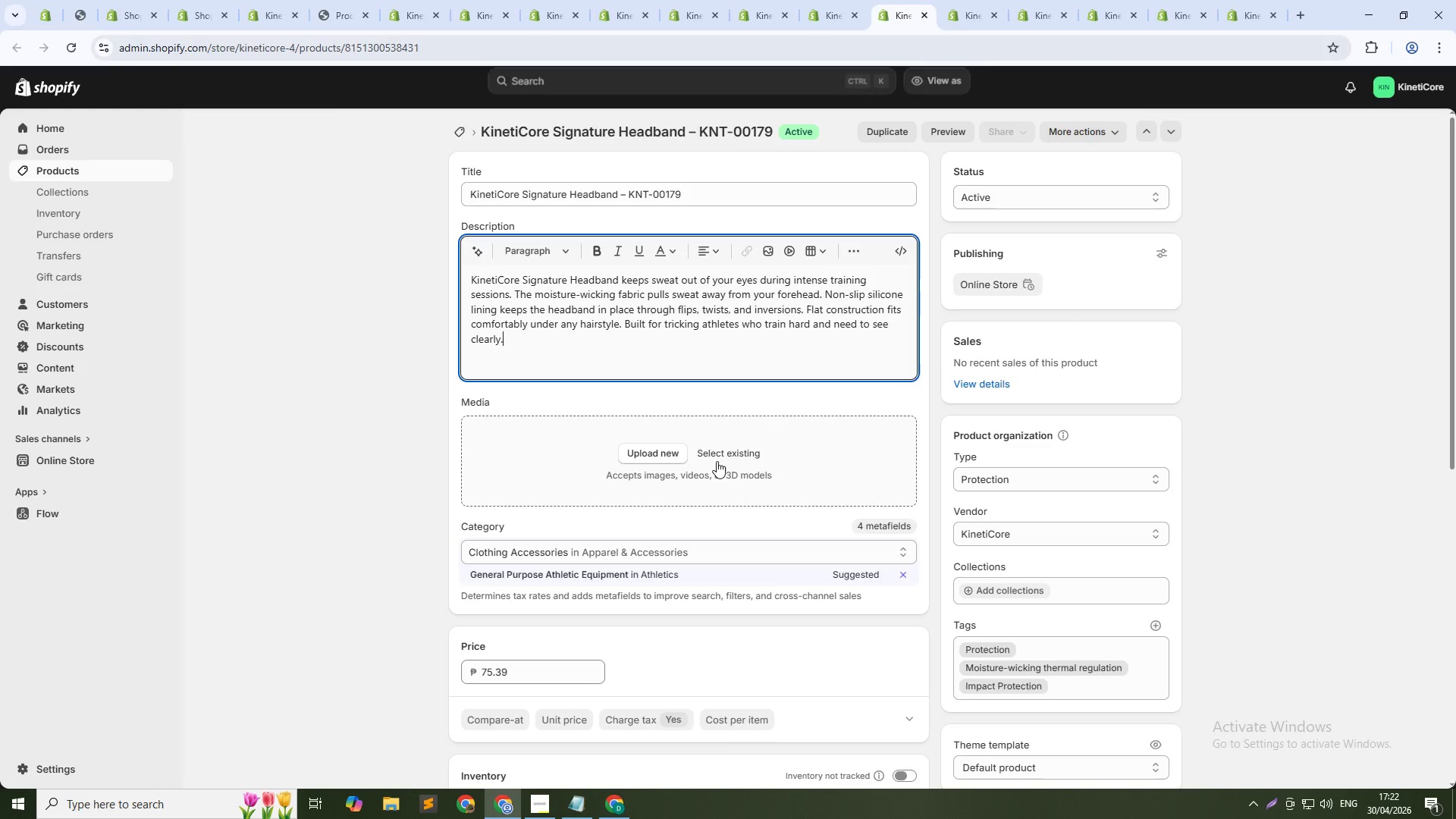 
left_click([723, 457])
 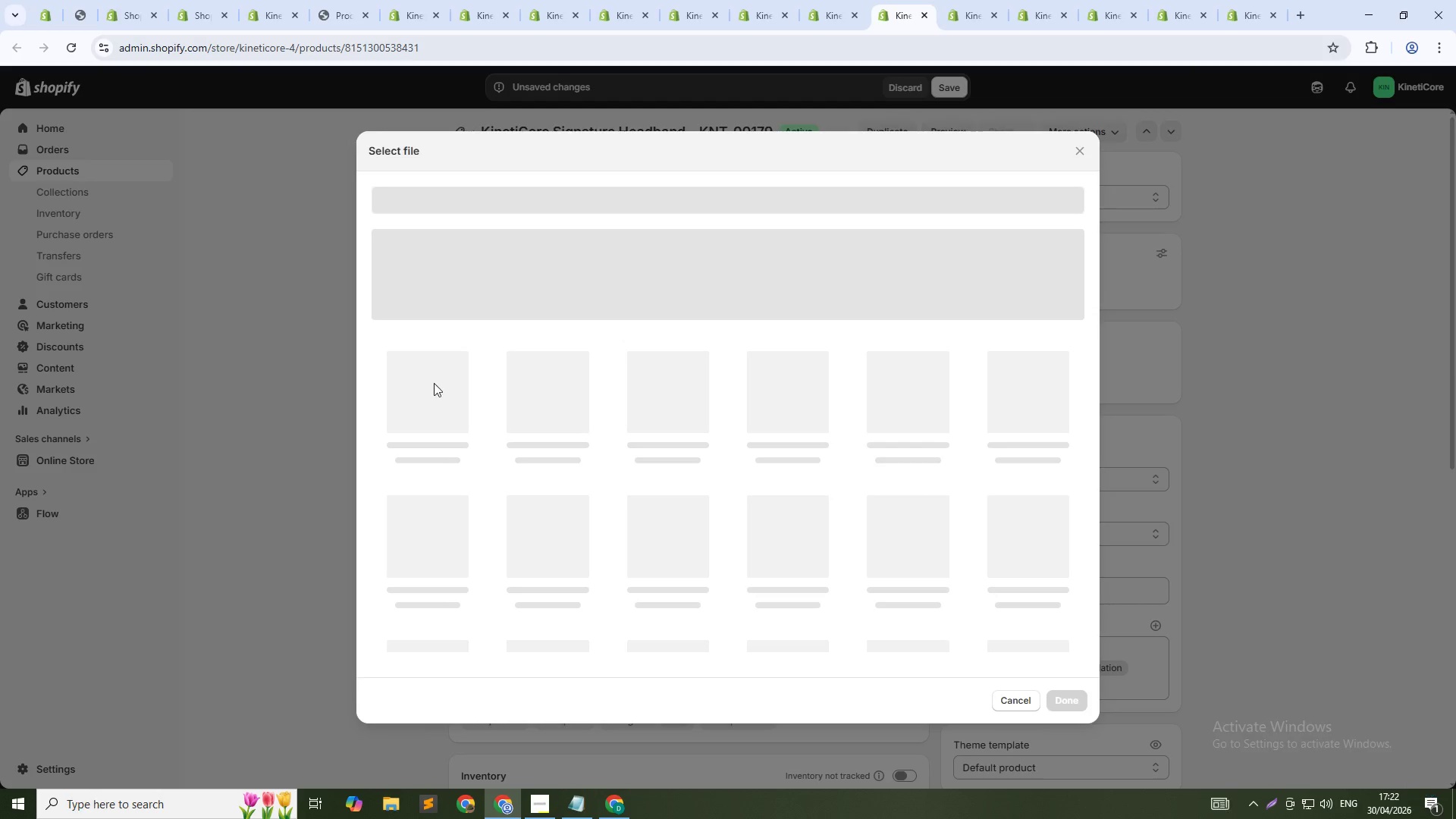 
left_click([432, 384])
 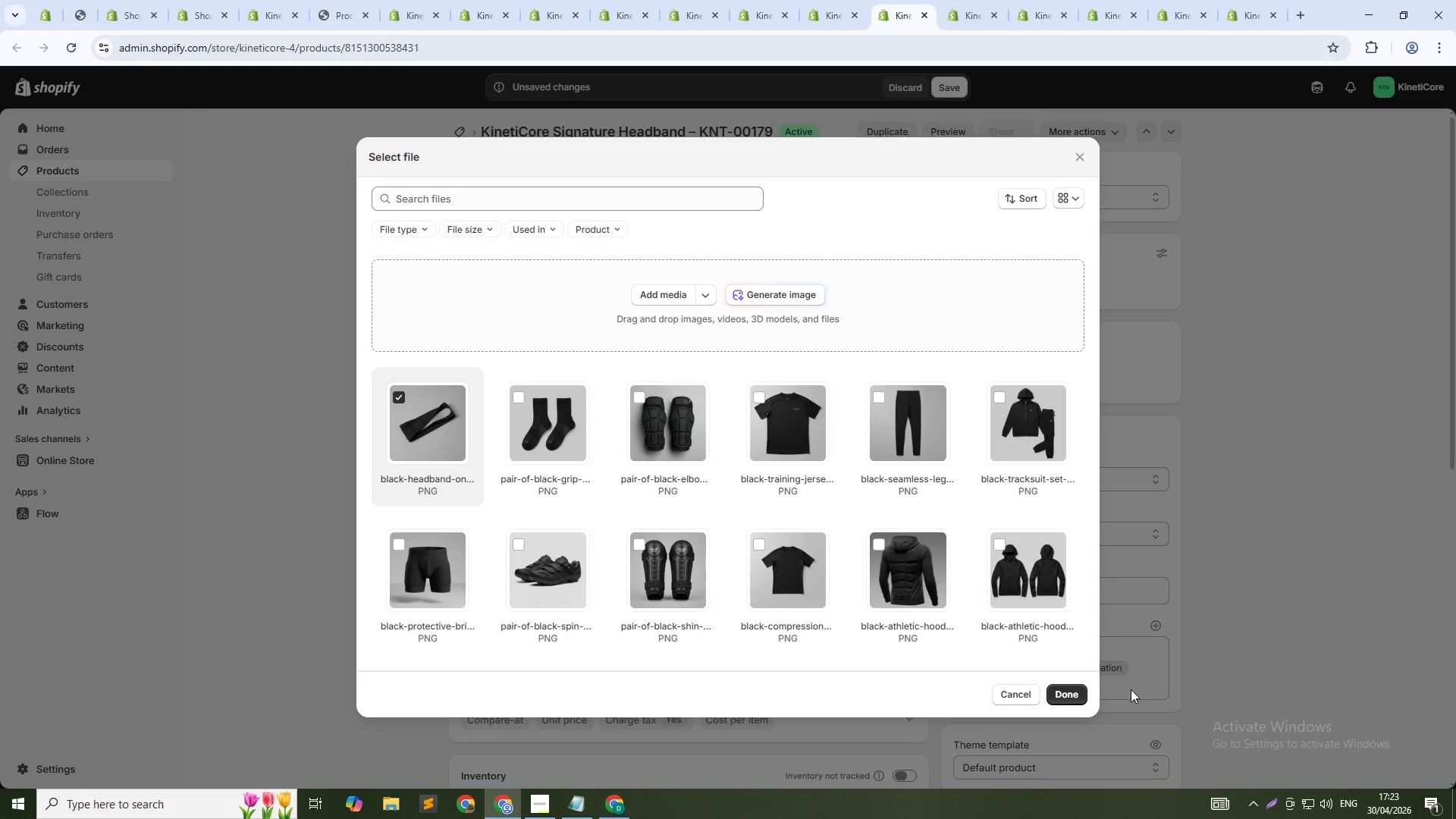 
left_click([1067, 692])
 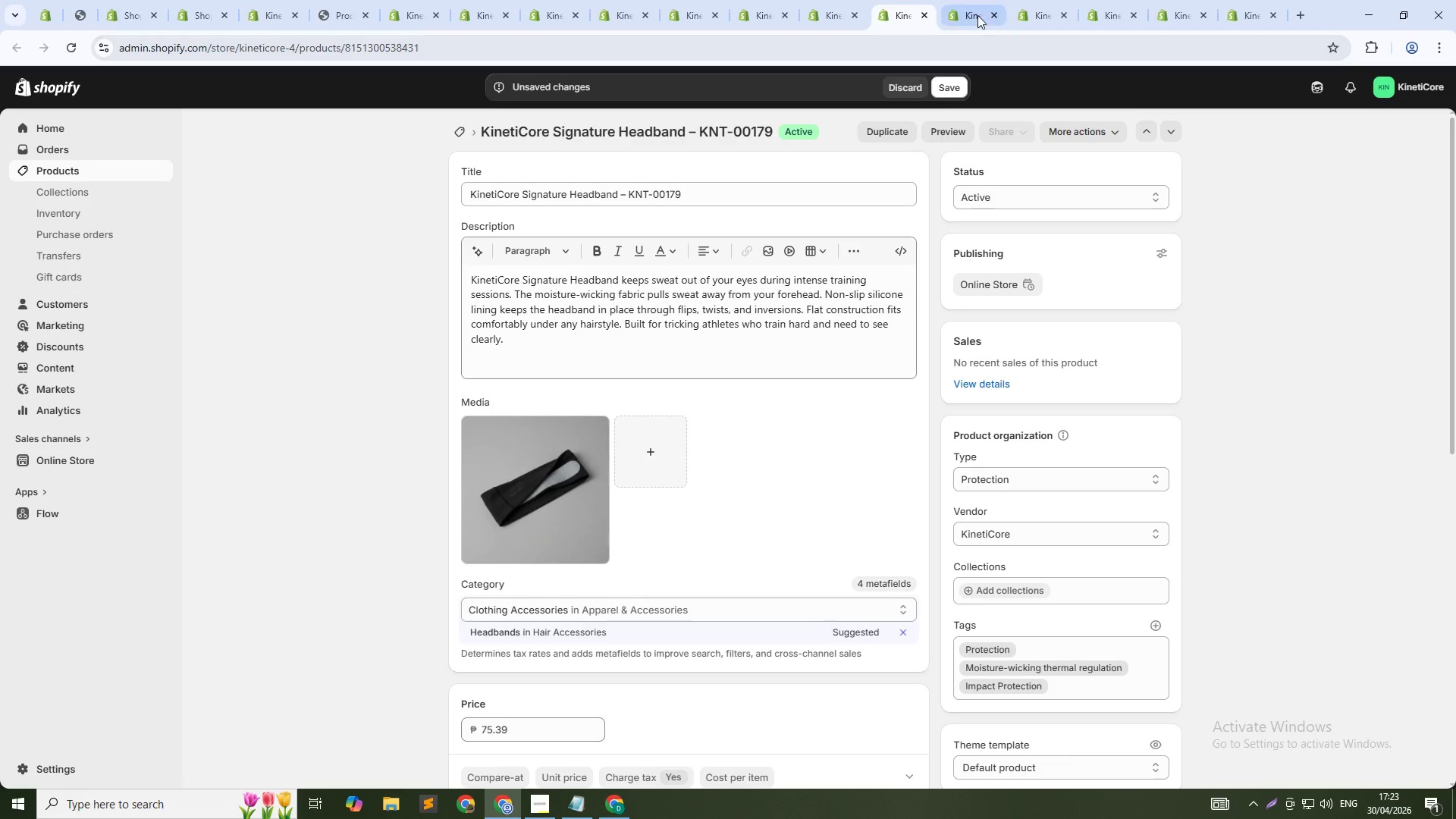 
left_click([975, 14])
 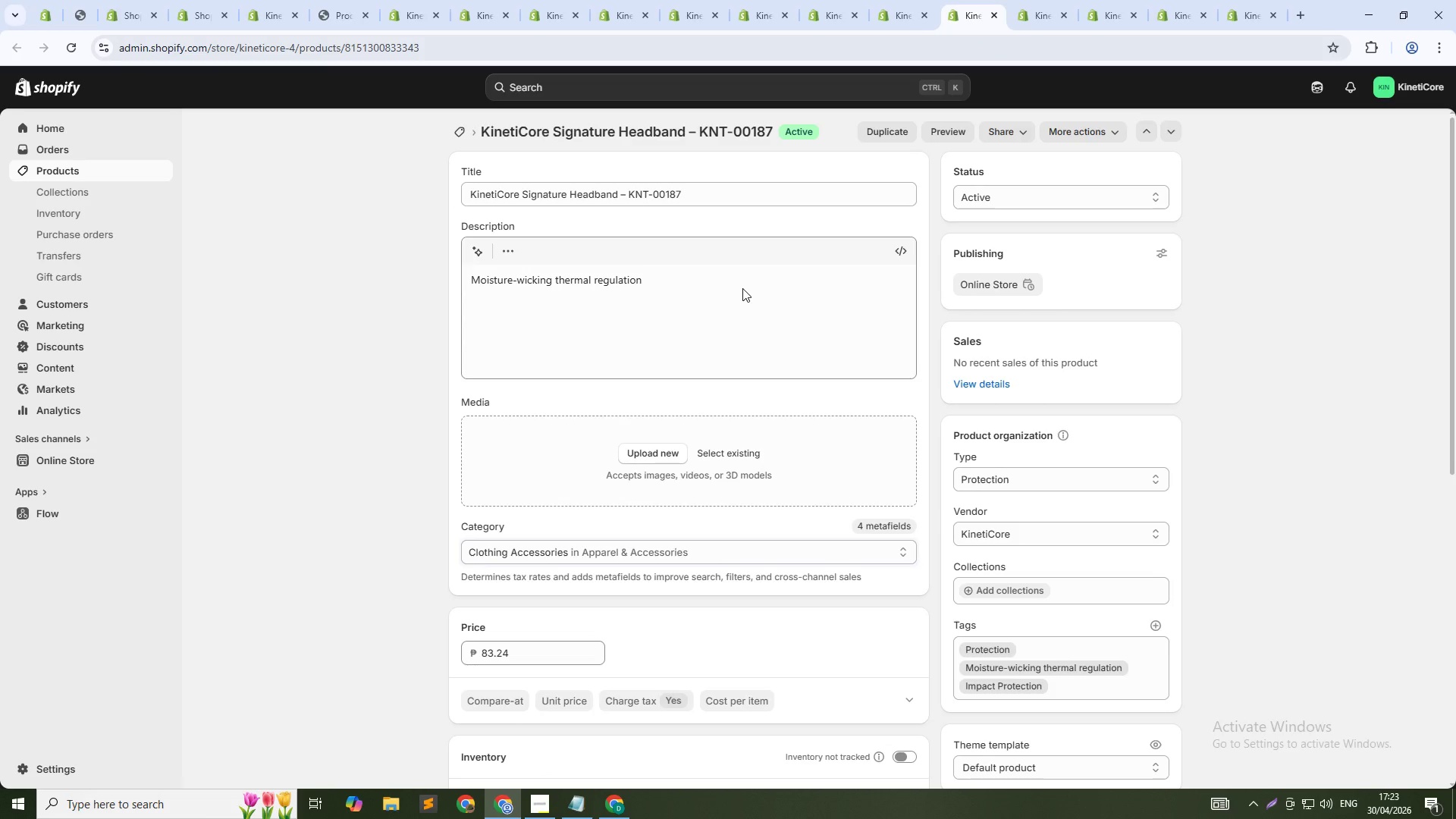 
left_click([735, 296])
 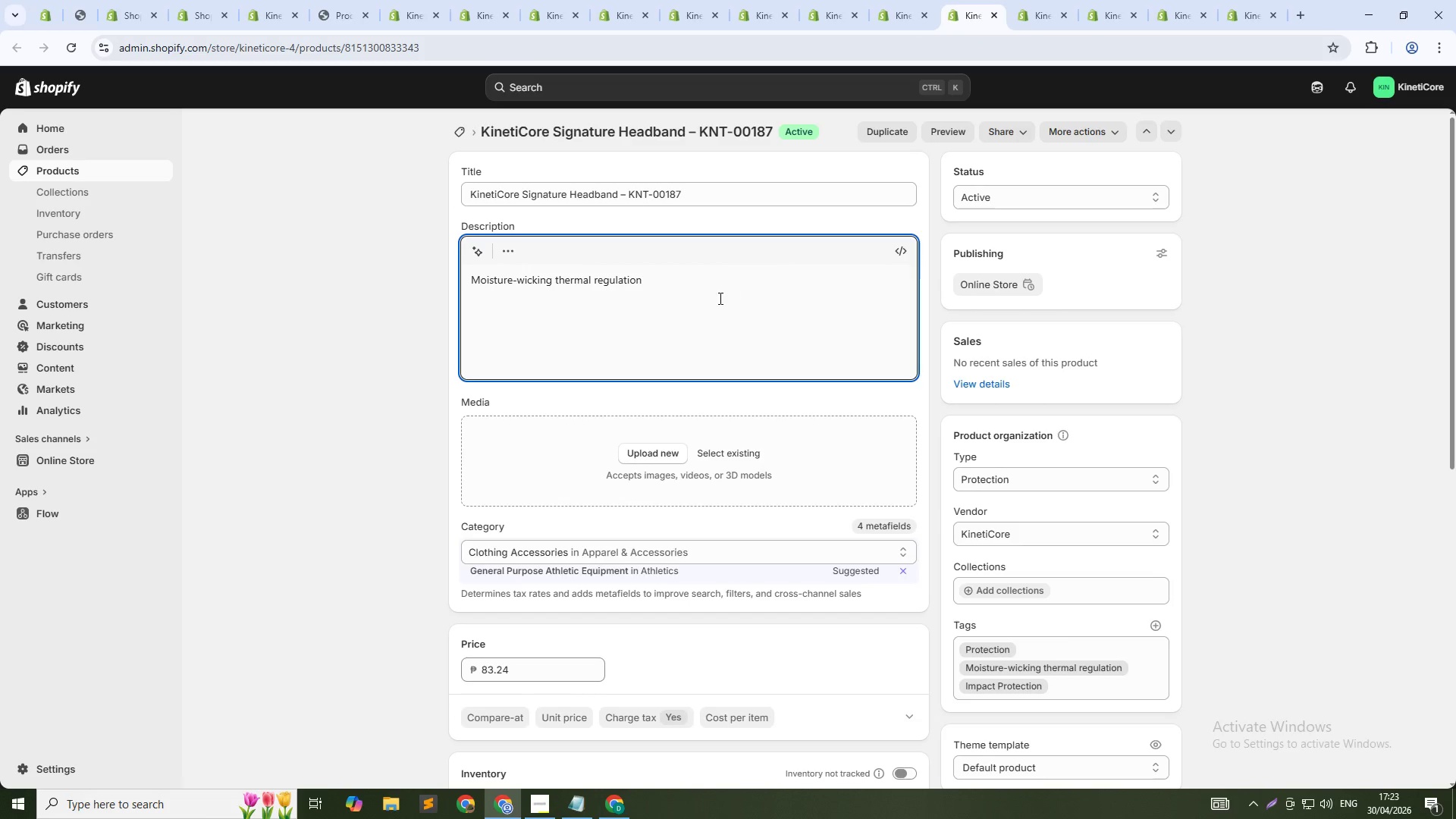 
key(Control+A)
 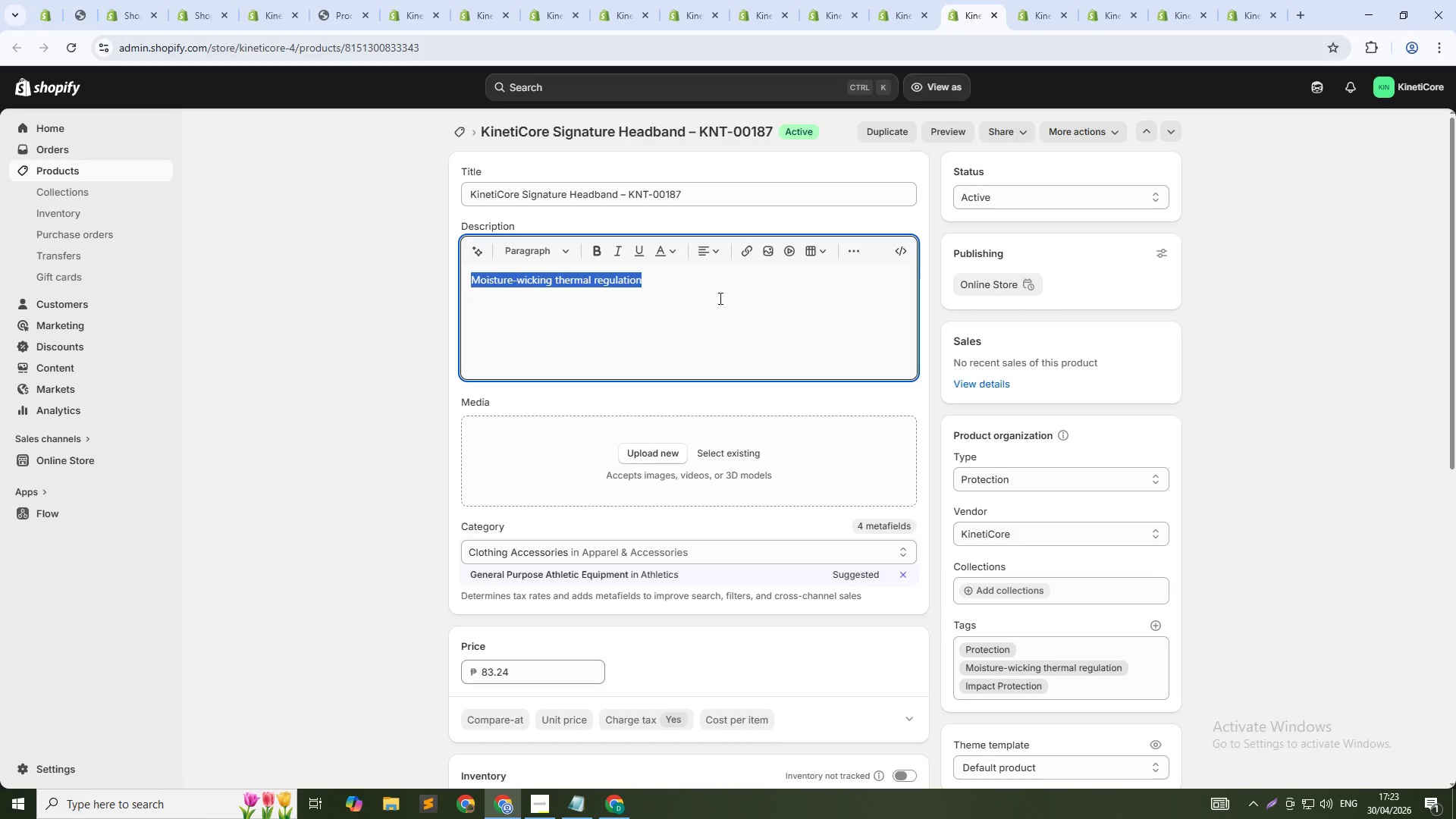 
key(Control+V)
 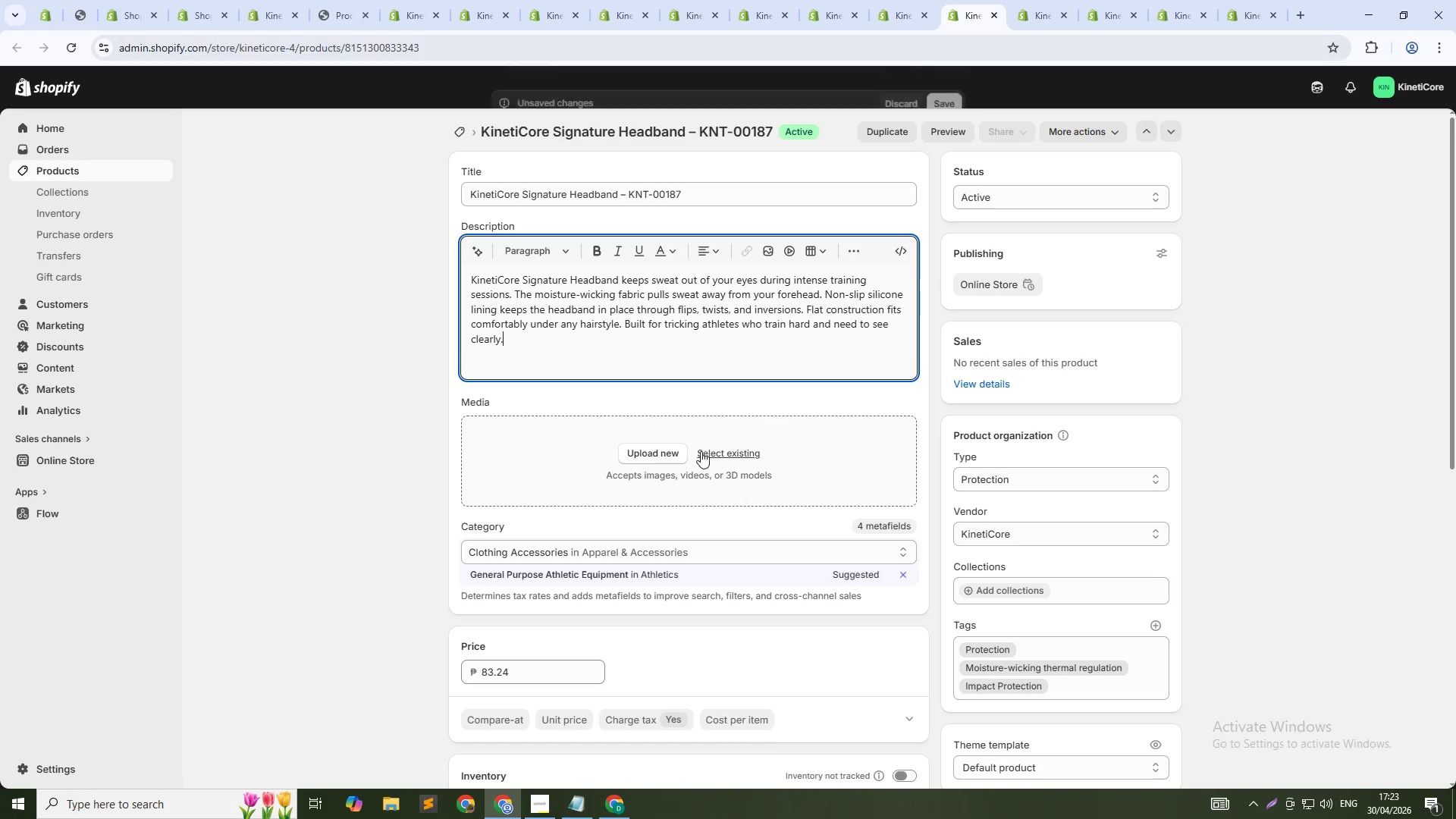 
left_click([704, 451])
 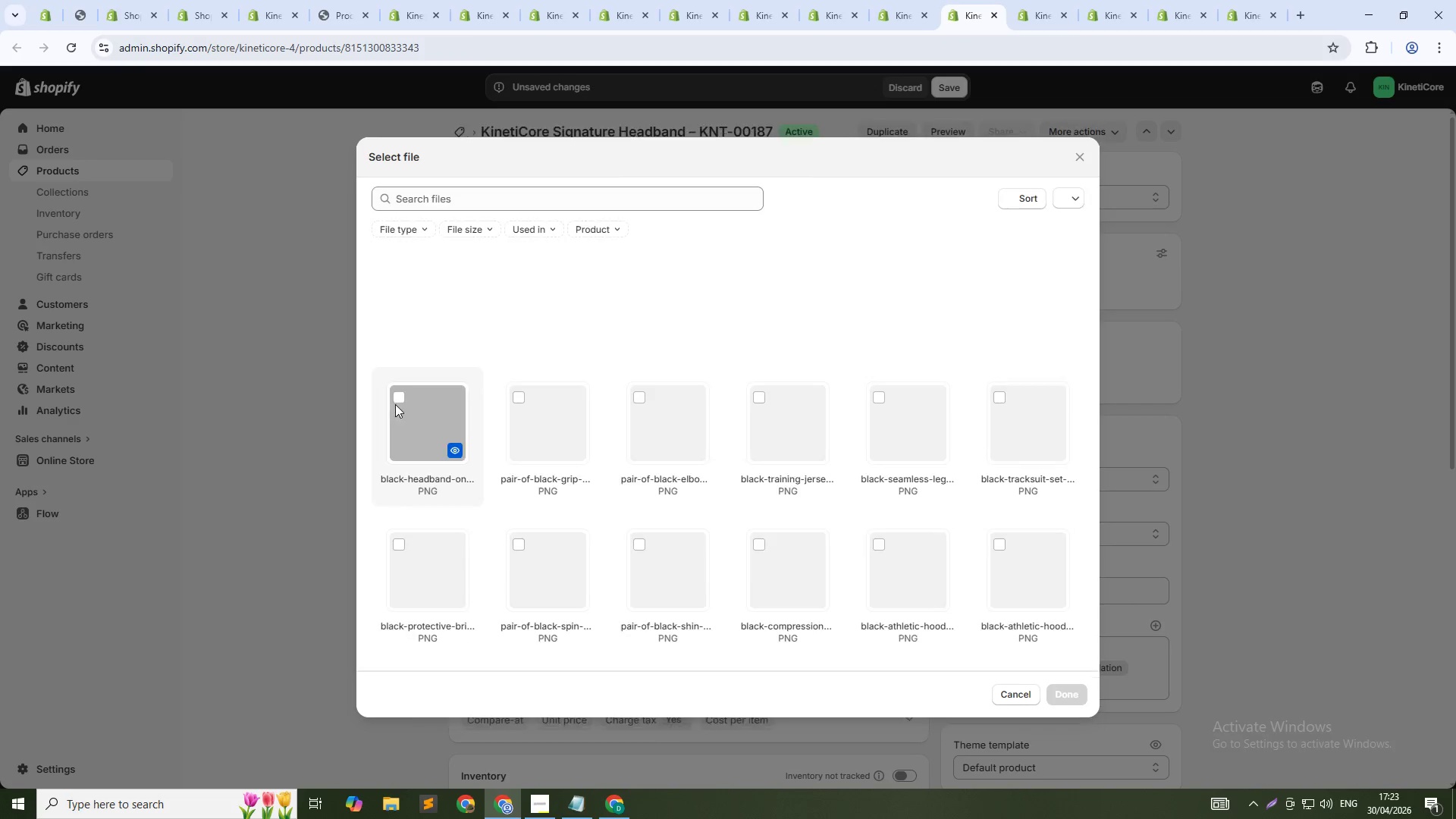 
left_click([405, 410])
 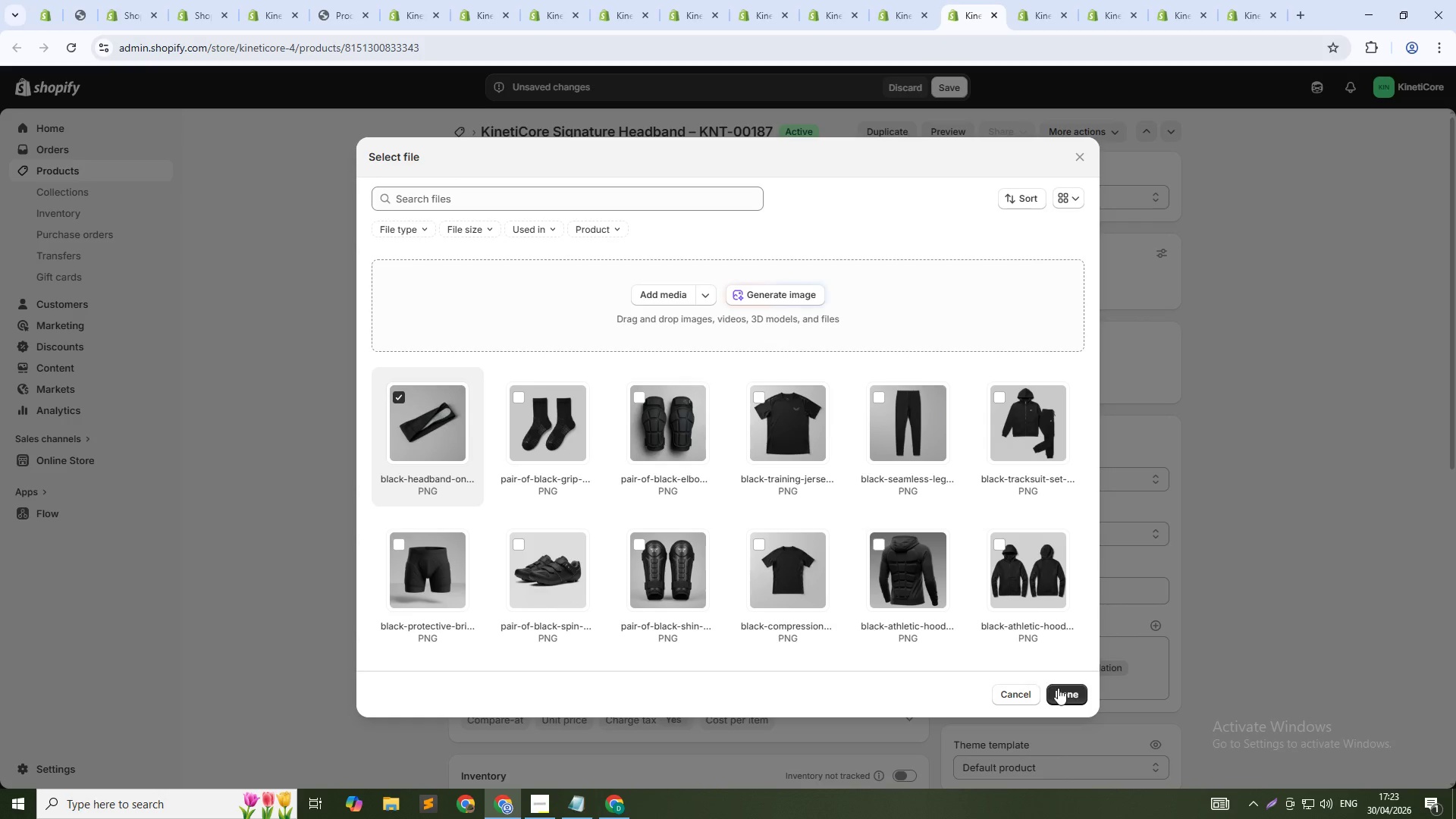 
left_click([1059, 689])
 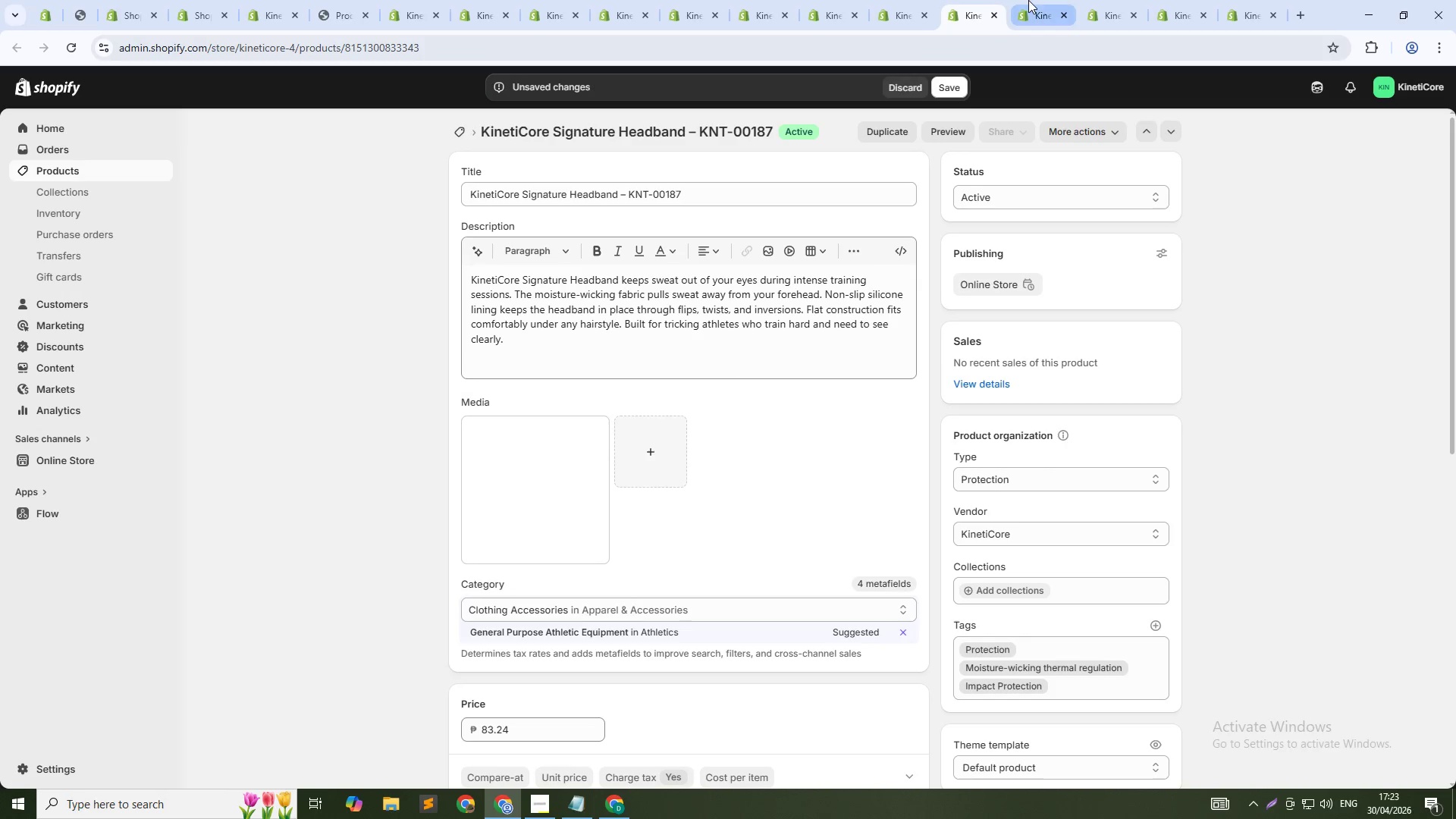 
left_click([1028, 0])
 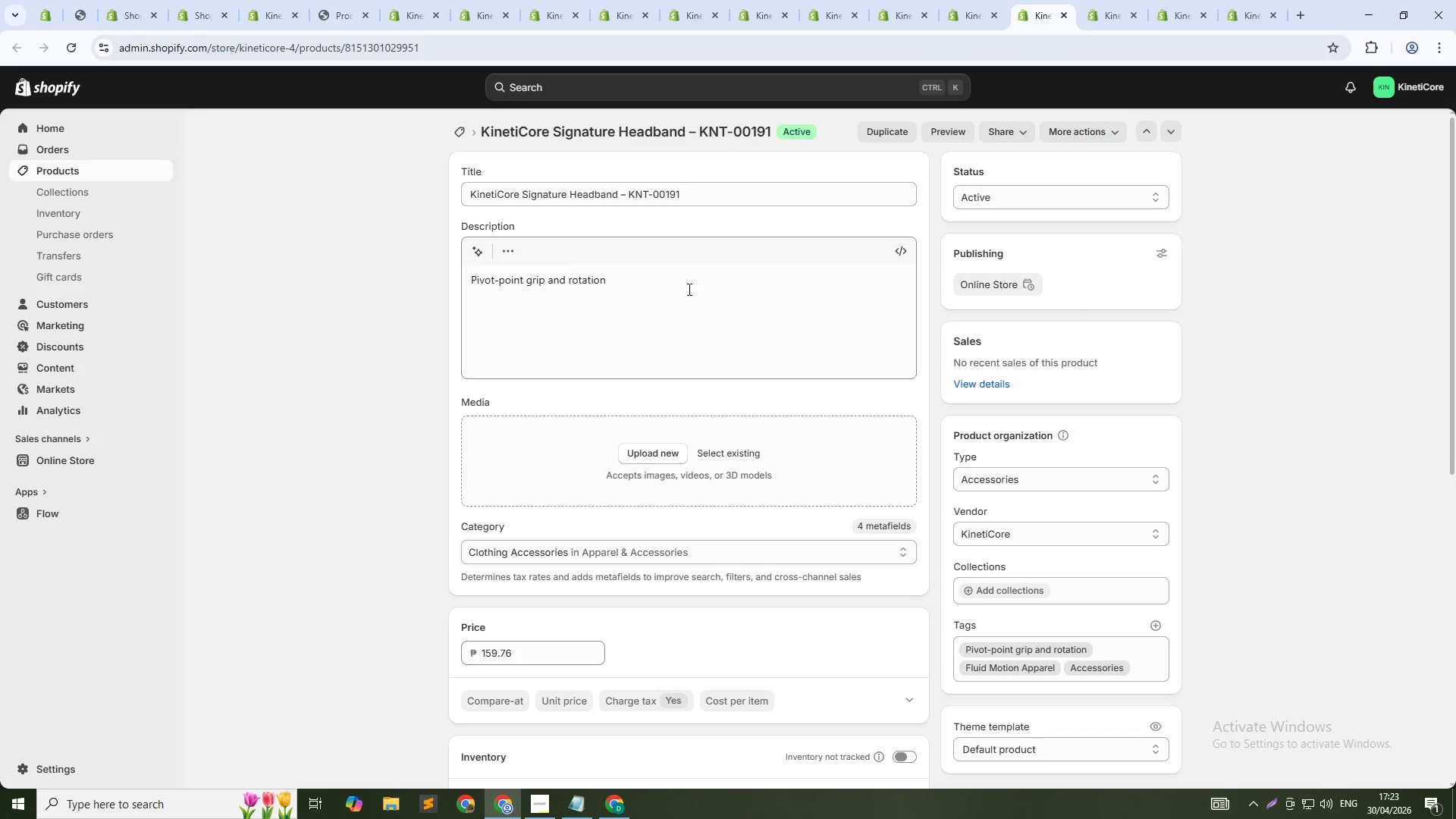 
left_click([687, 289])
 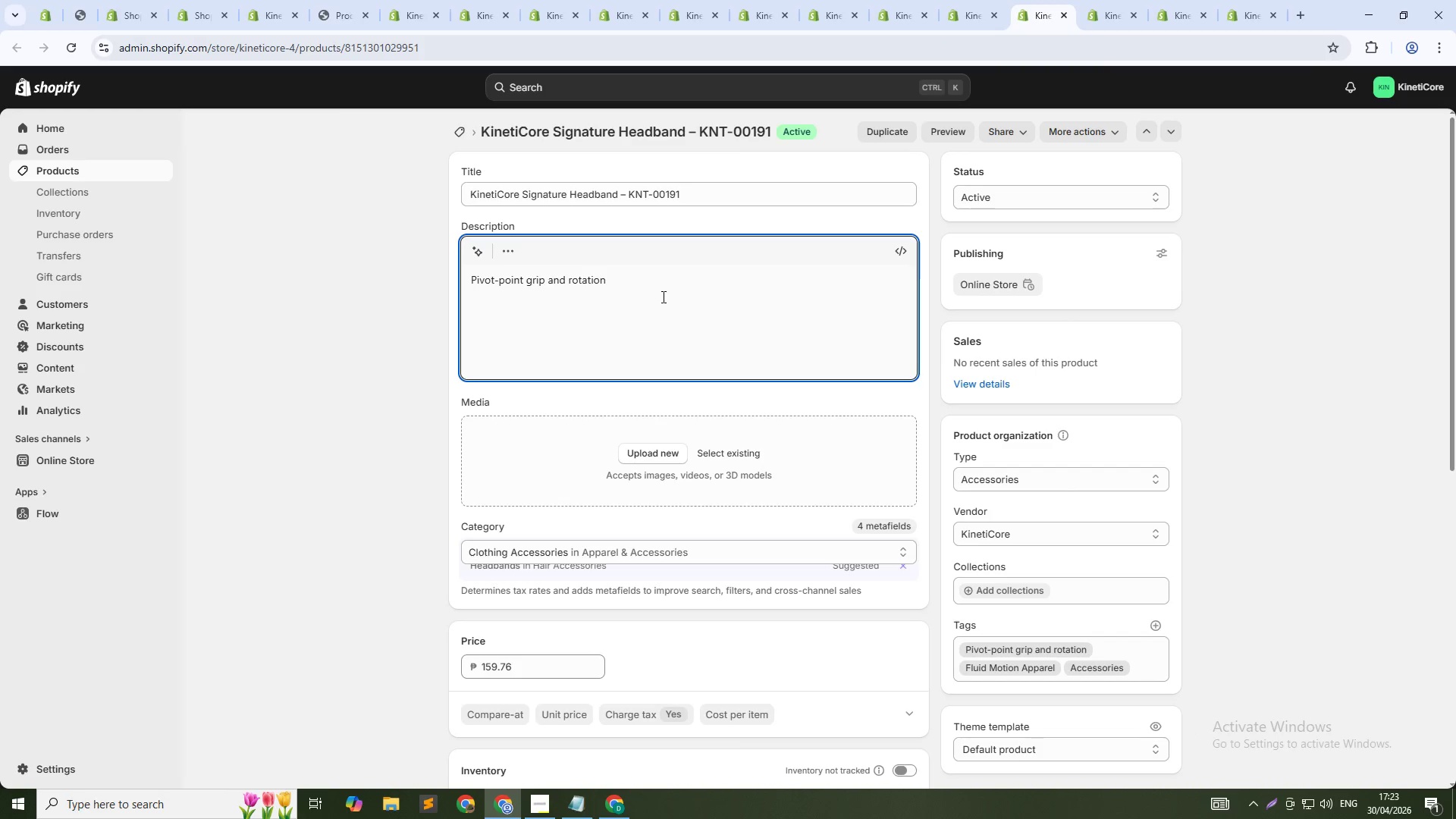 
key(Control+A)
 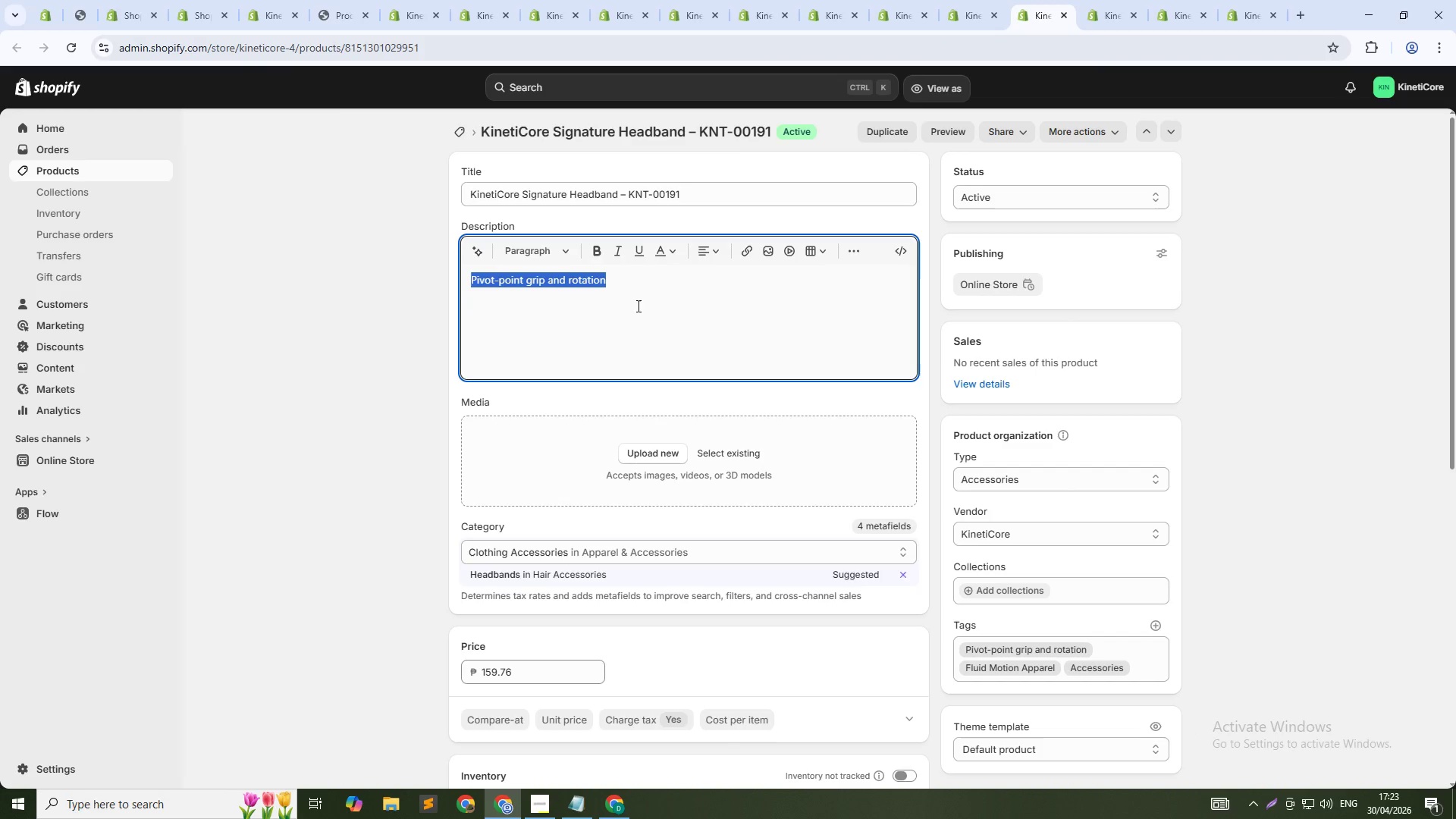 
key(Control+V)
 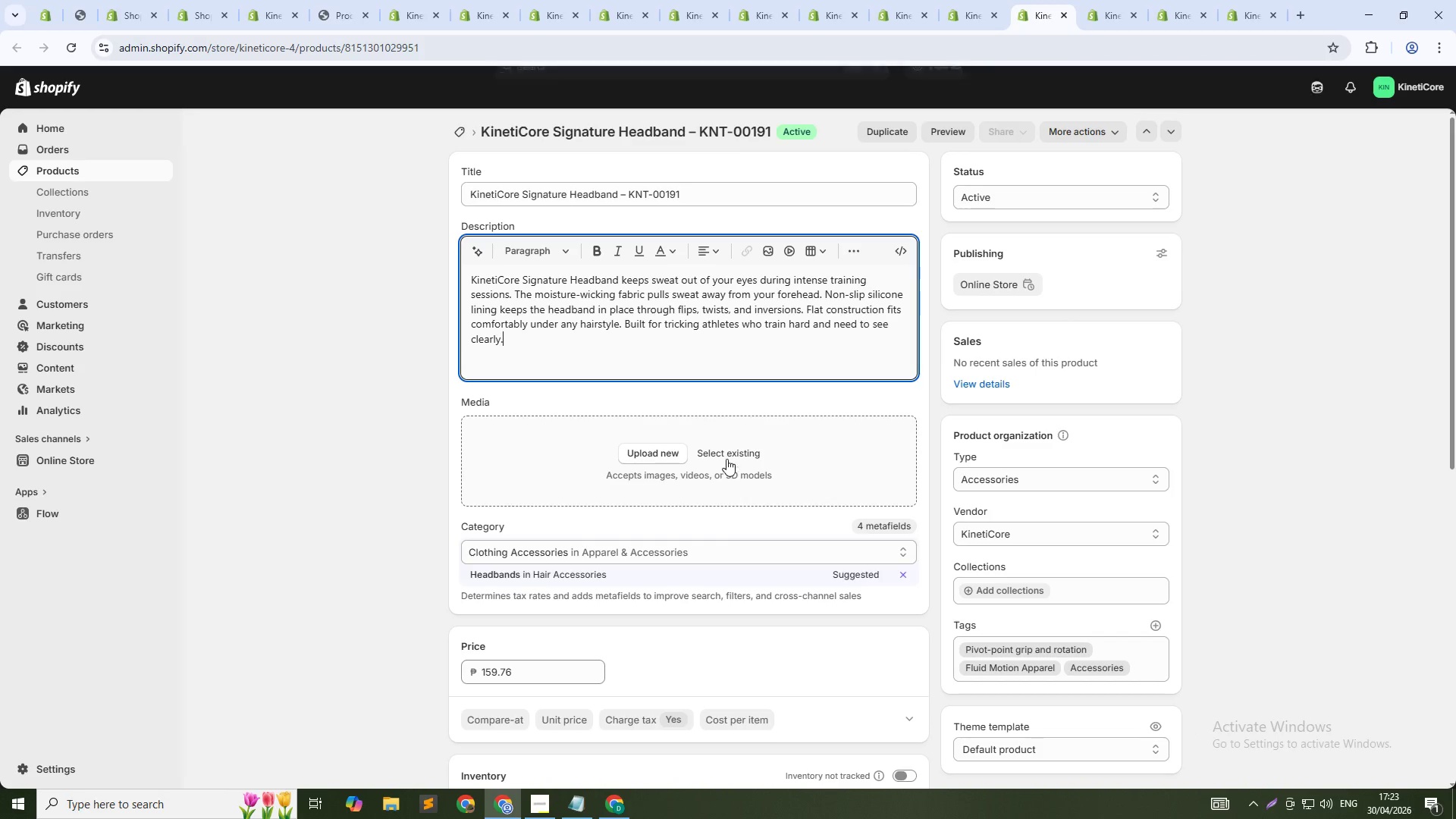 
left_click([726, 456])
 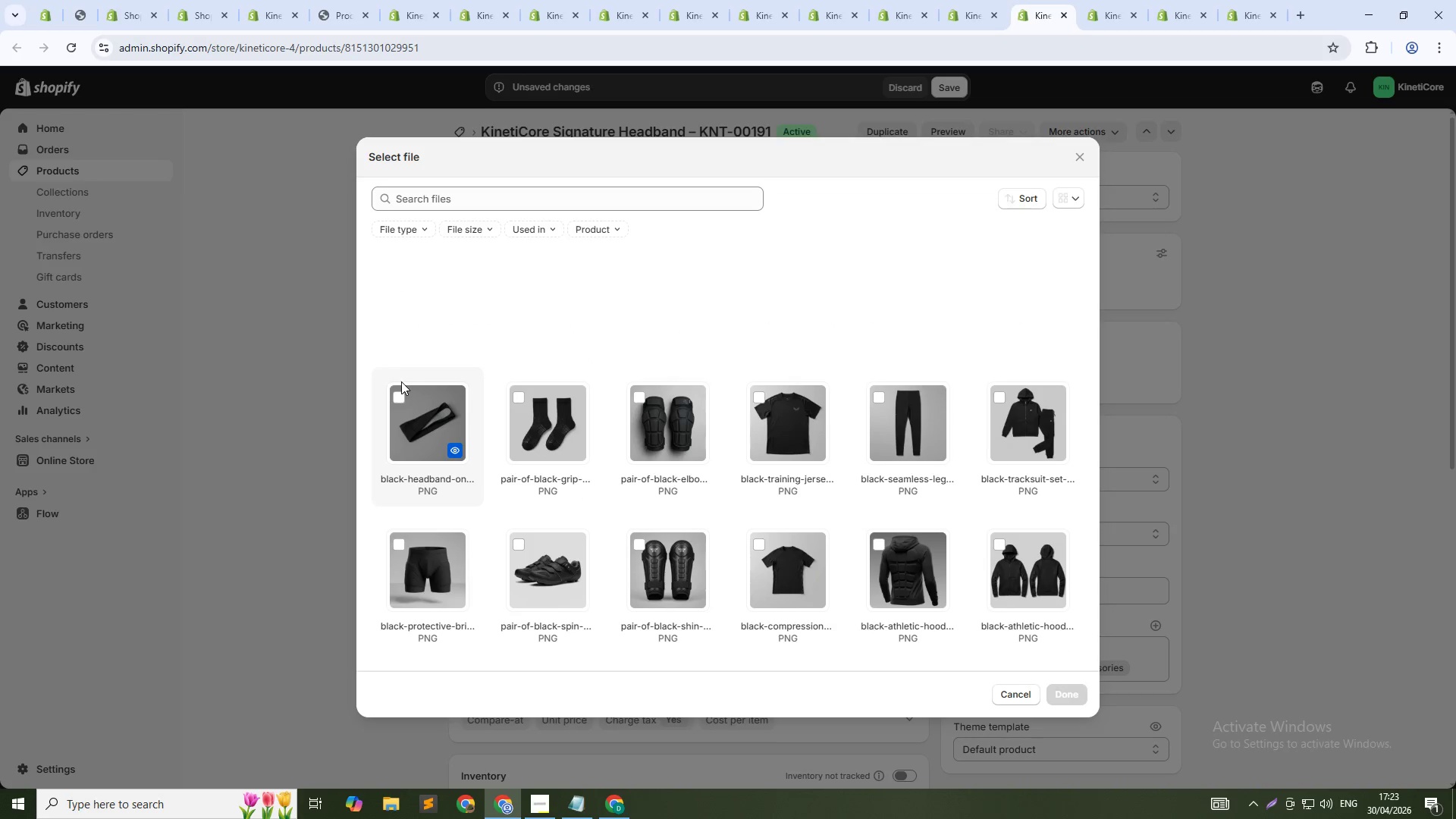 
left_click([410, 397])
 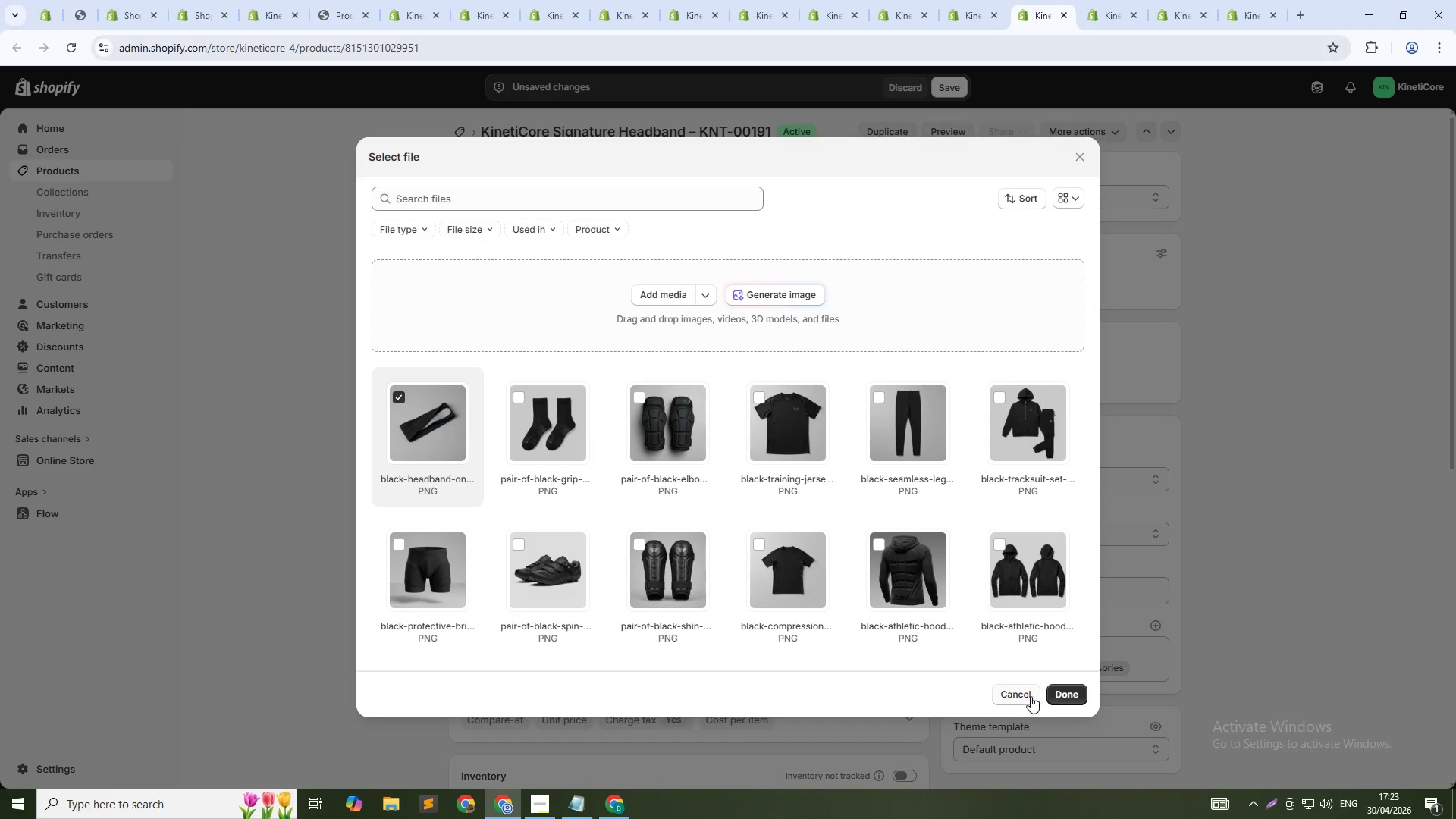 
left_click([1055, 695])
 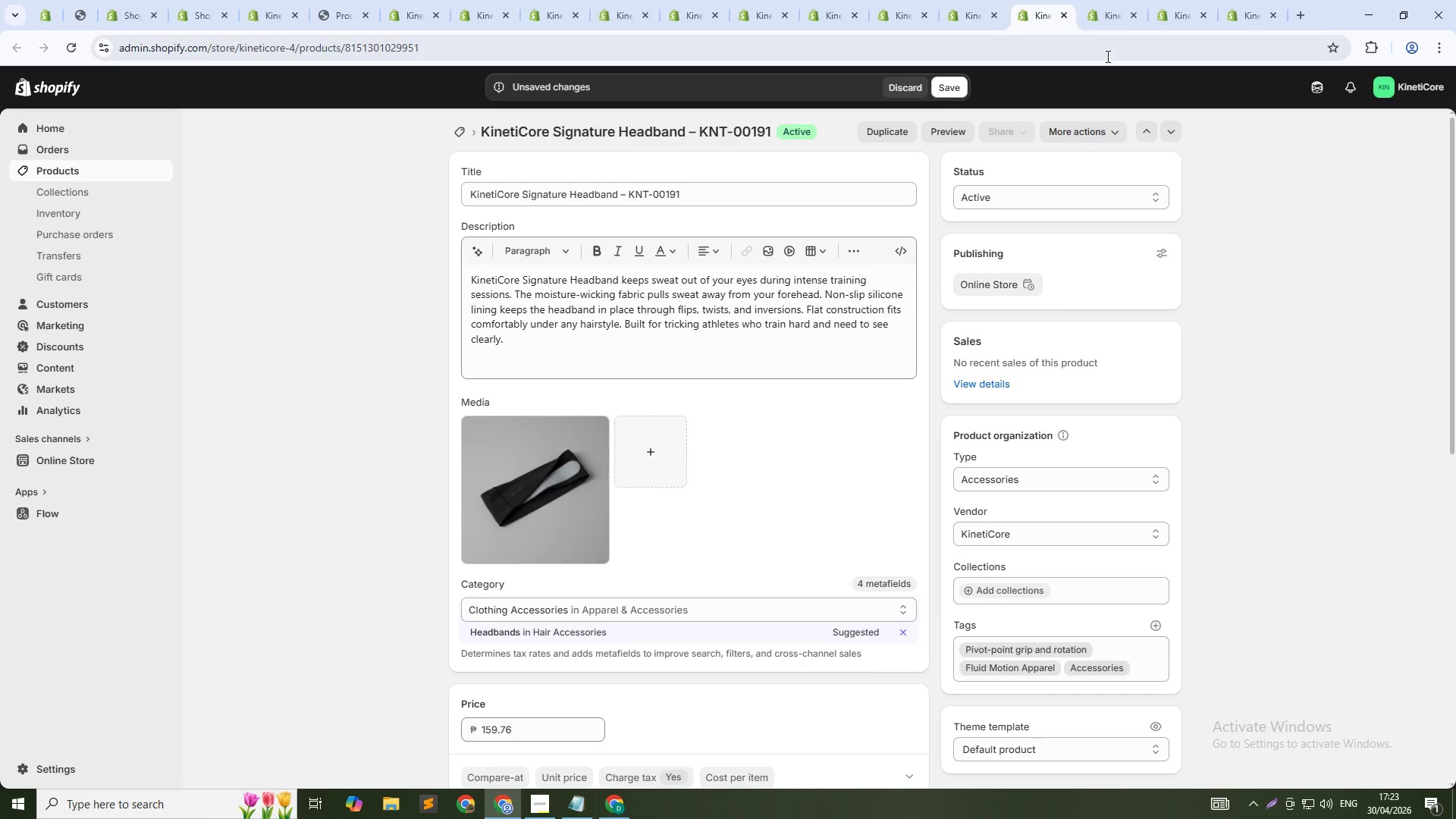 
left_click([1106, 0])
 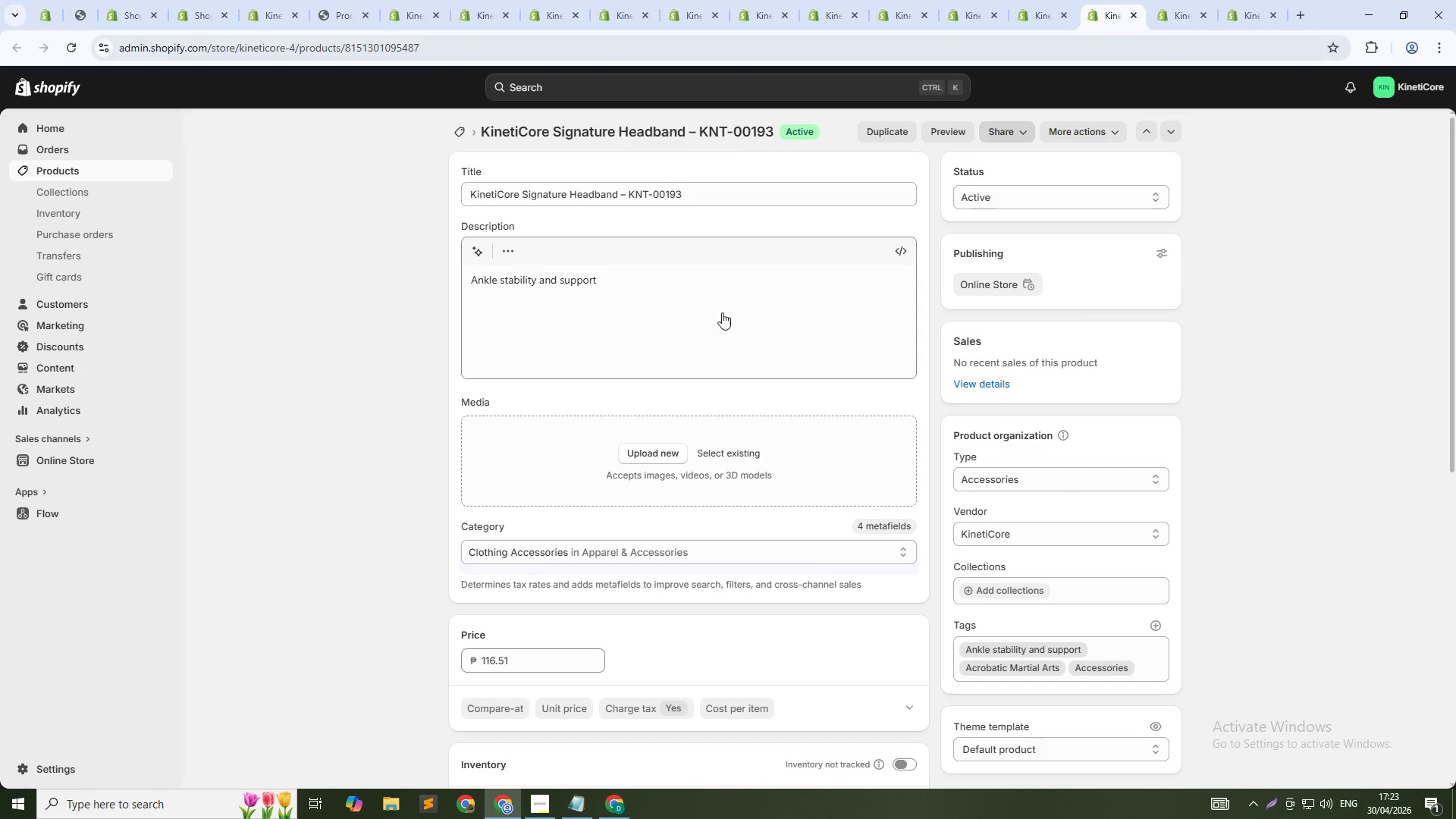 
left_click([720, 307])
 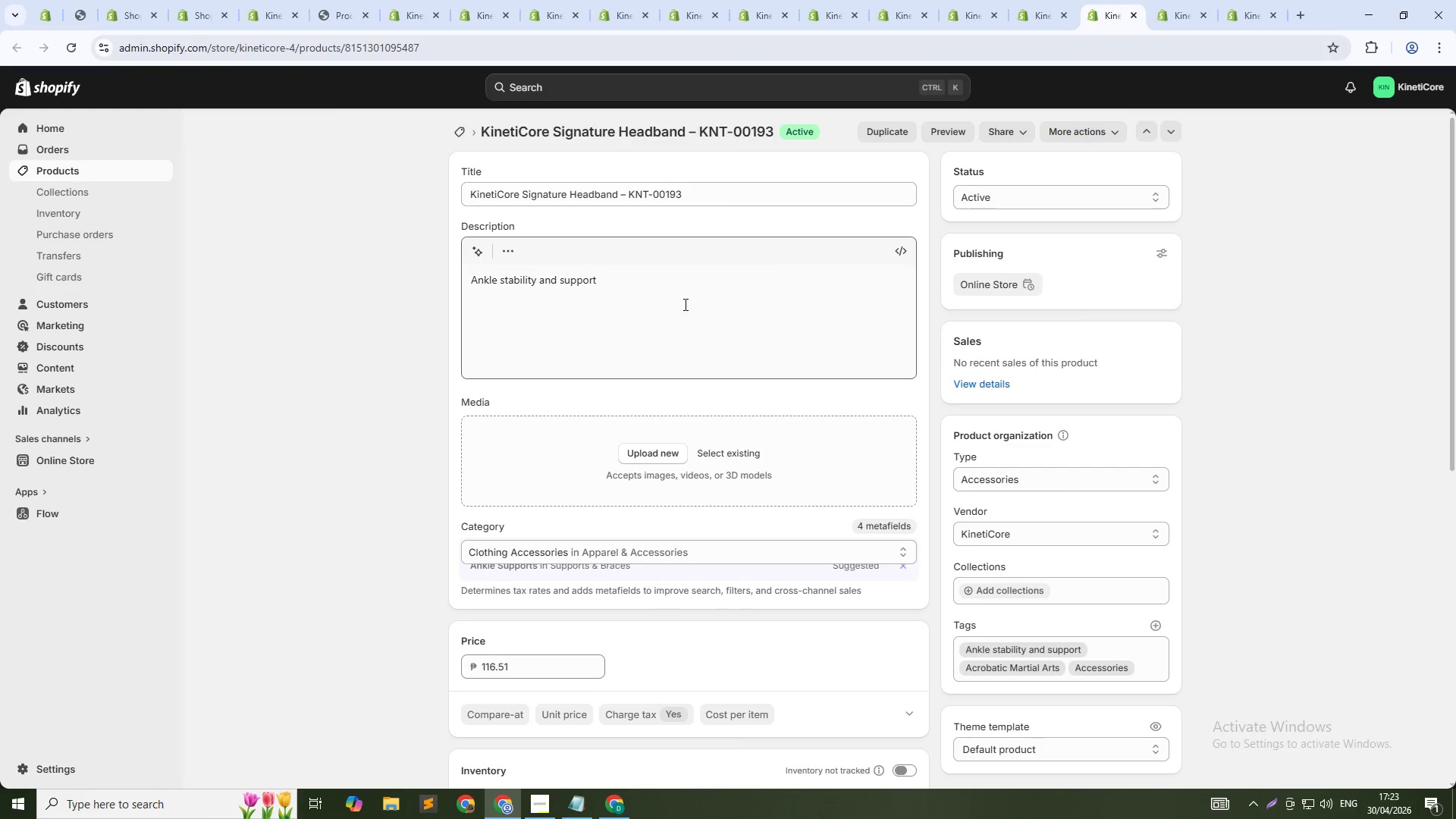 
key(Control+A)
 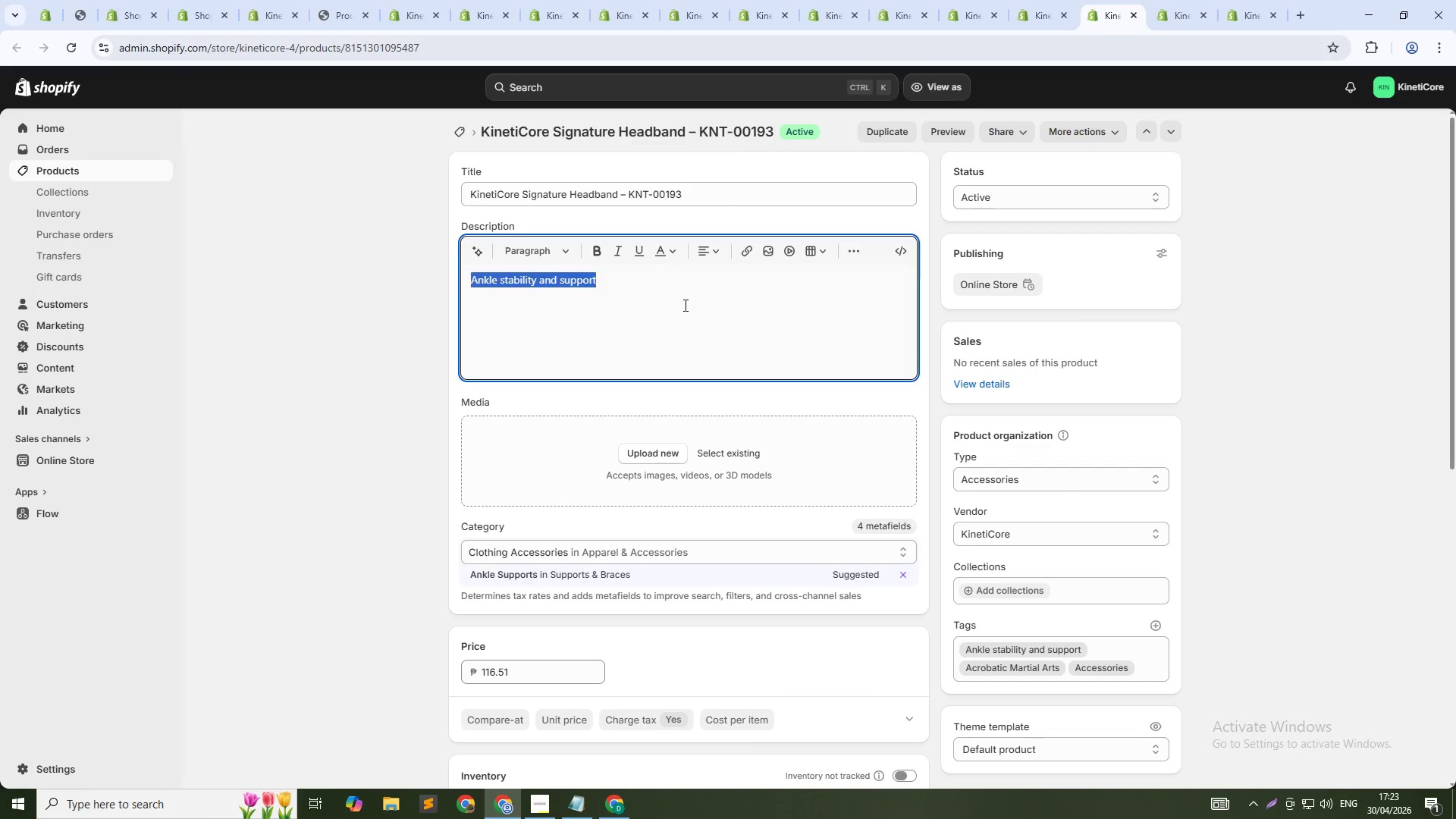 
key(Control+V)
 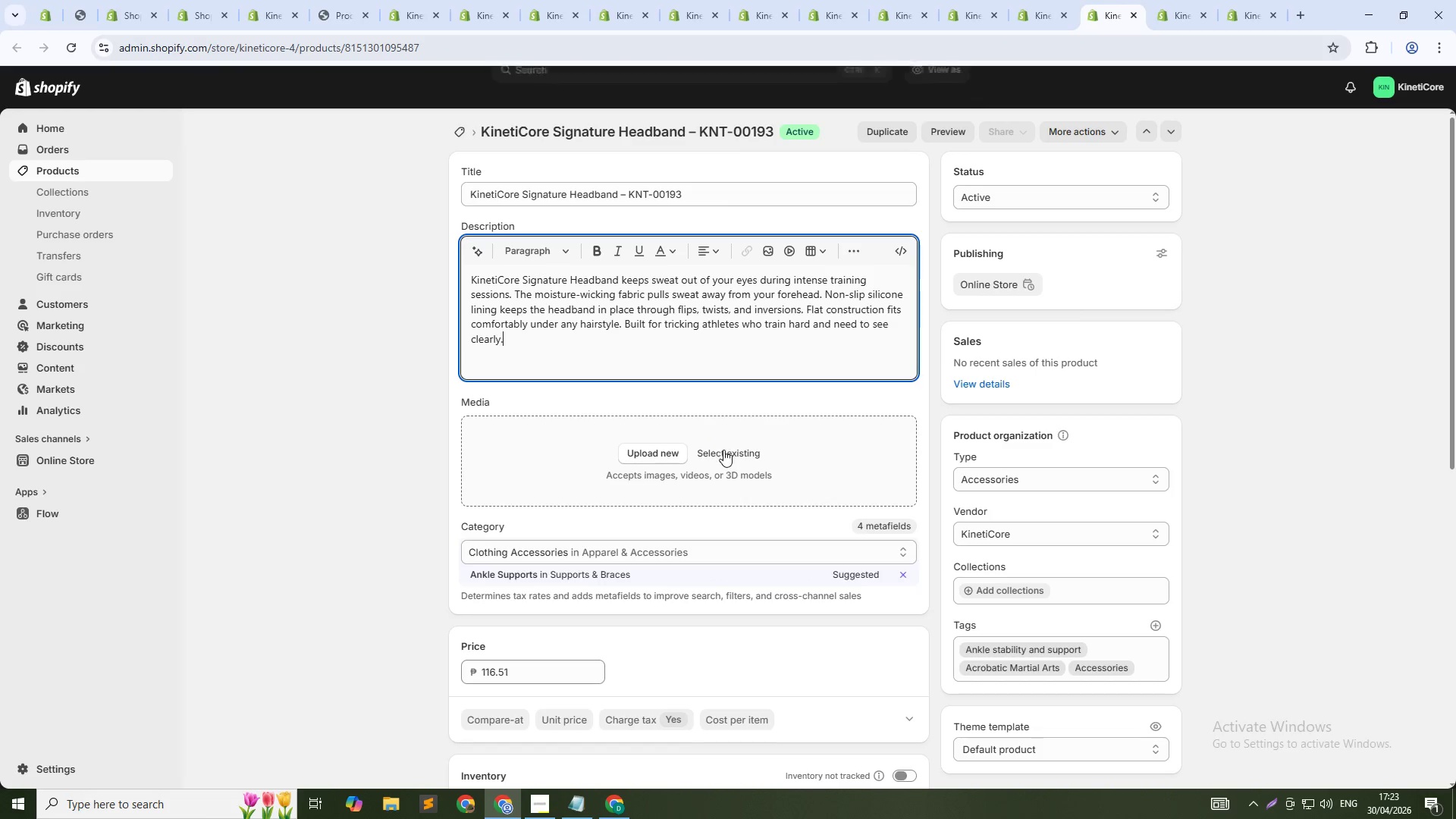 
left_click([727, 454])
 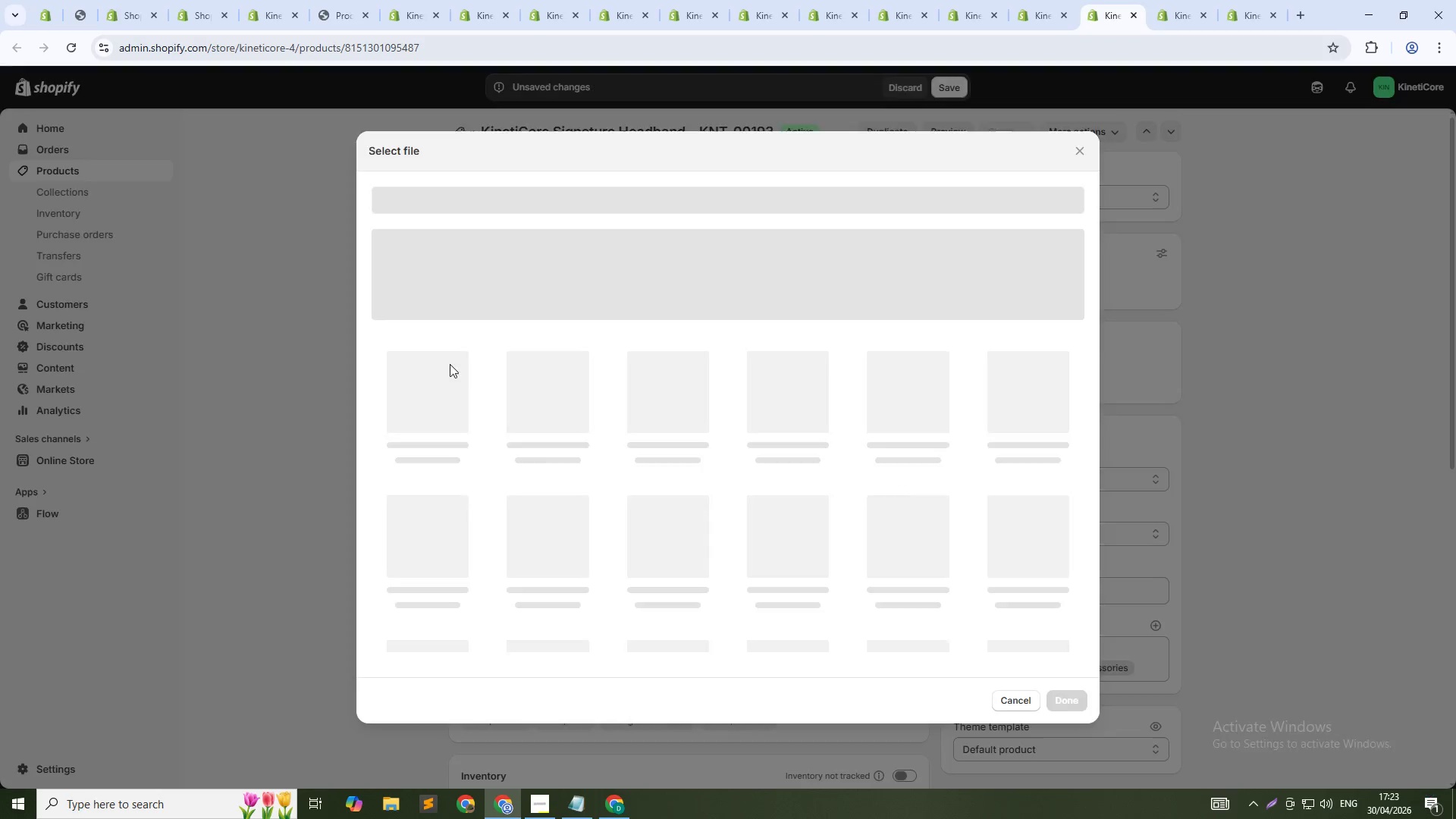 
left_click([439, 375])
 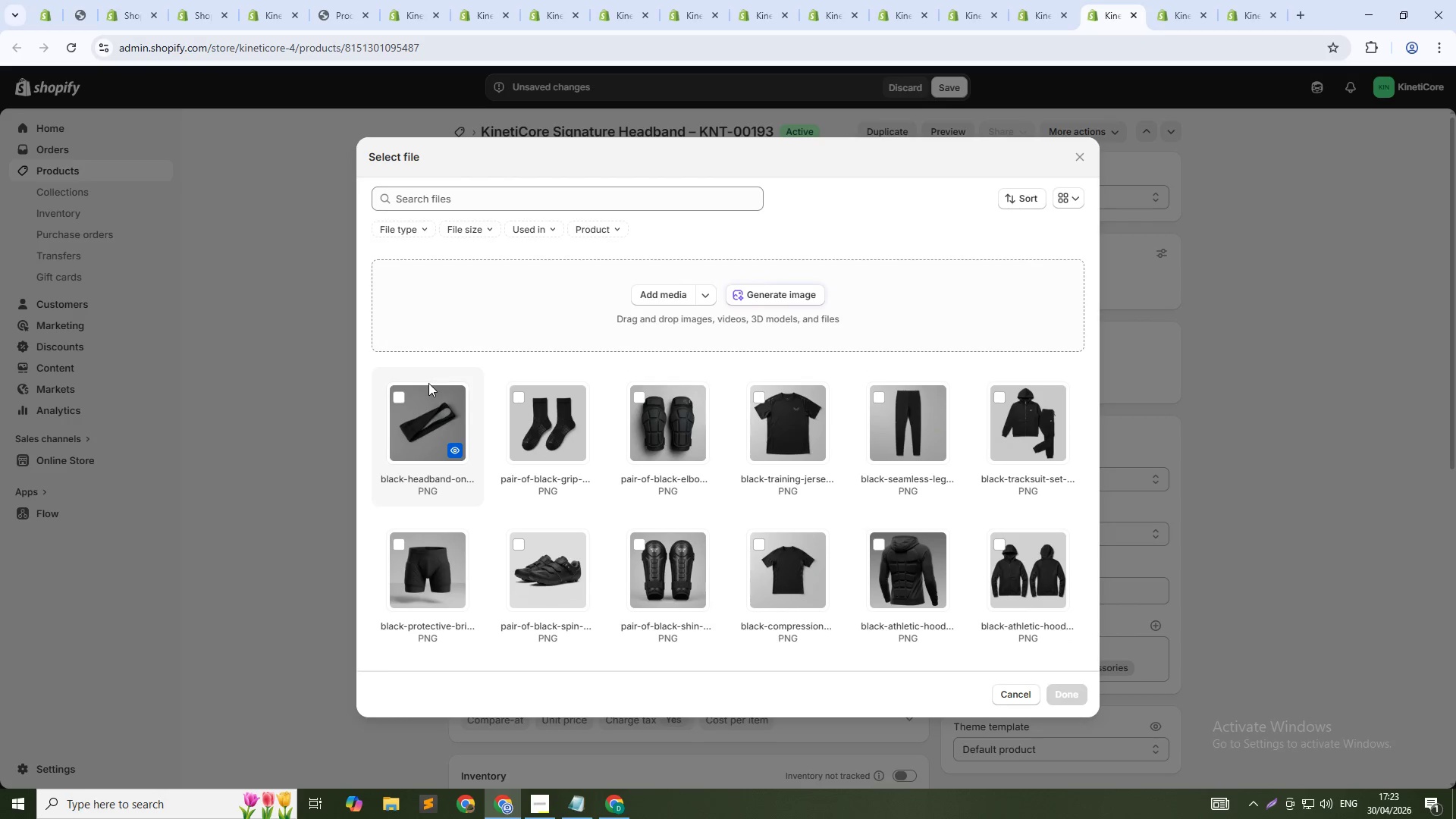 
left_click([413, 407])
 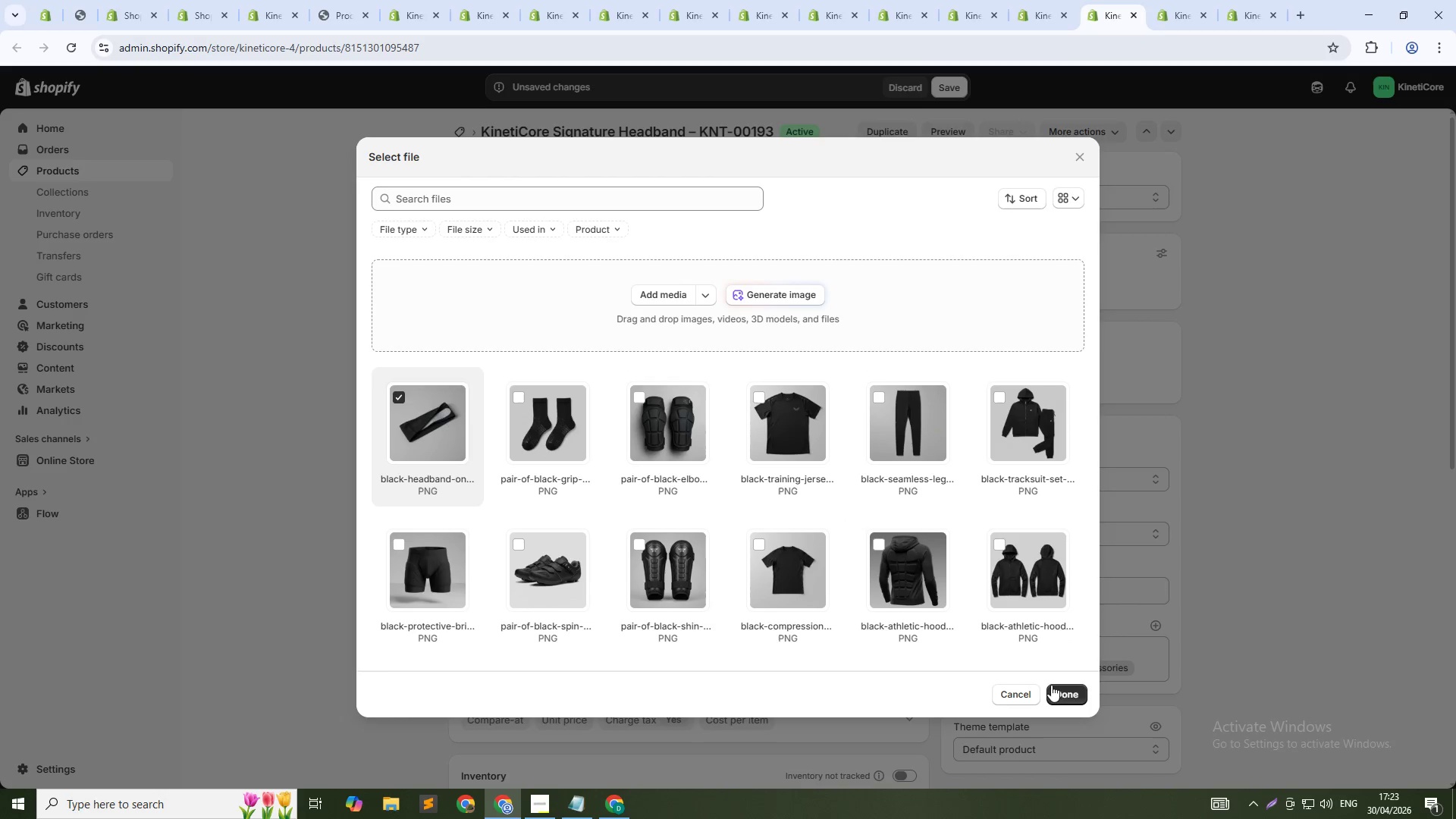 
left_click([1068, 692])
 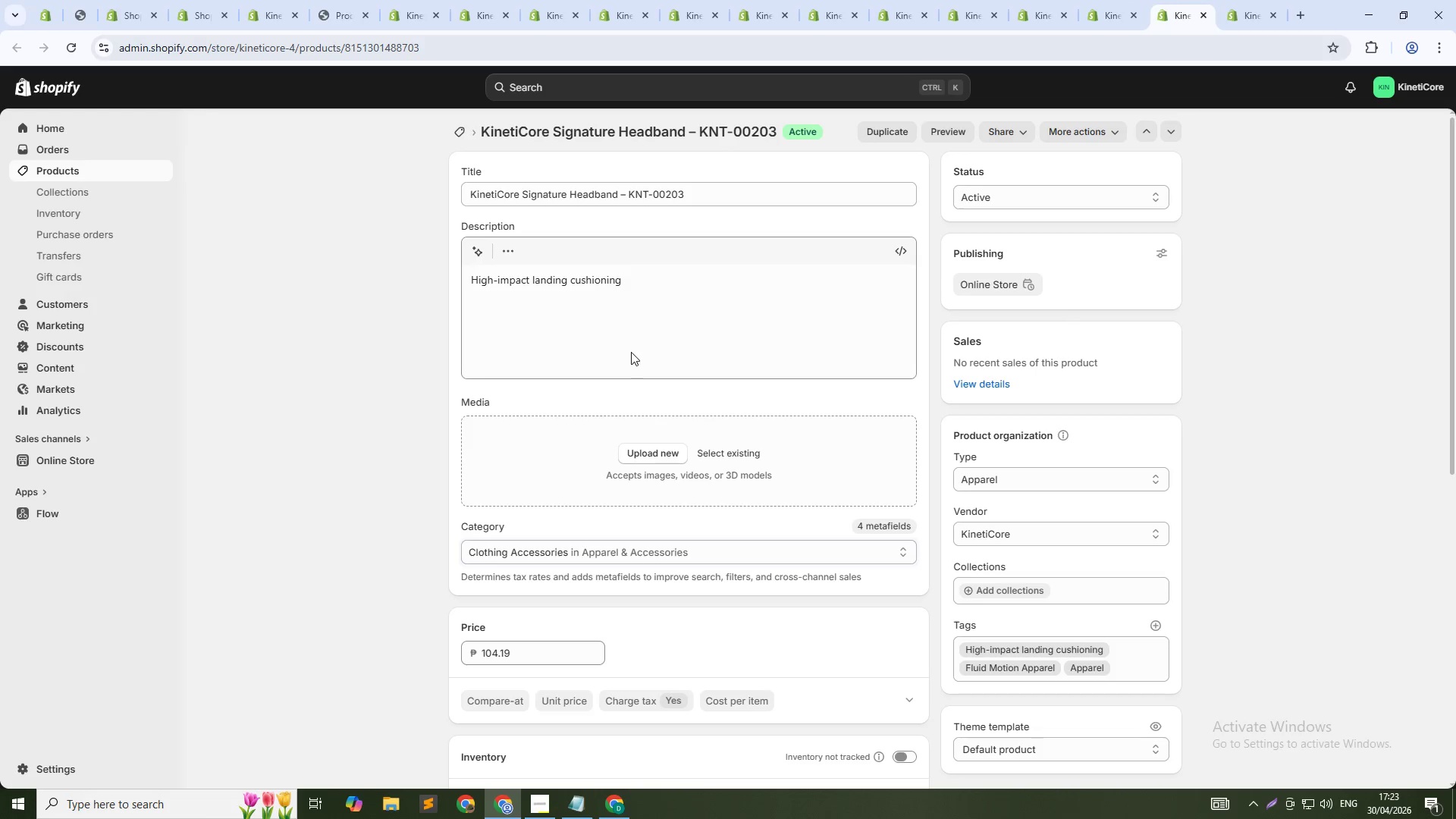 
left_click([626, 322])
 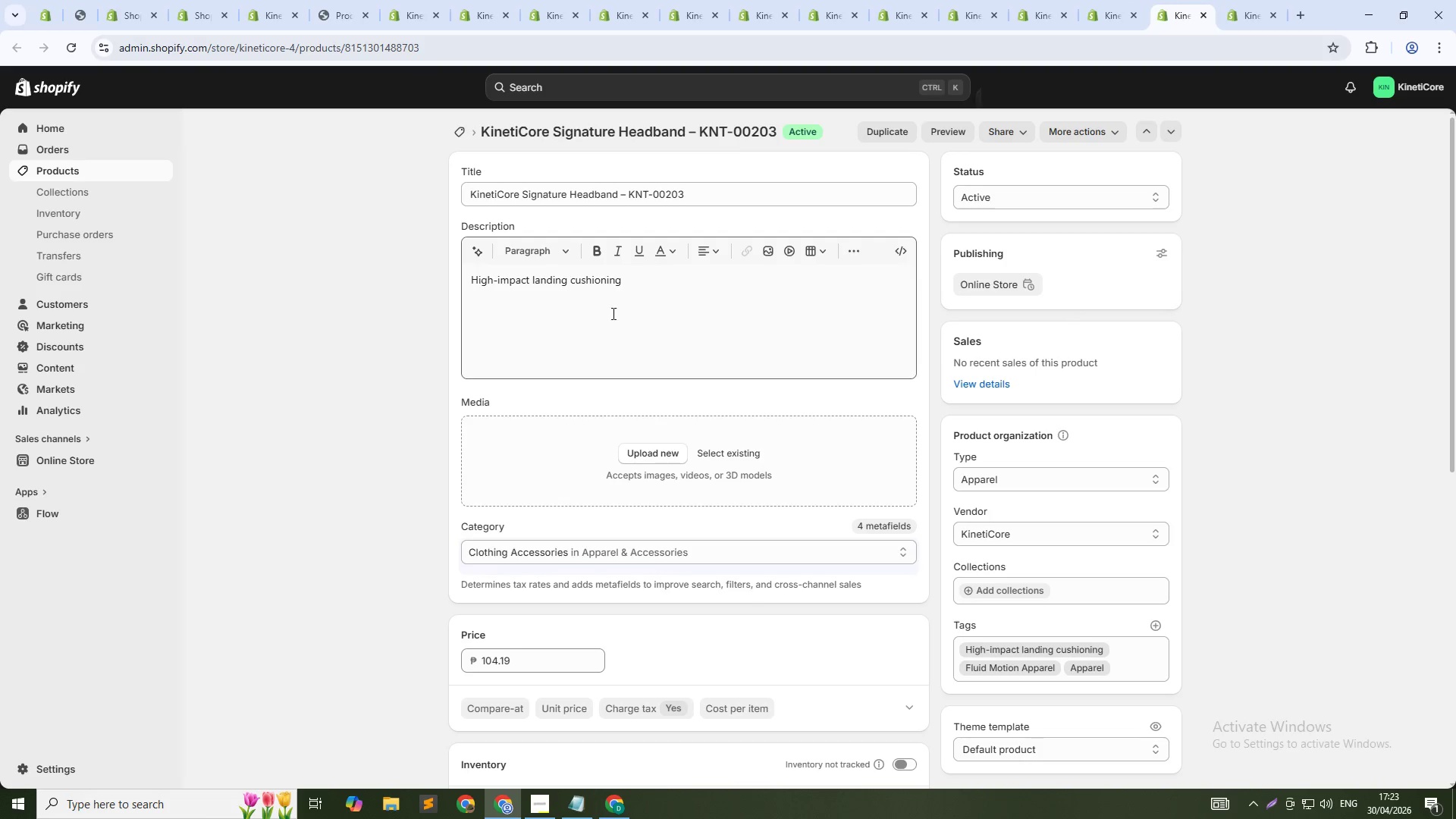 
key(Control+A)
 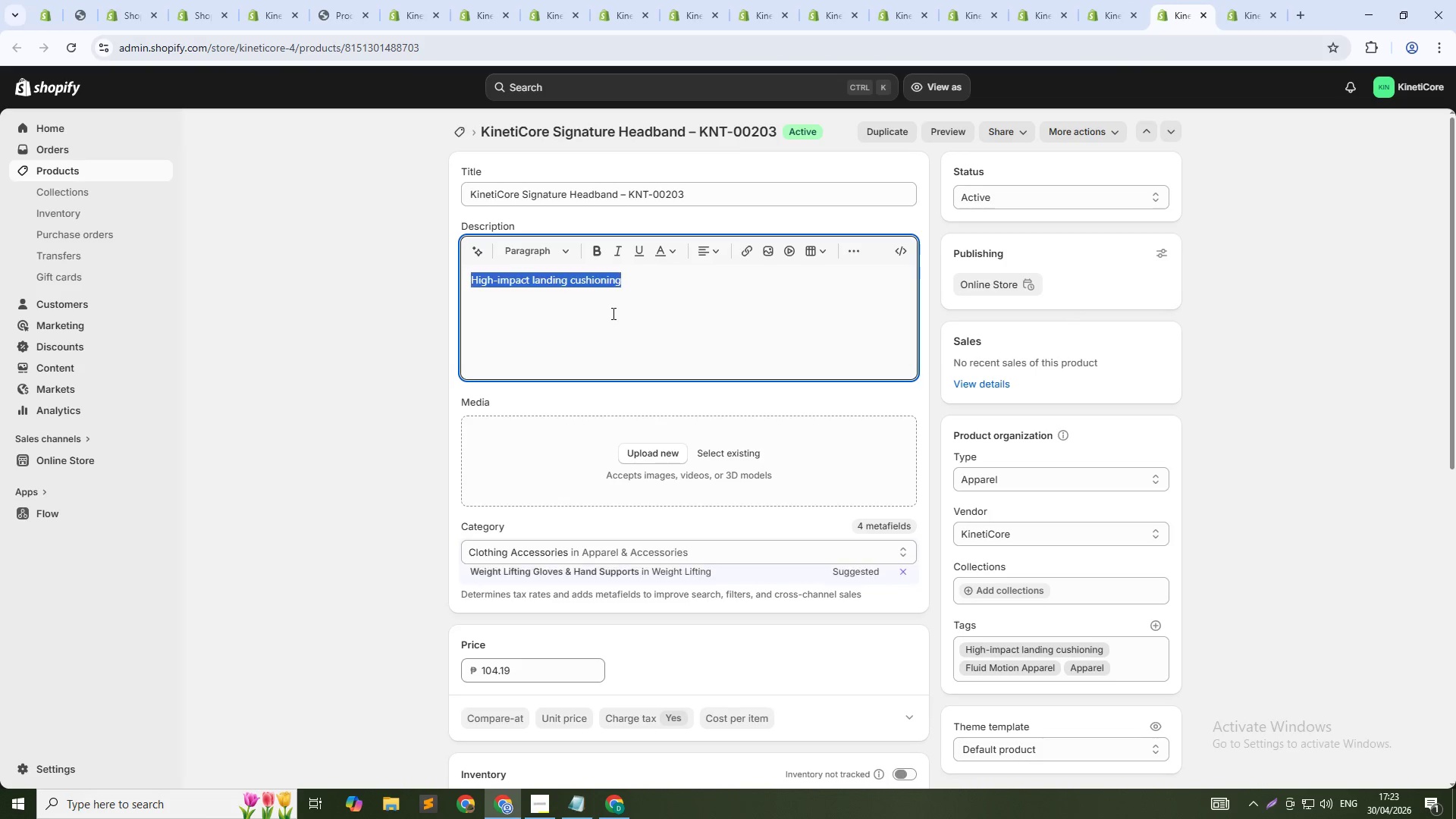 
key(Control+V)
 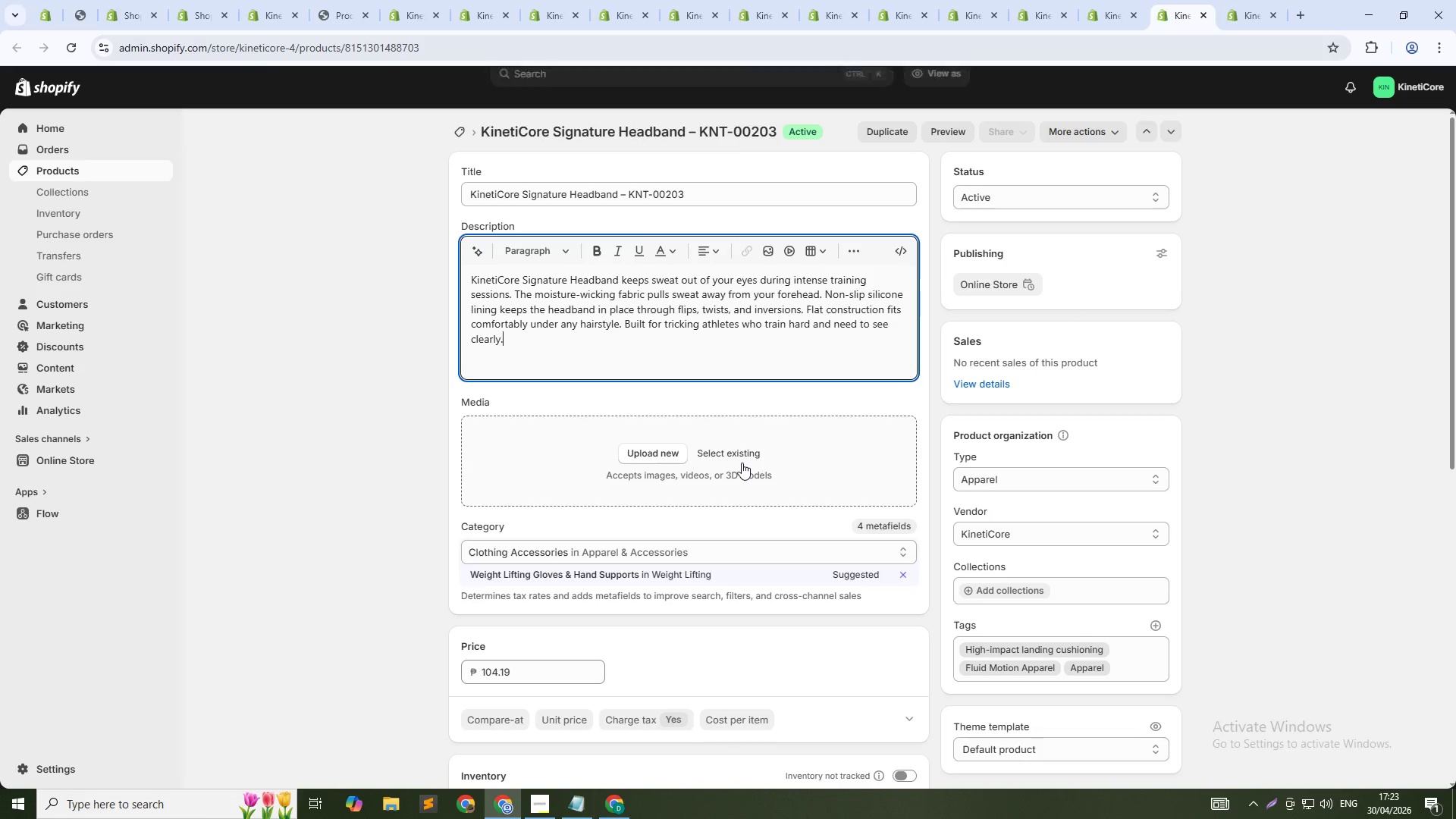 
left_click([737, 446])
 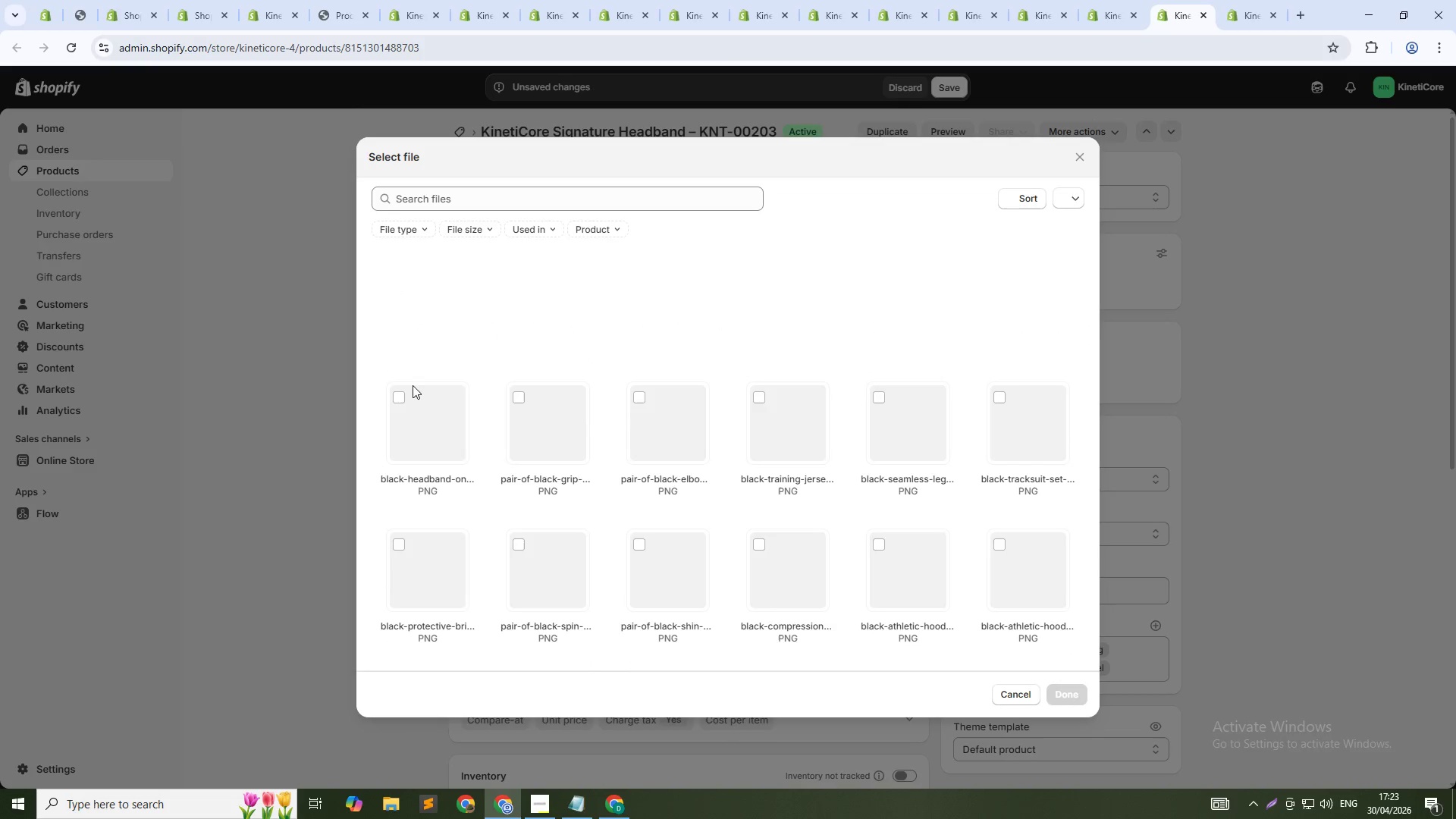 
left_click([413, 385])
 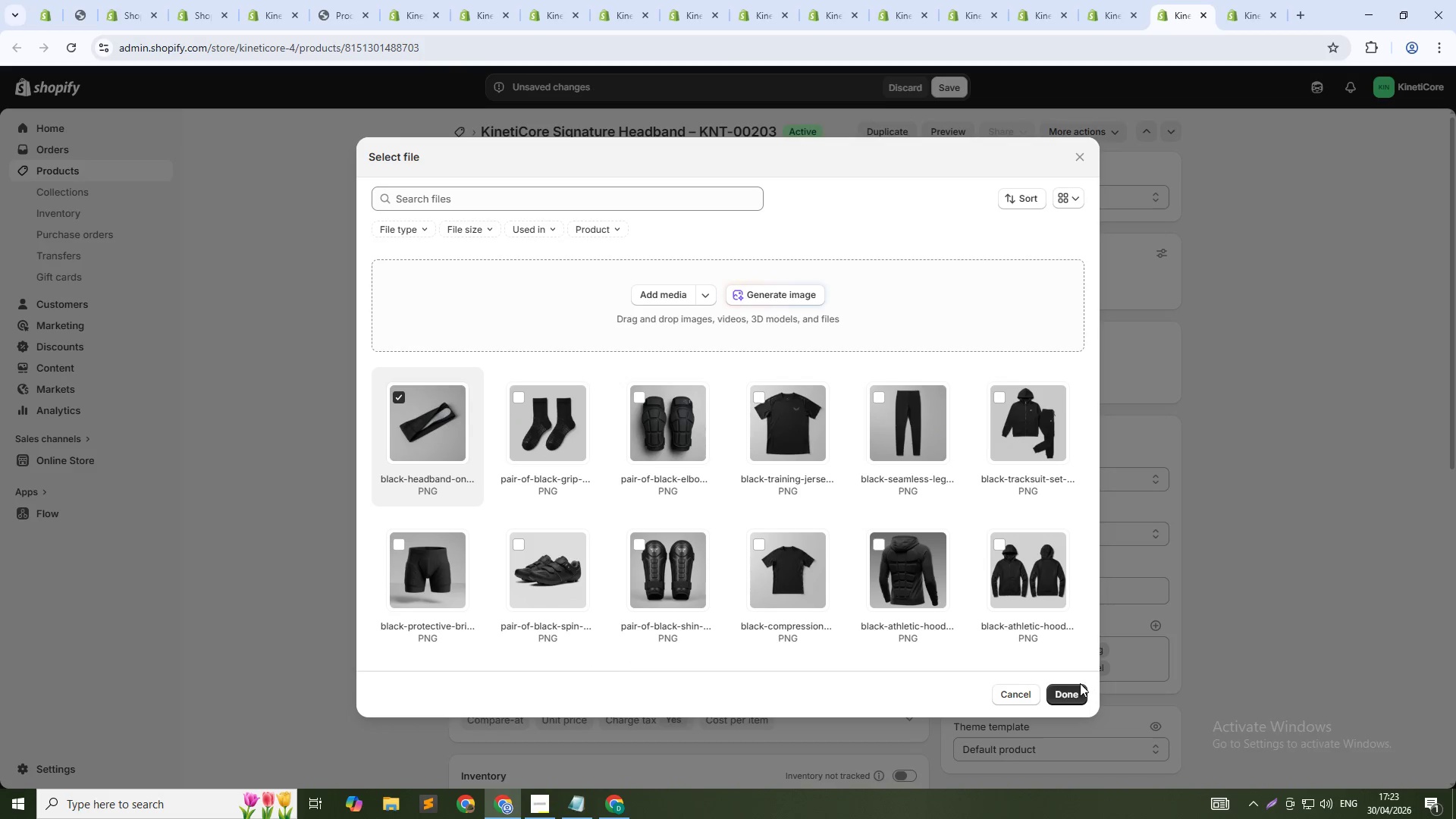 
left_click([1077, 696])
 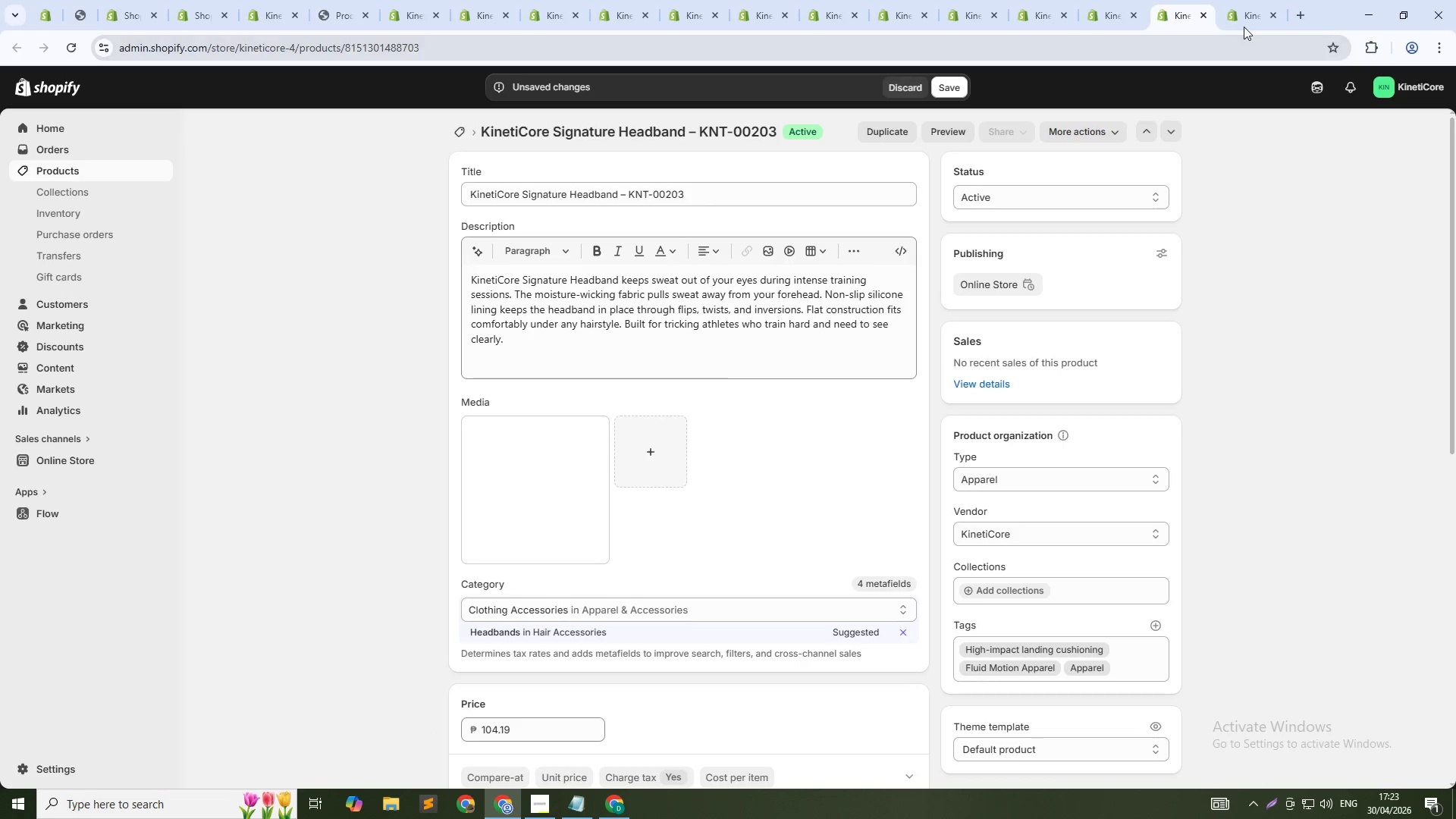 
left_click([1247, 21])
 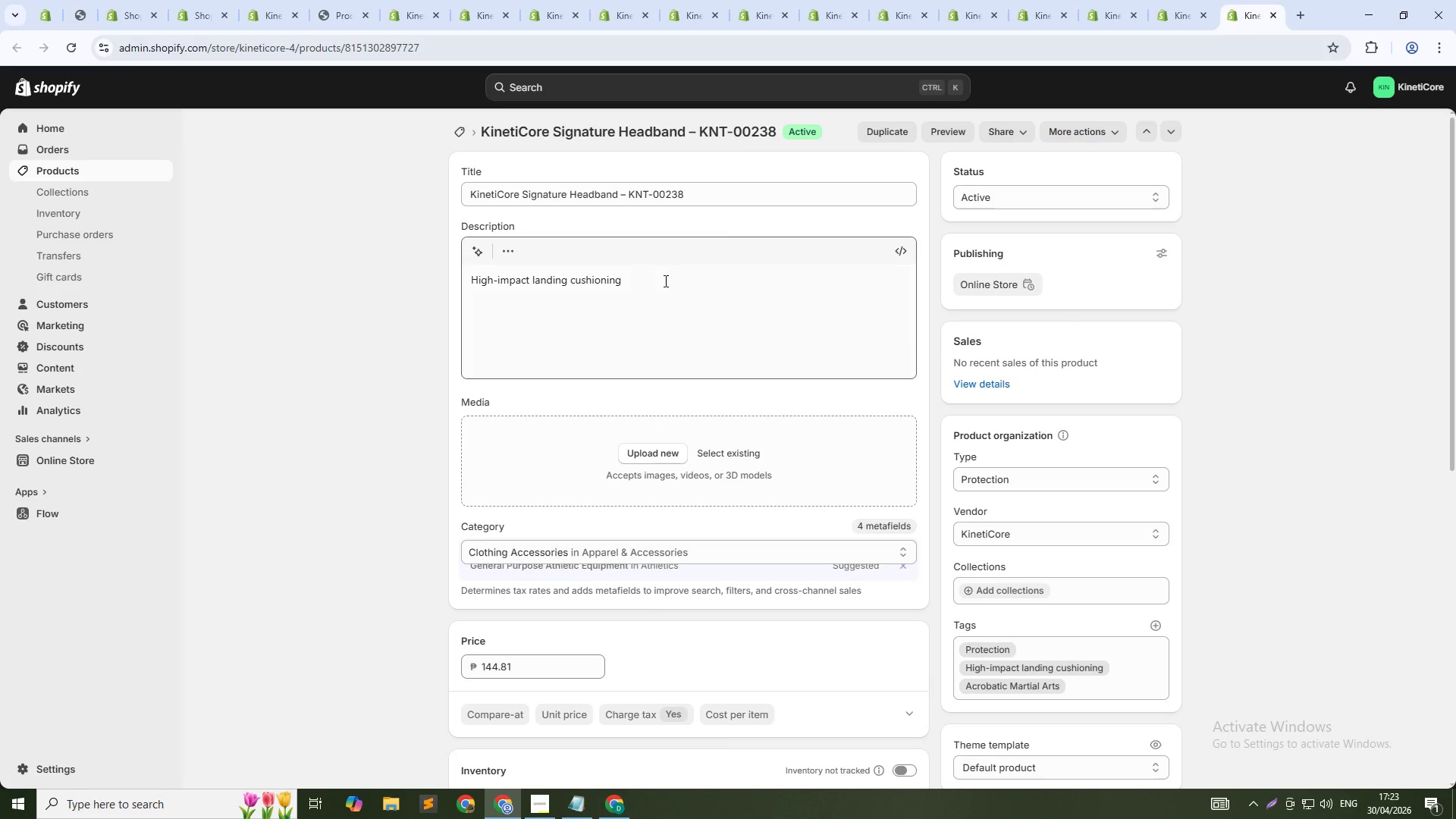 
left_click([663, 283])
 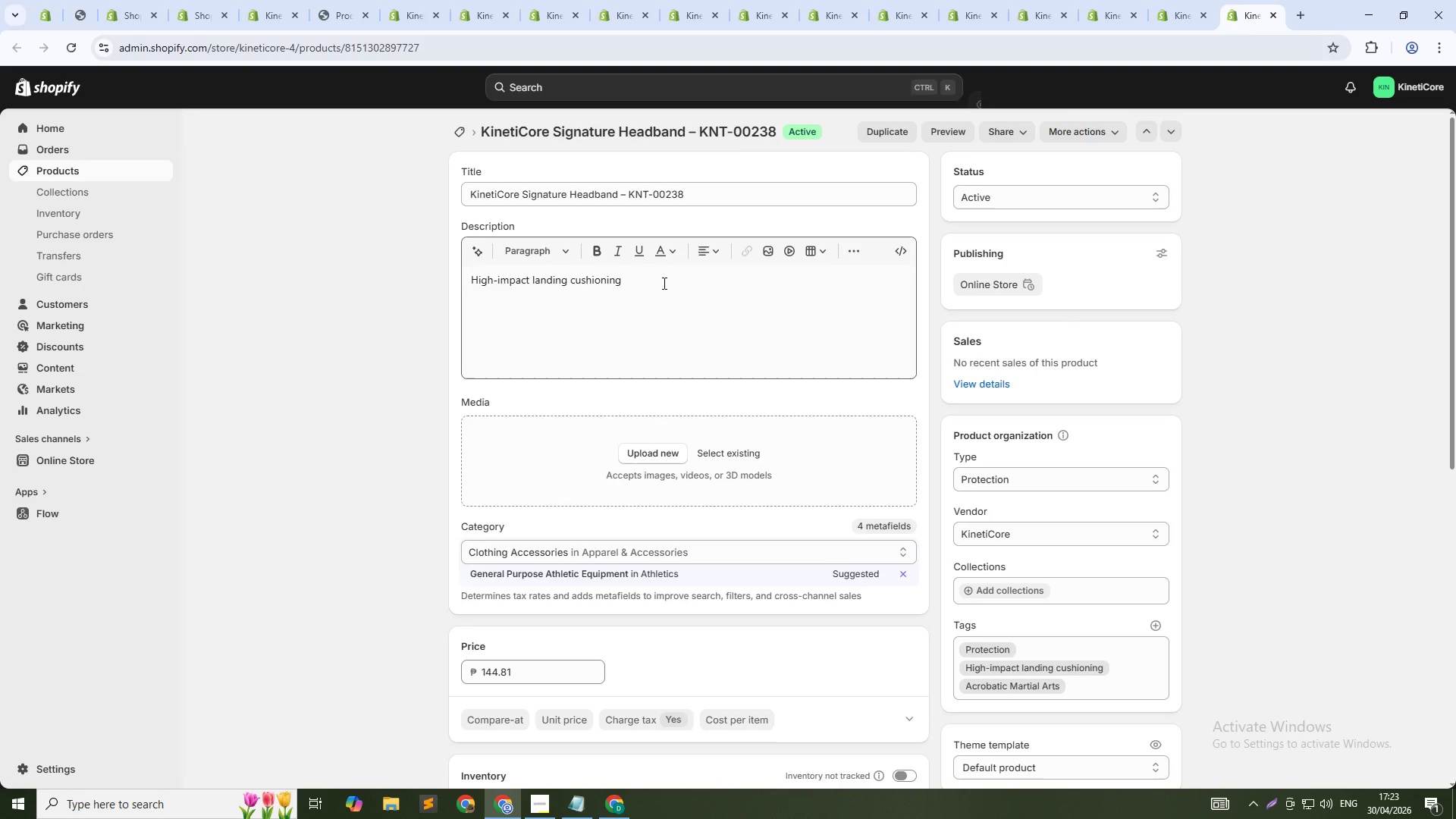 
key(Control+A)
 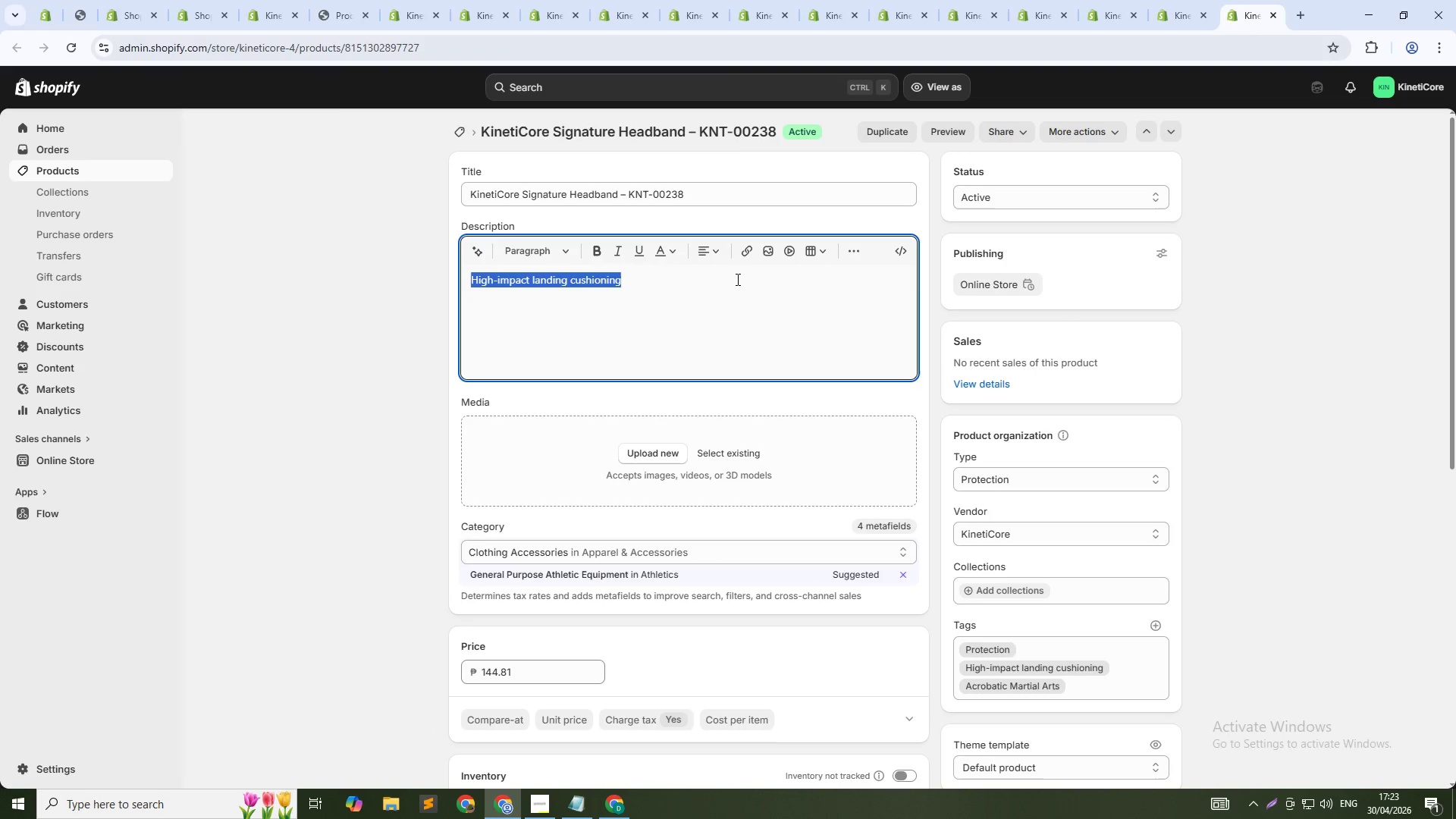 
key(Control+V)
 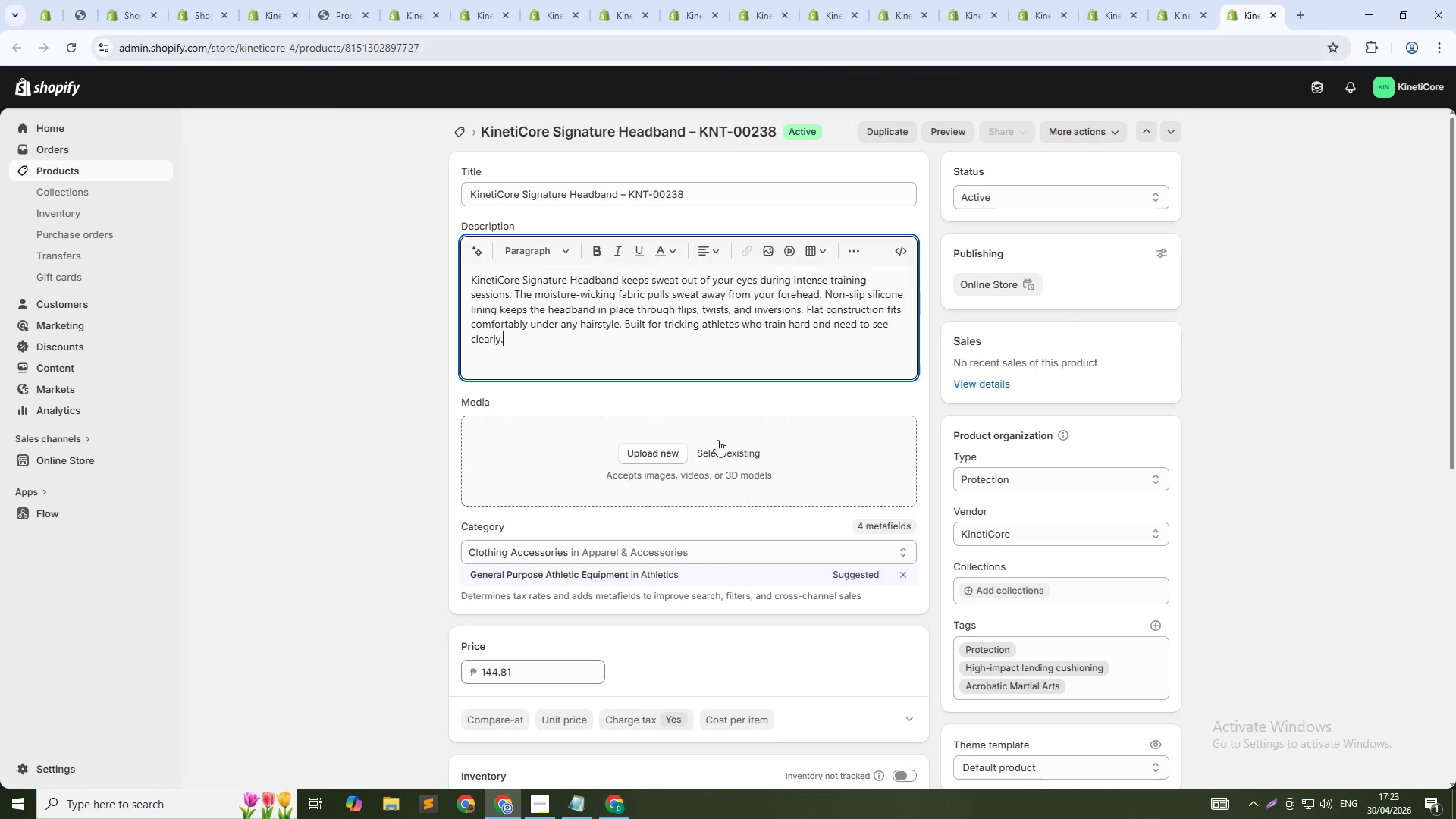 
left_click([720, 460])
 